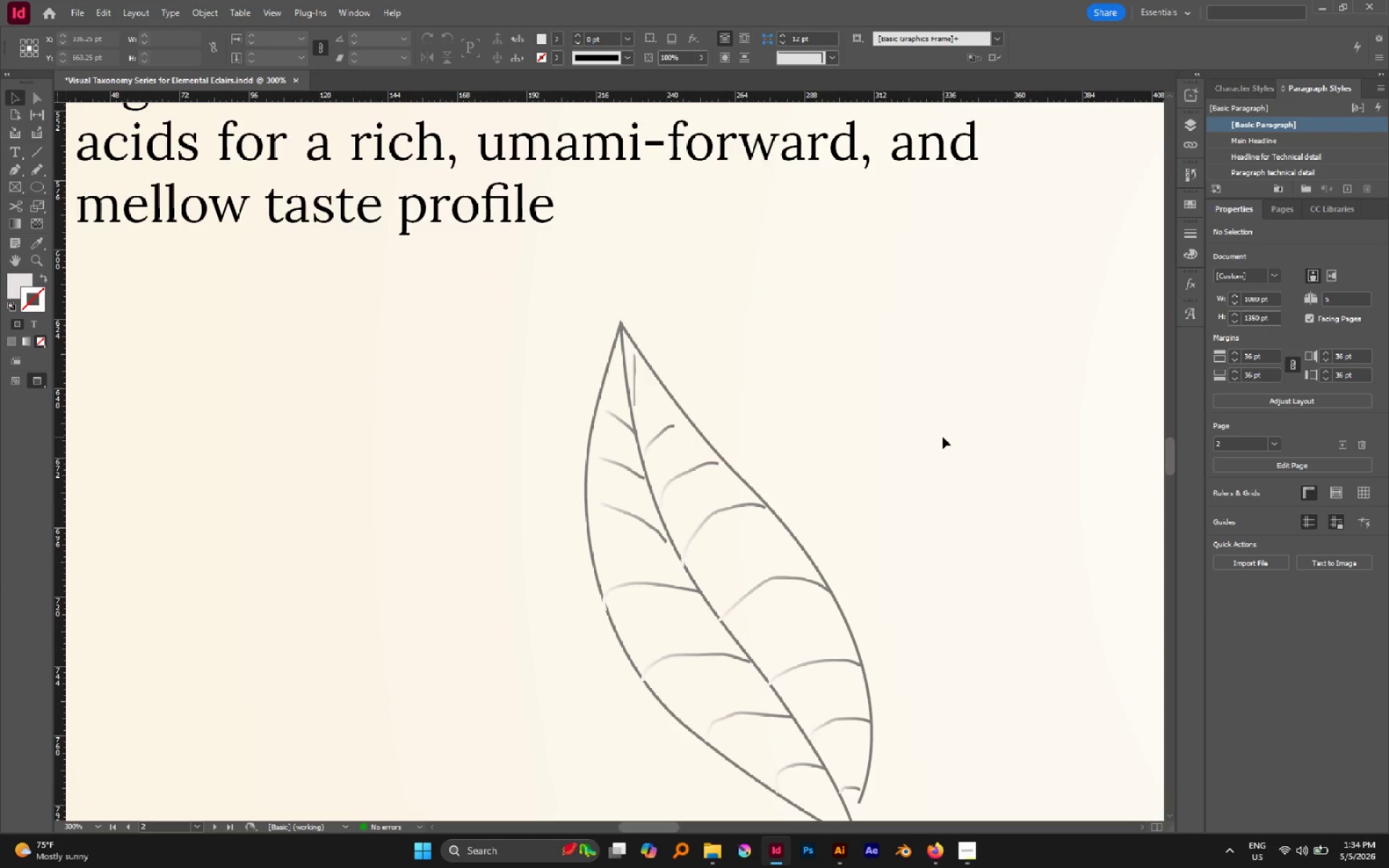 
hold_key(key=AltLeft, duration=1.28)
 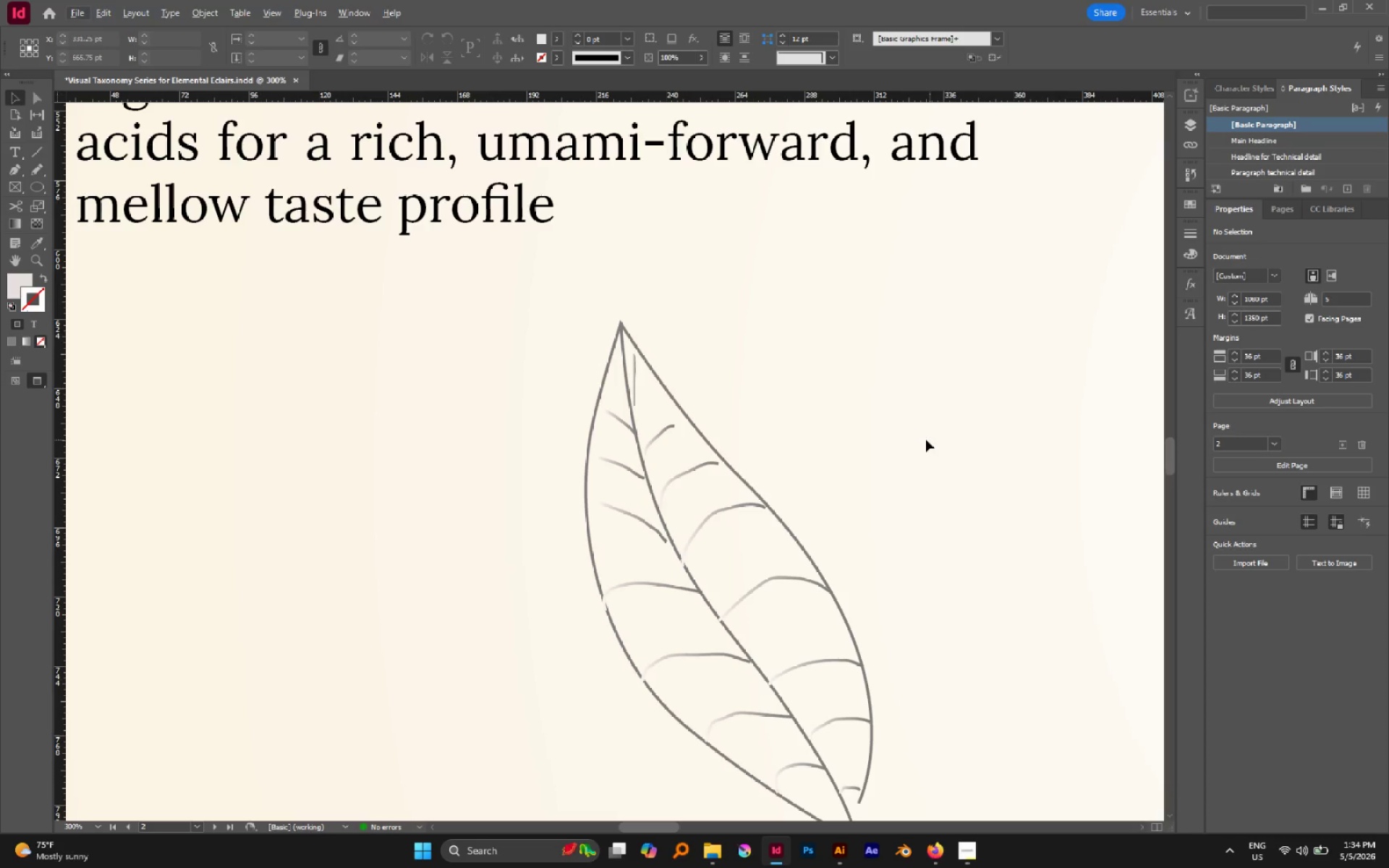 
hold_key(key=AltLeft, duration=0.45)
scroll: coordinate [797, 416], scroll_direction: down, amount: 3.0
 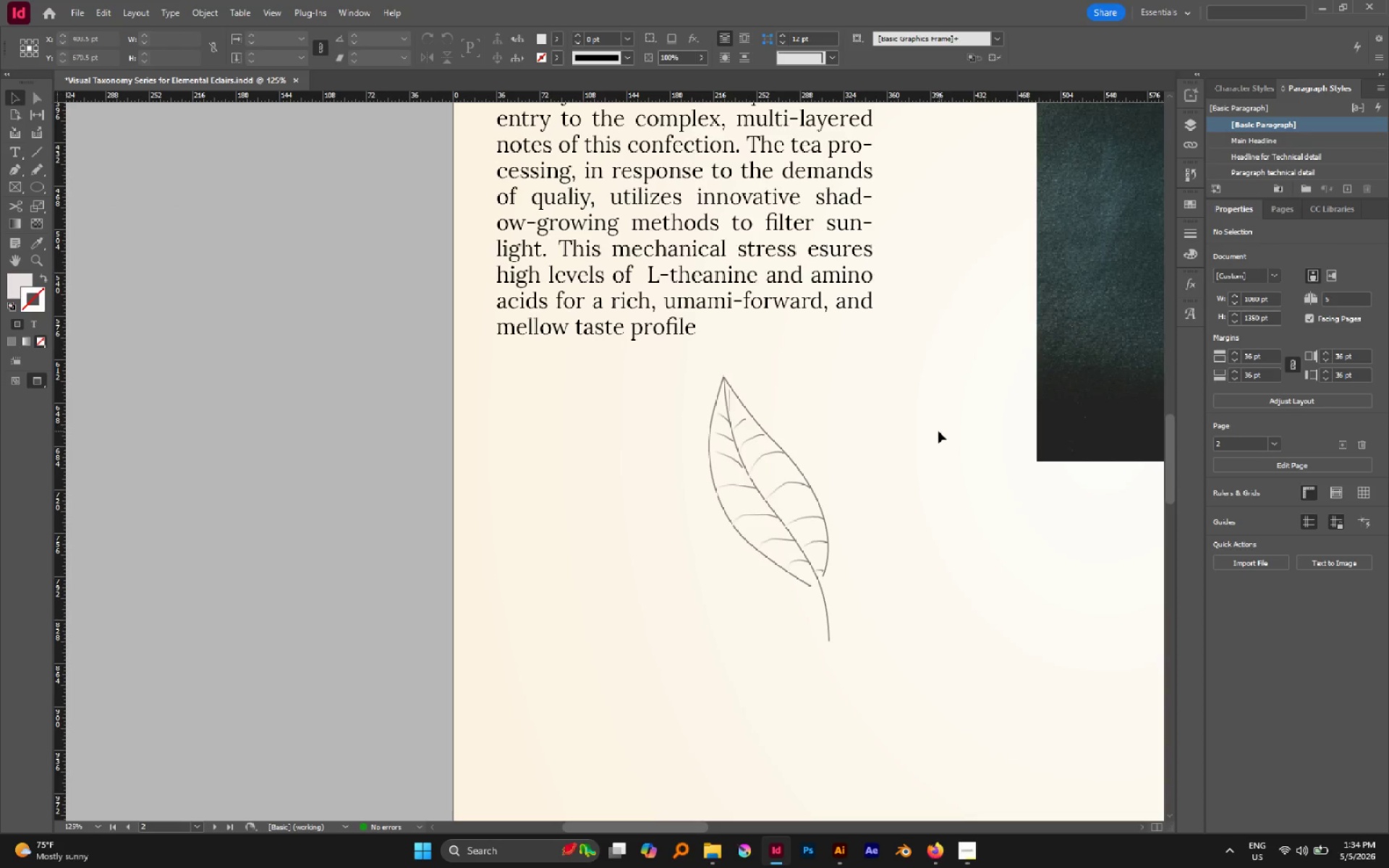 
hold_key(key=AltLeft, duration=0.64)
scroll: coordinate [854, 431], scroll_direction: up, amount: 1.0
 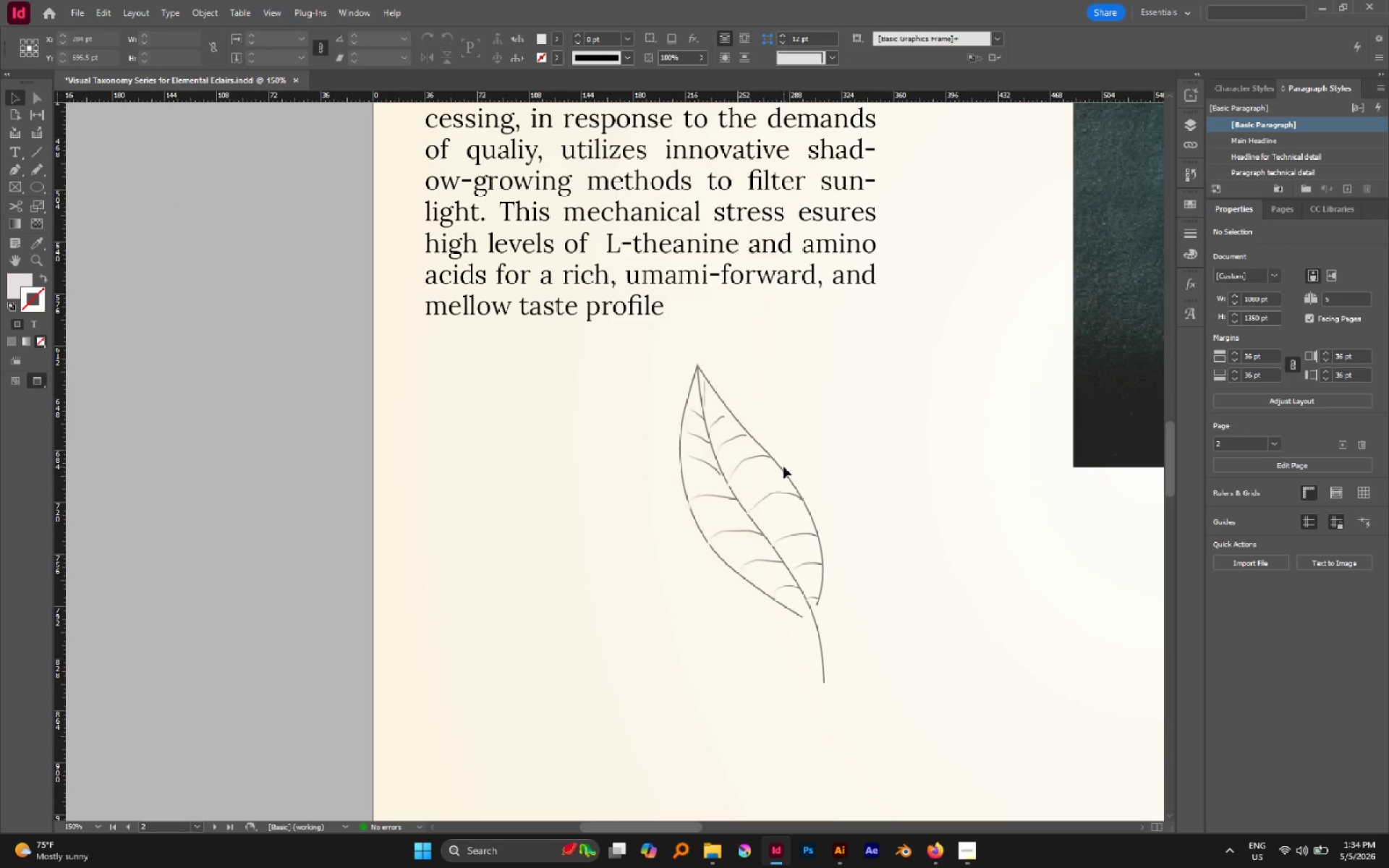 
double_click([783, 468])
 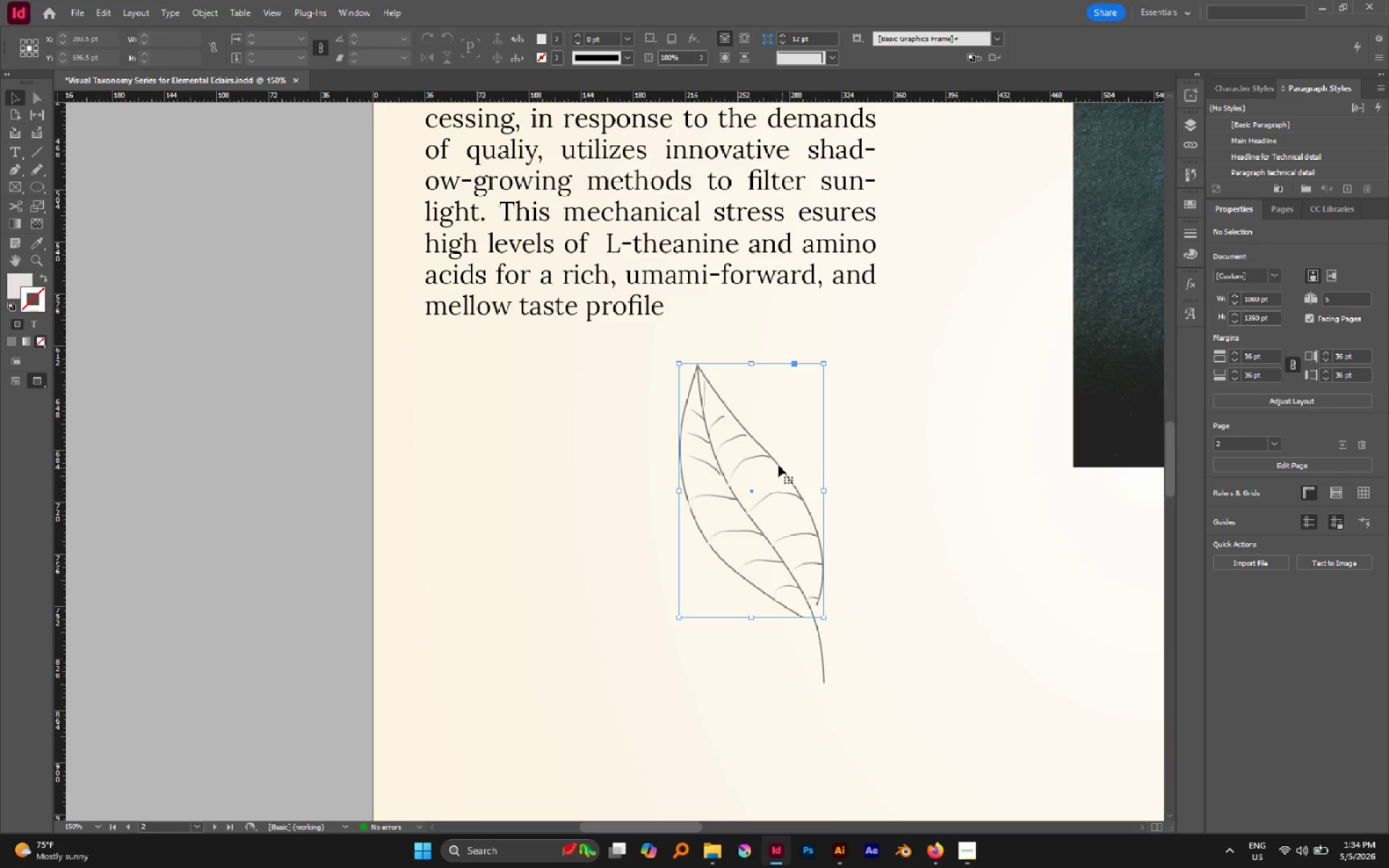 
key(Control+Shift+BracketRight)
 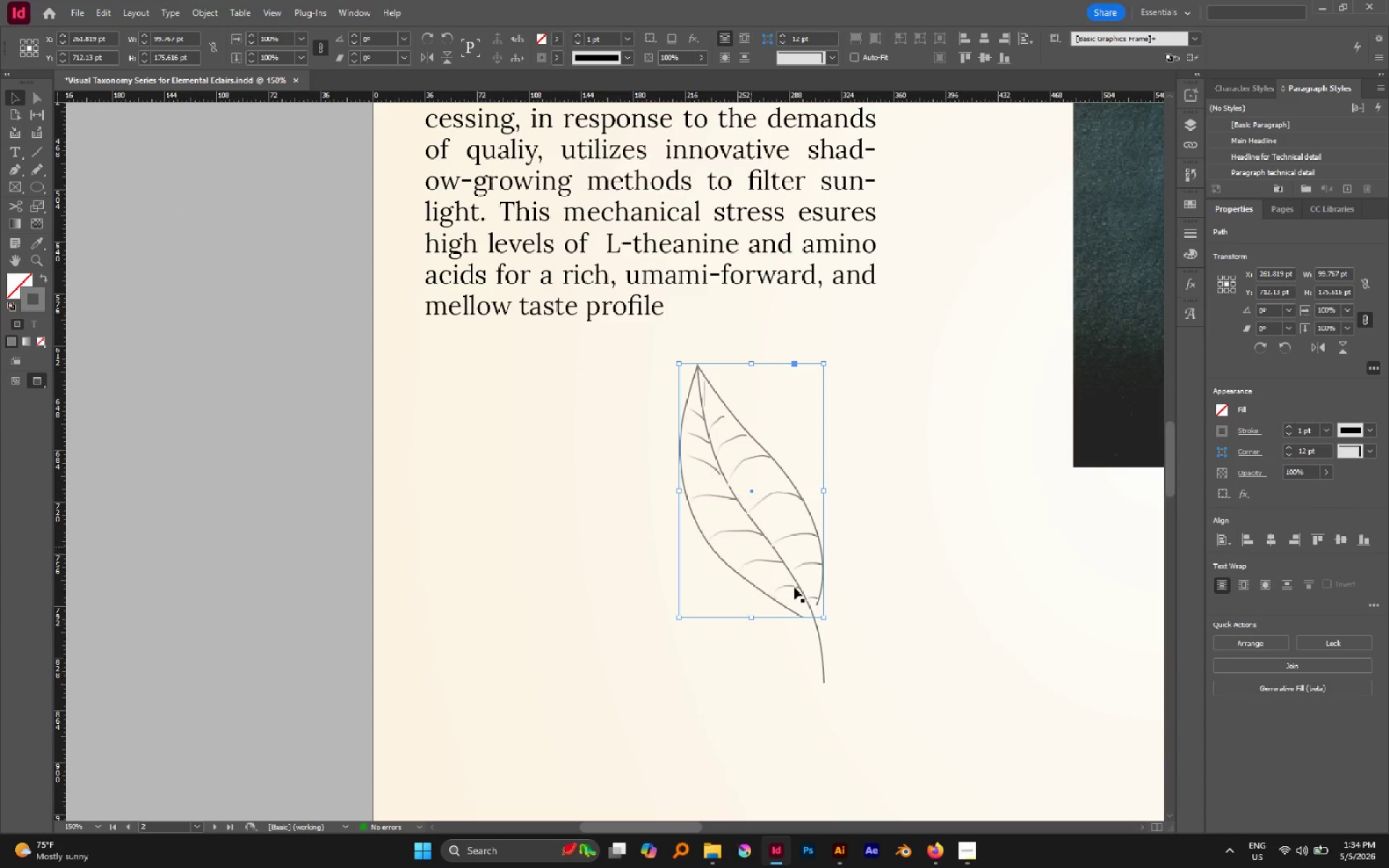 
left_click_drag(start_coordinate=[871, 639], to_coordinate=[804, 683])
 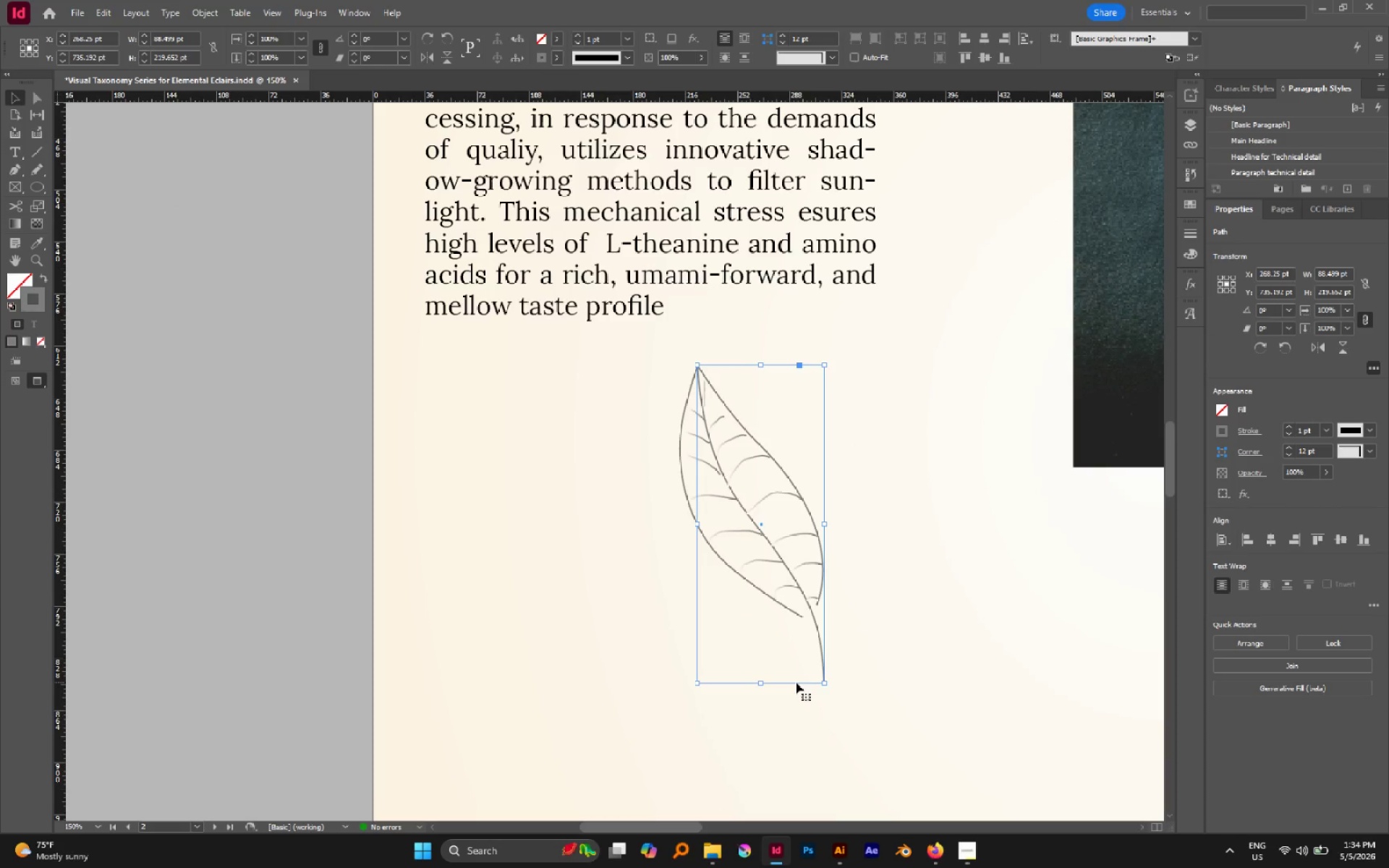 
key(Control+Shift+BracketRight)
 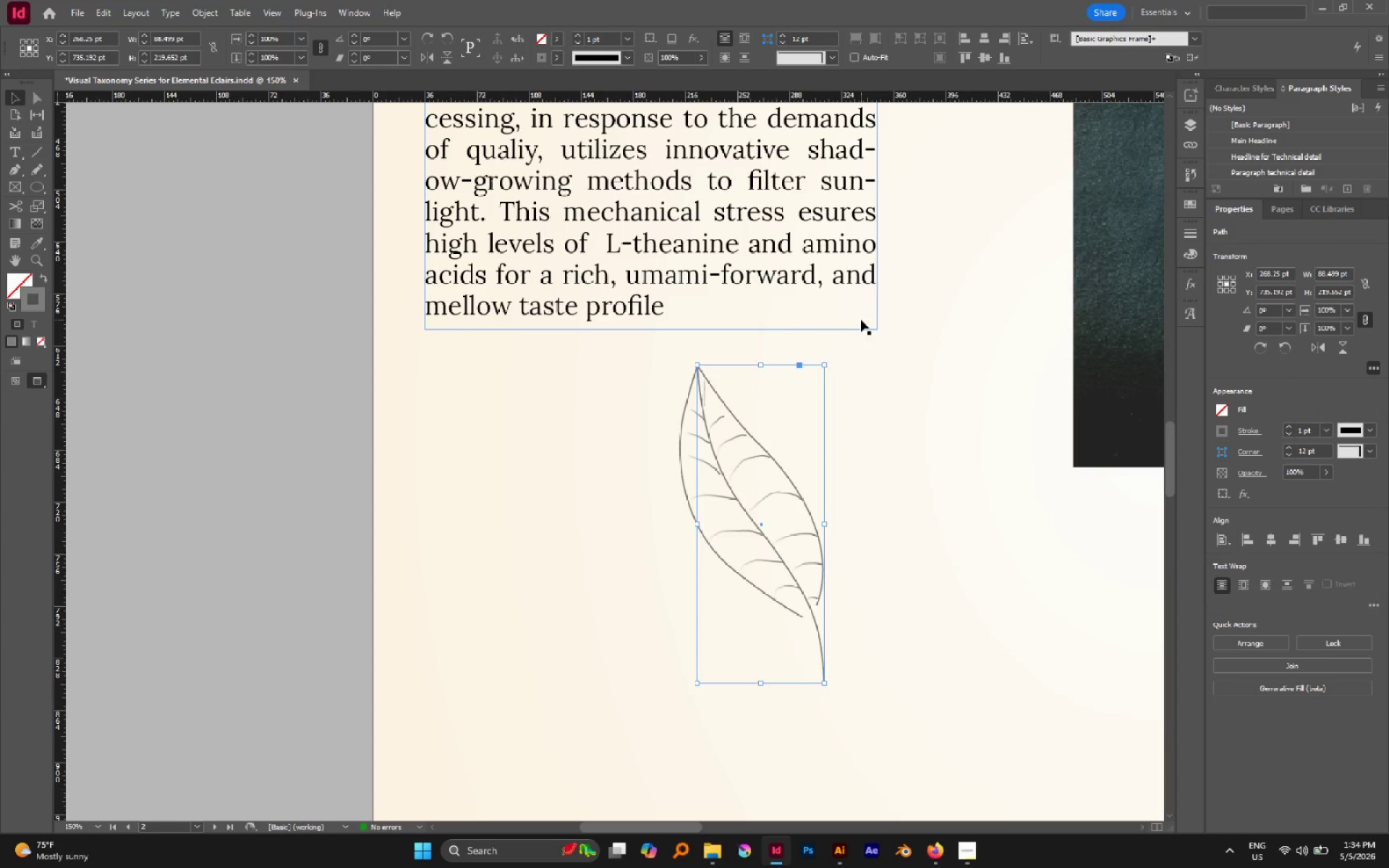 
double_click([893, 385])
 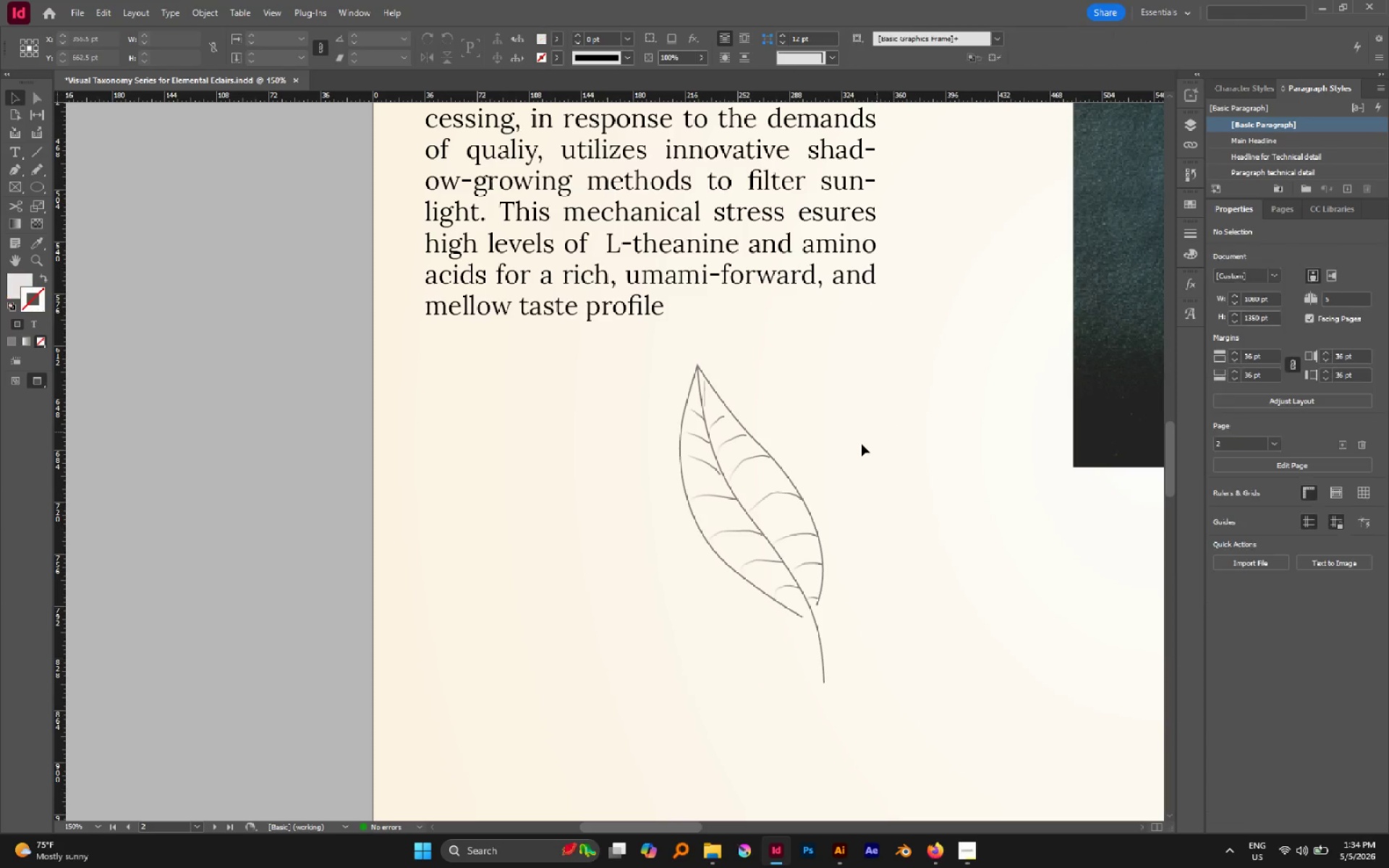 
hold_key(key=AltLeft, duration=0.59)
scroll: coordinate [781, 418], scroll_direction: up, amount: 2.0
 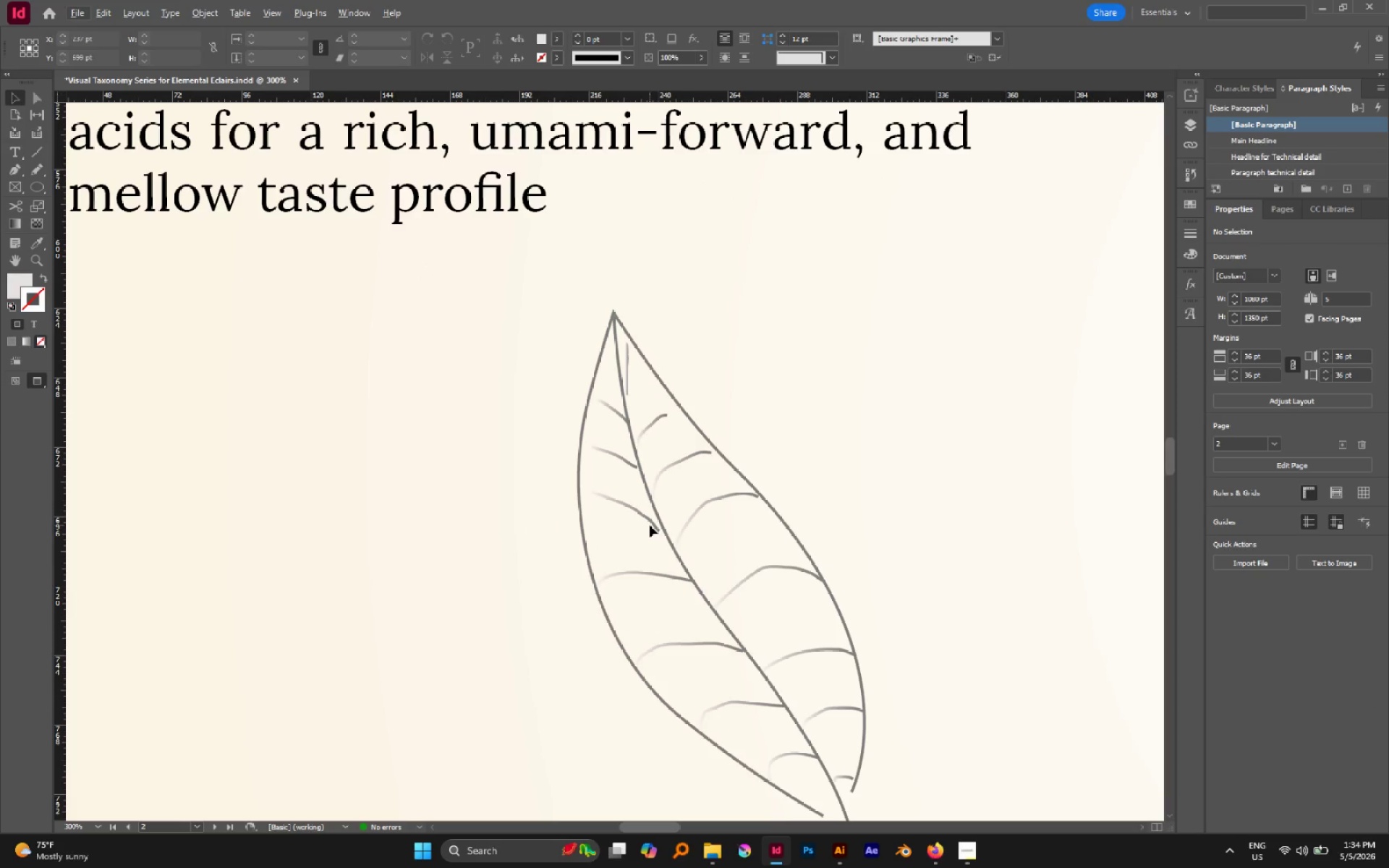 
double_click([649, 524])
 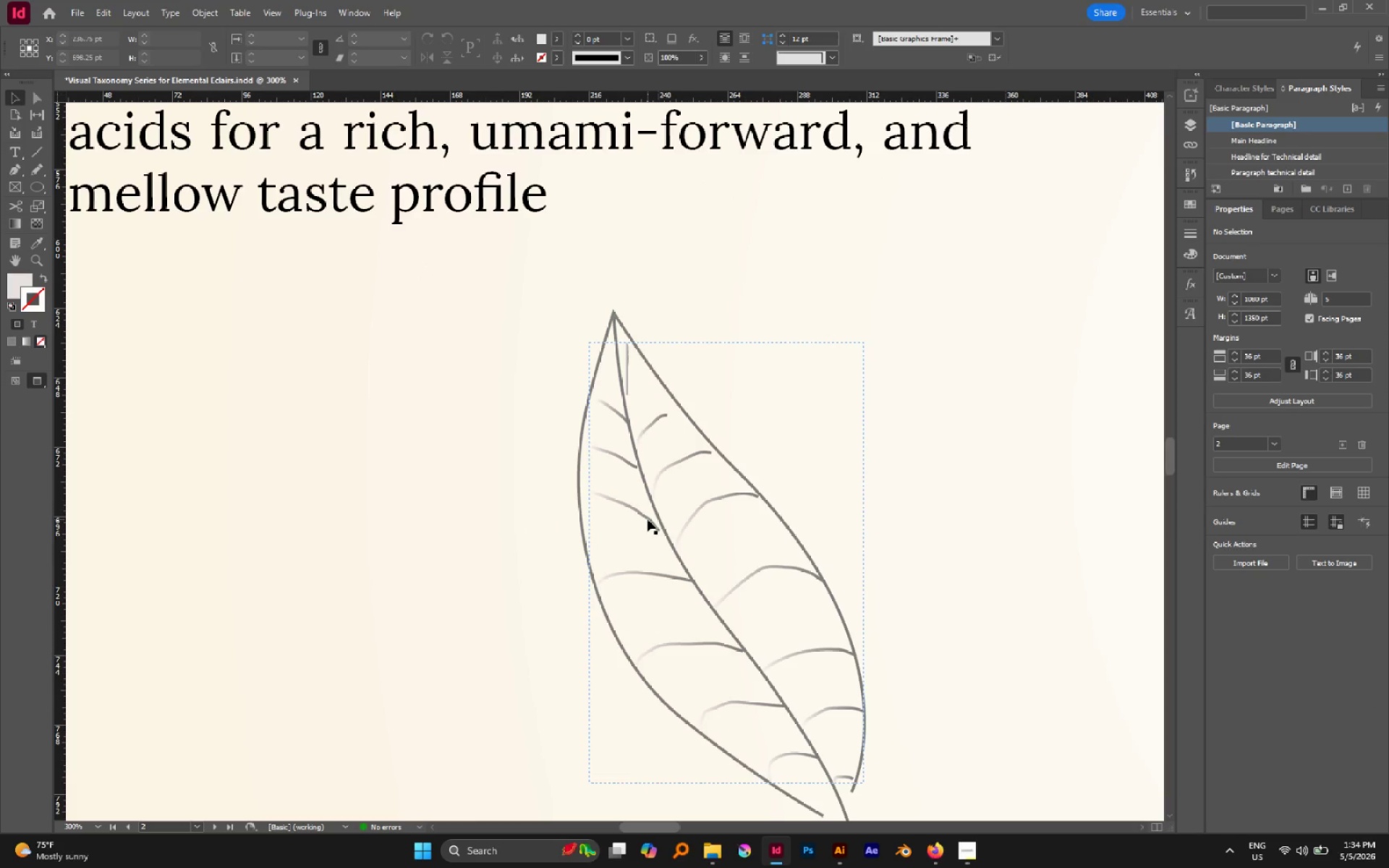 
triple_click([647, 519])
 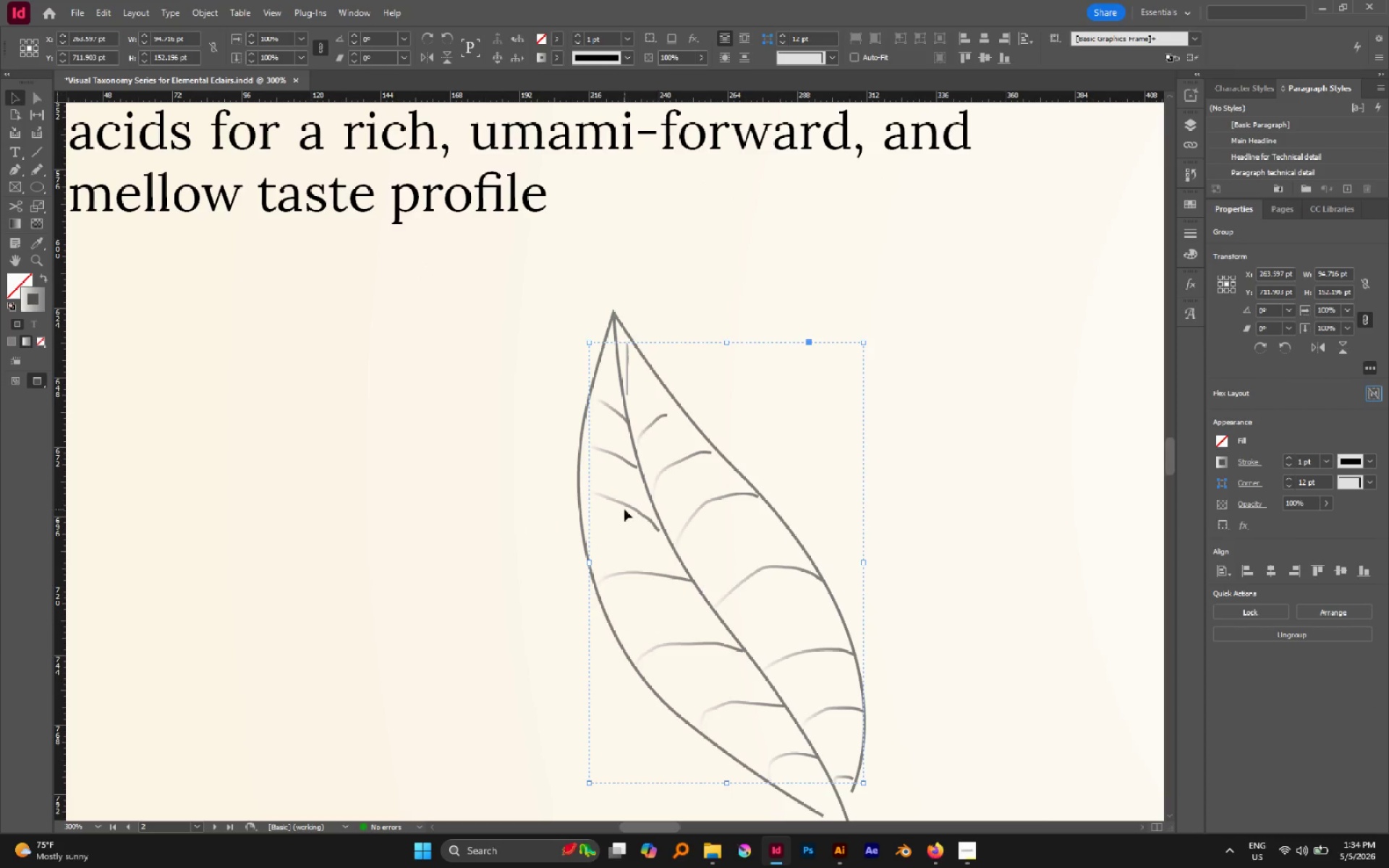 
key(Control+Shift+G)
 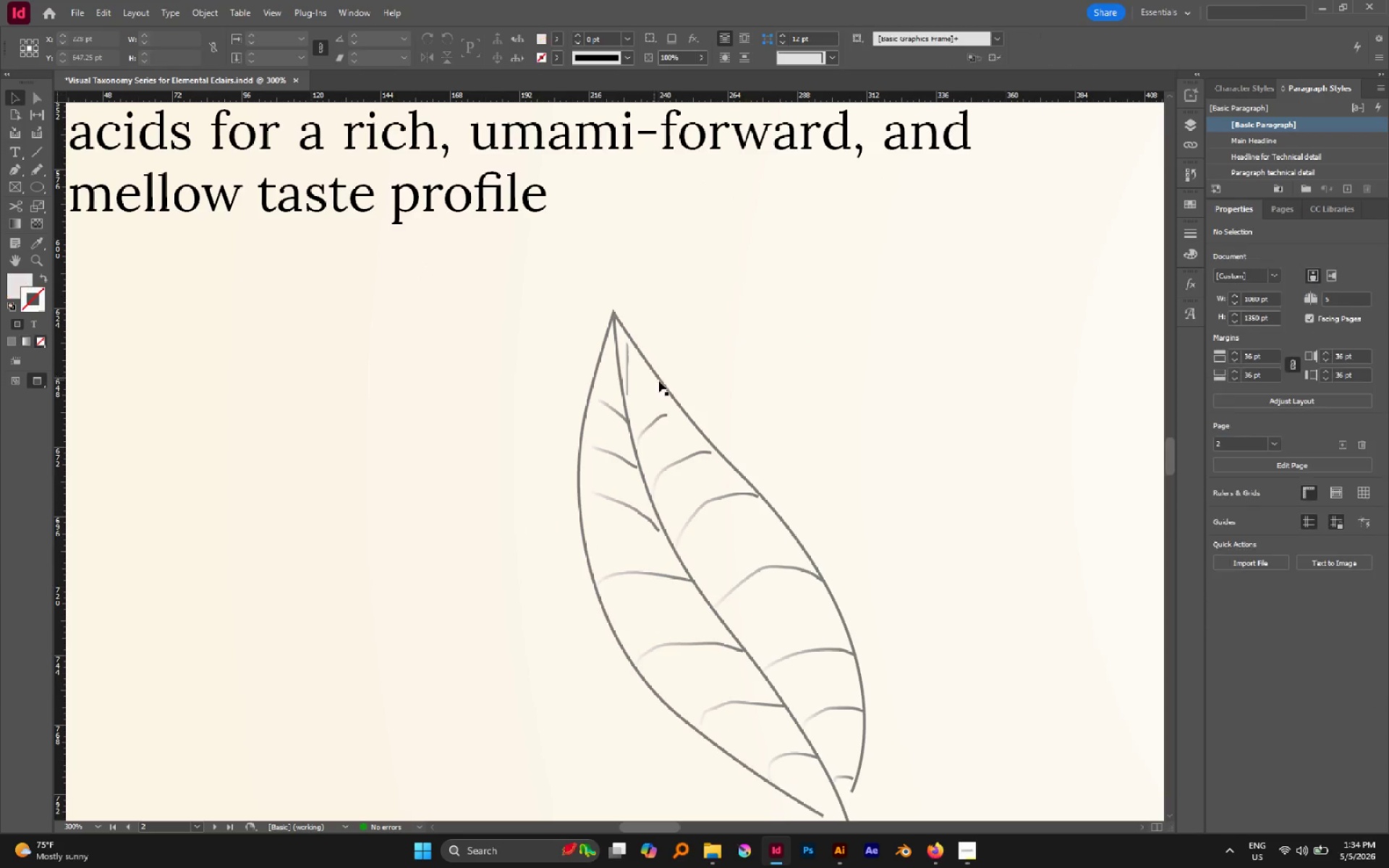 
left_click([628, 367])
 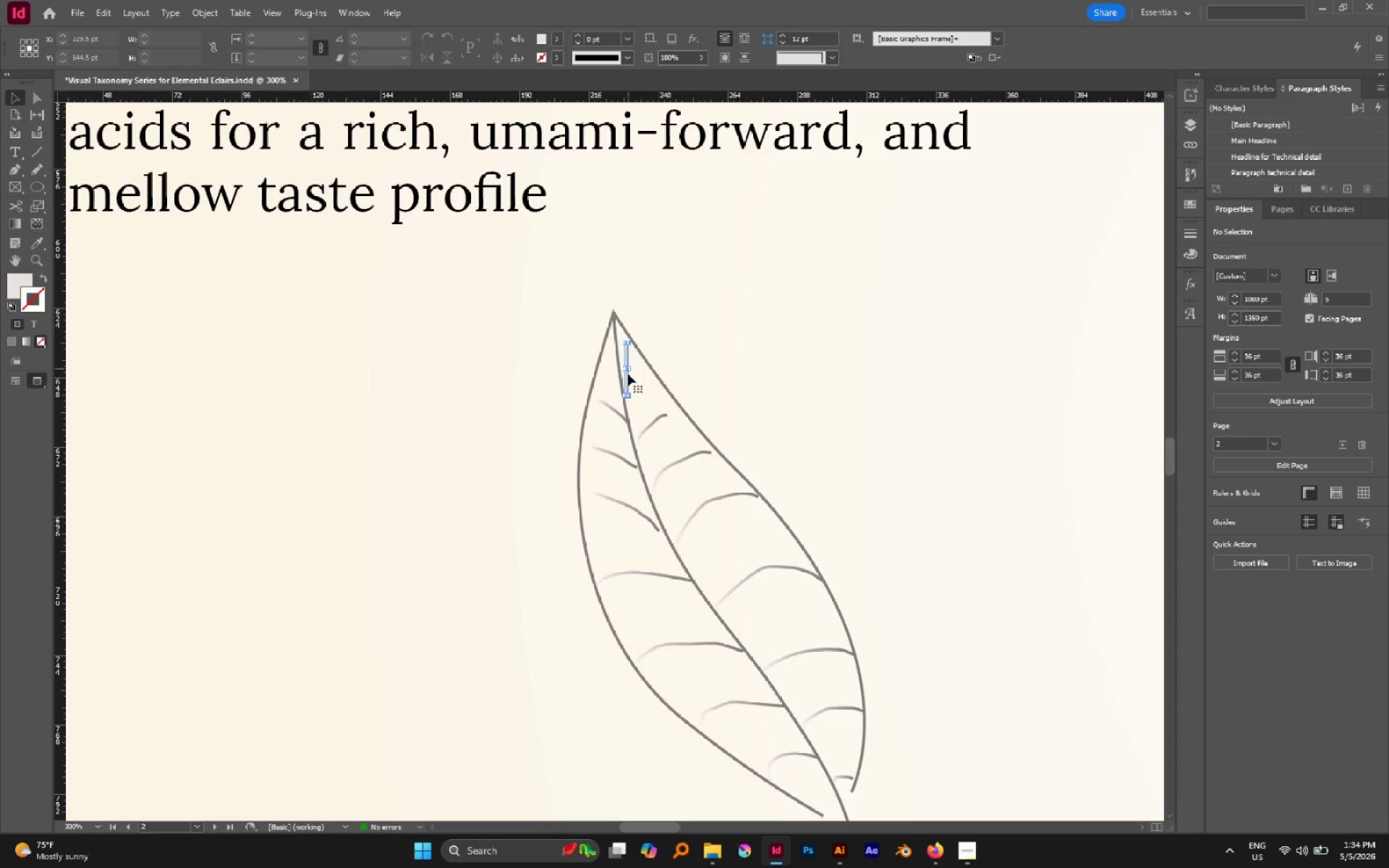 
hold_key(key=ShiftLeft, duration=1.55)
 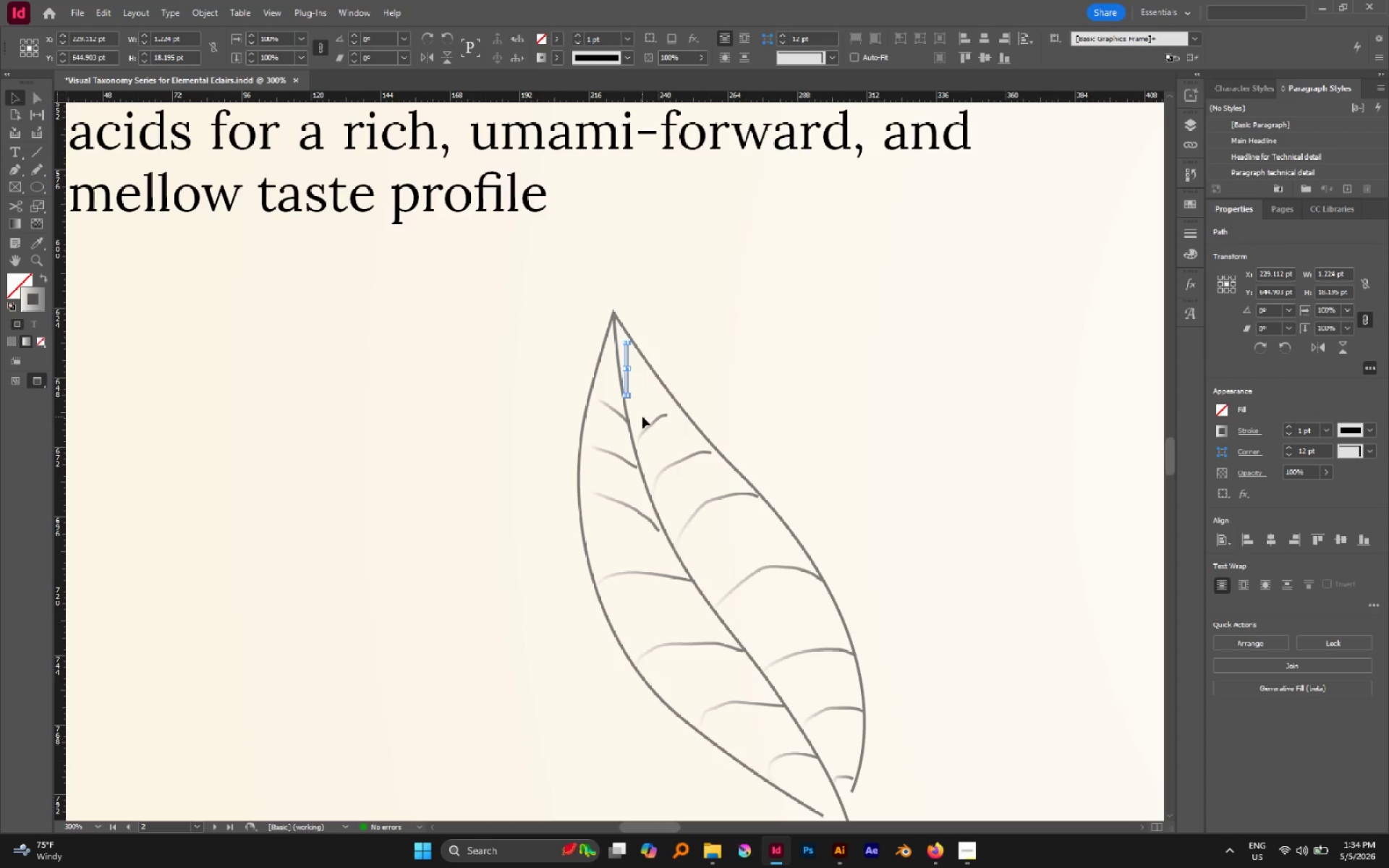 
hold_key(key=ShiftLeft, duration=5.91)
left_click_drag(start_coordinate=[642, 416], to_coordinate=[650, 438])
 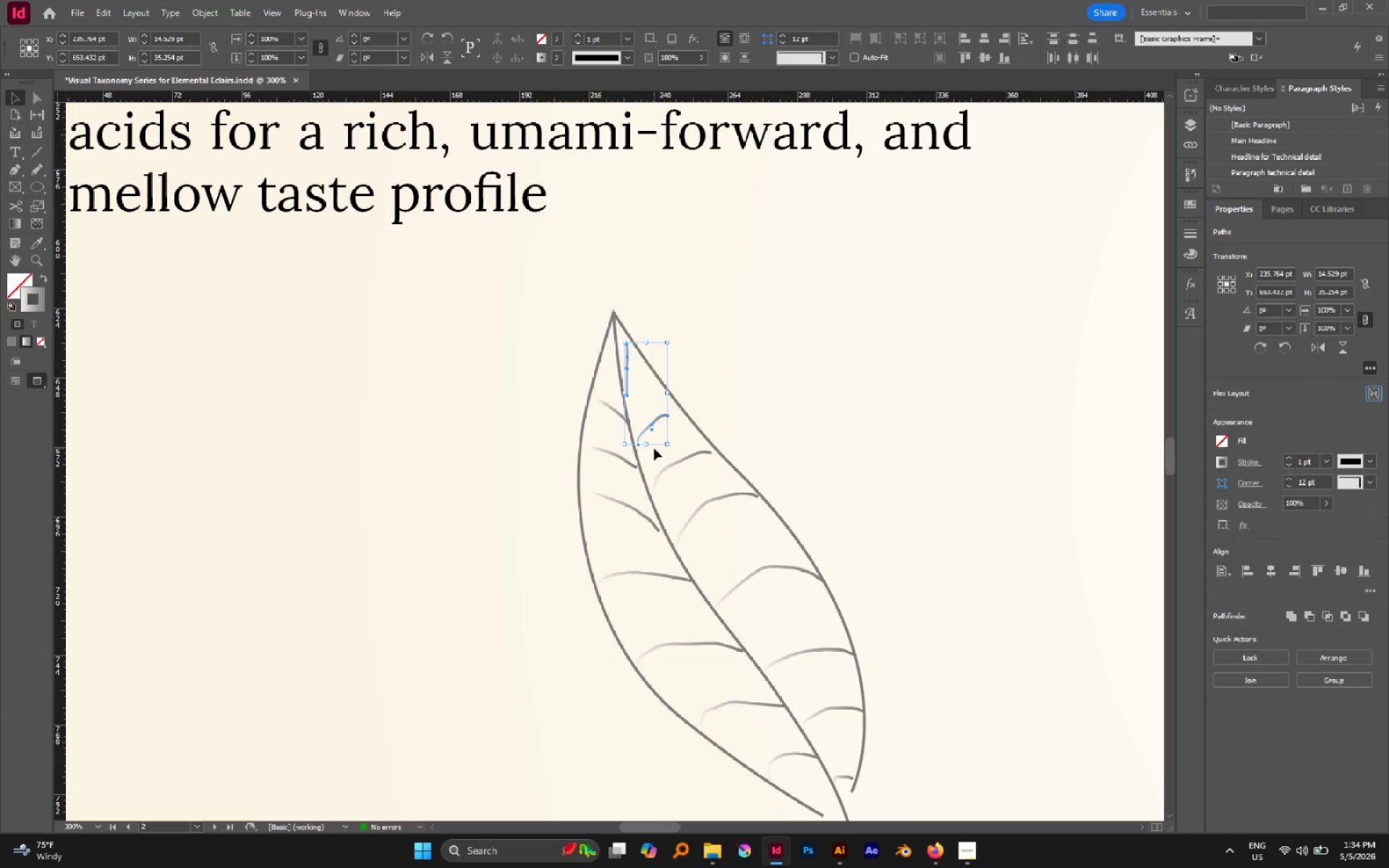 
left_click_drag(start_coordinate=[655, 453], to_coordinate=[678, 478])
 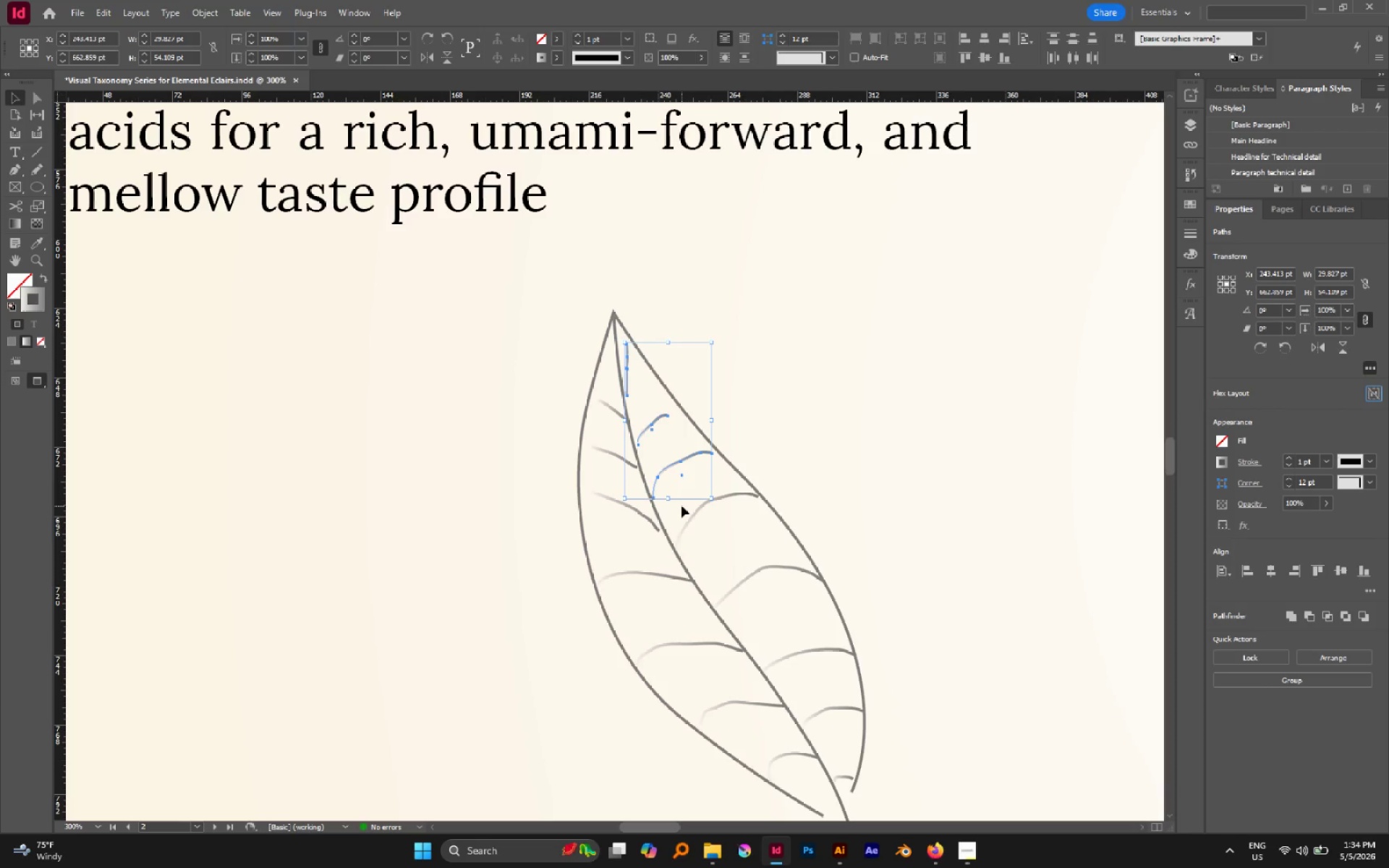 
left_click_drag(start_coordinate=[684, 509], to_coordinate=[729, 545])
 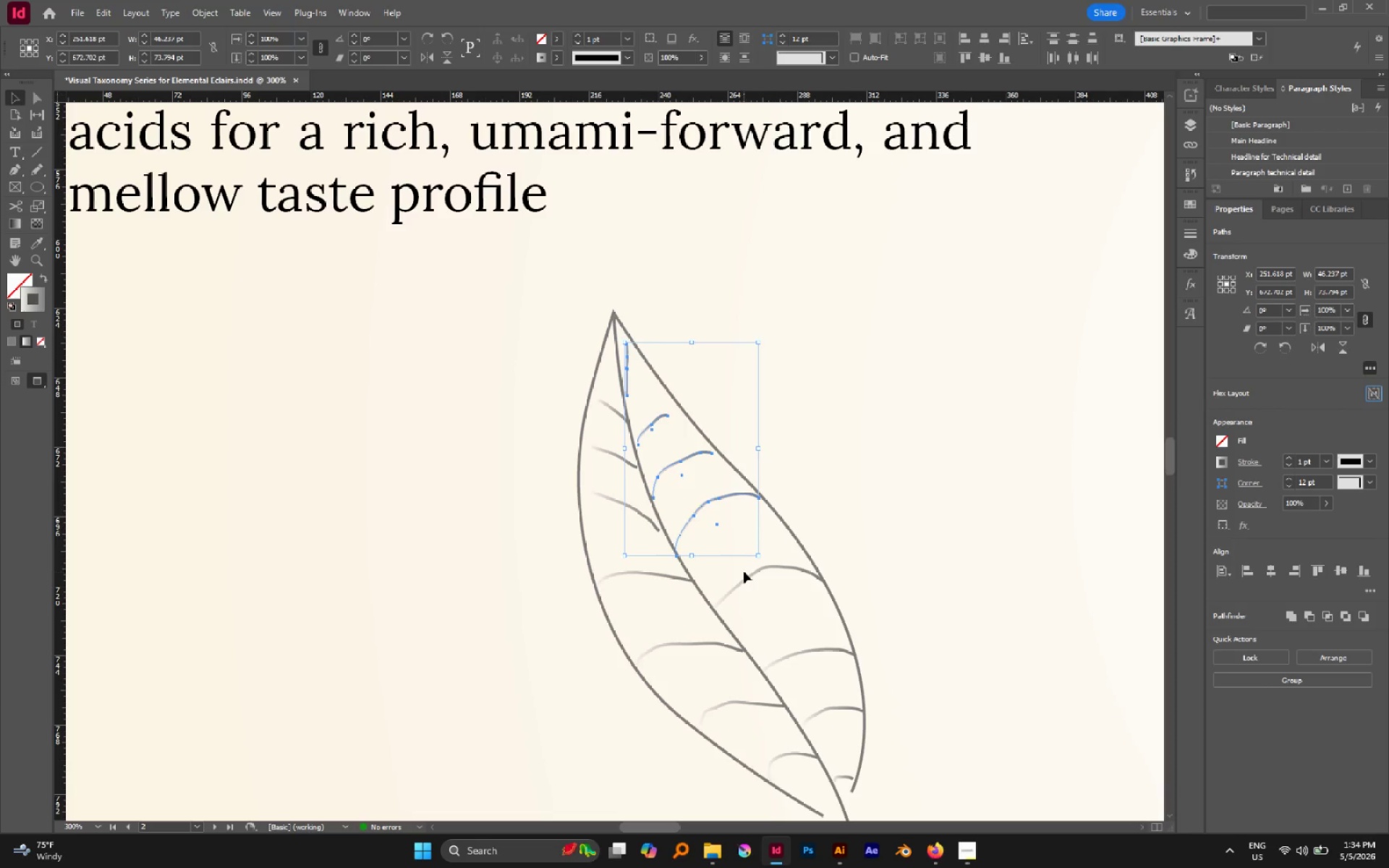 
left_click_drag(start_coordinate=[742, 571], to_coordinate=[791, 605])
 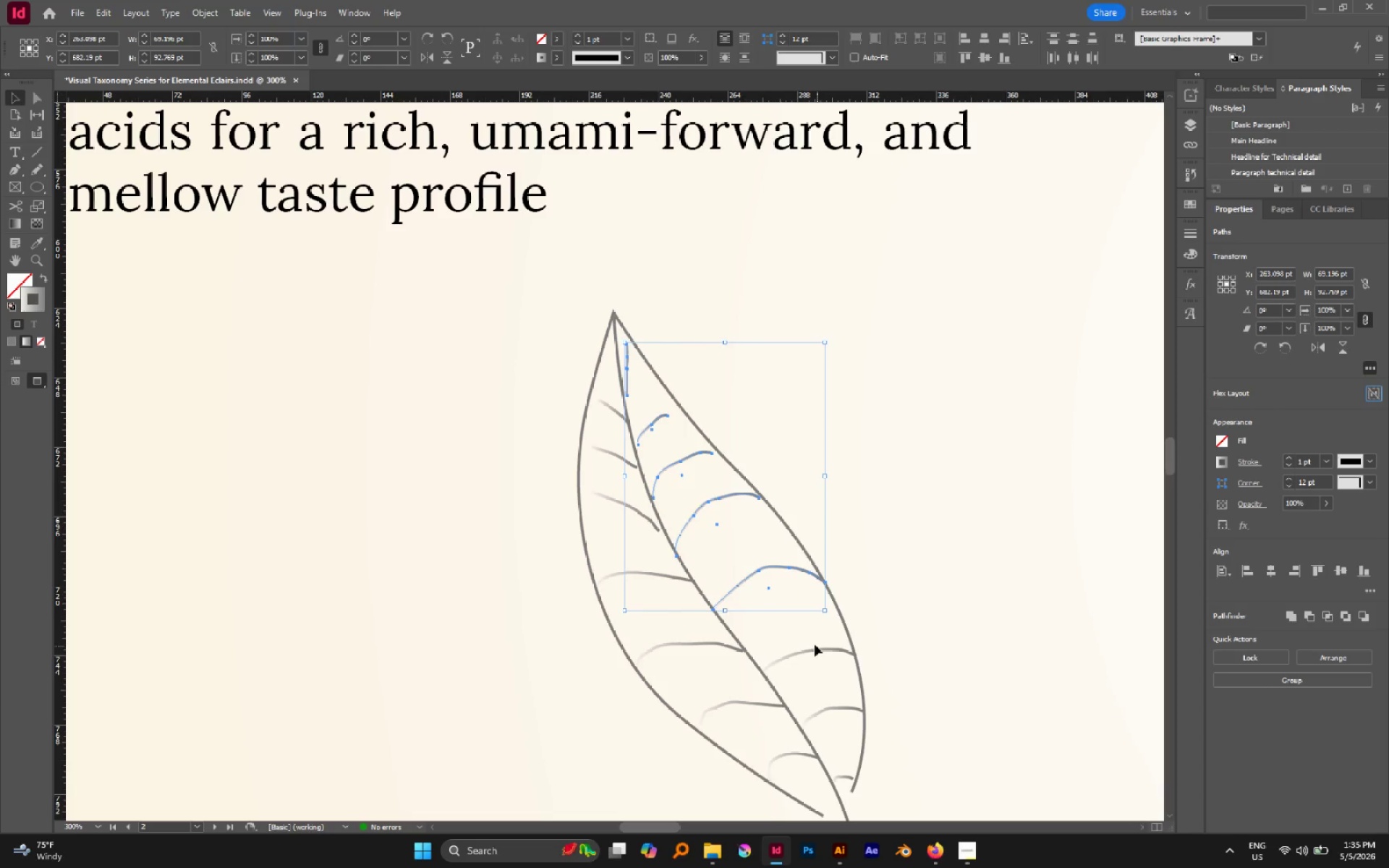 
left_click_drag(start_coordinate=[810, 641], to_coordinate=[827, 669])
 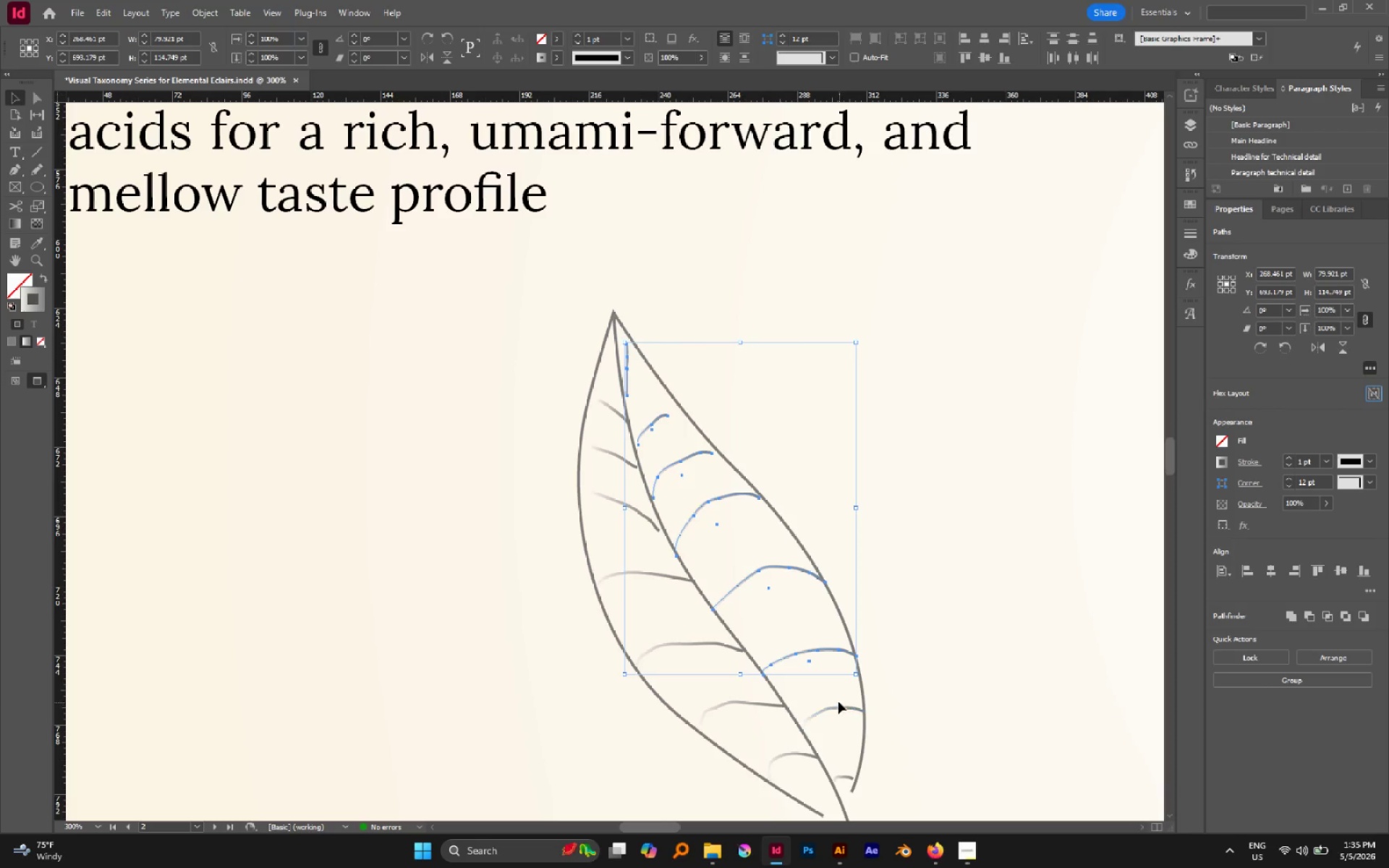 
left_click_drag(start_coordinate=[836, 699], to_coordinate=[844, 716])
 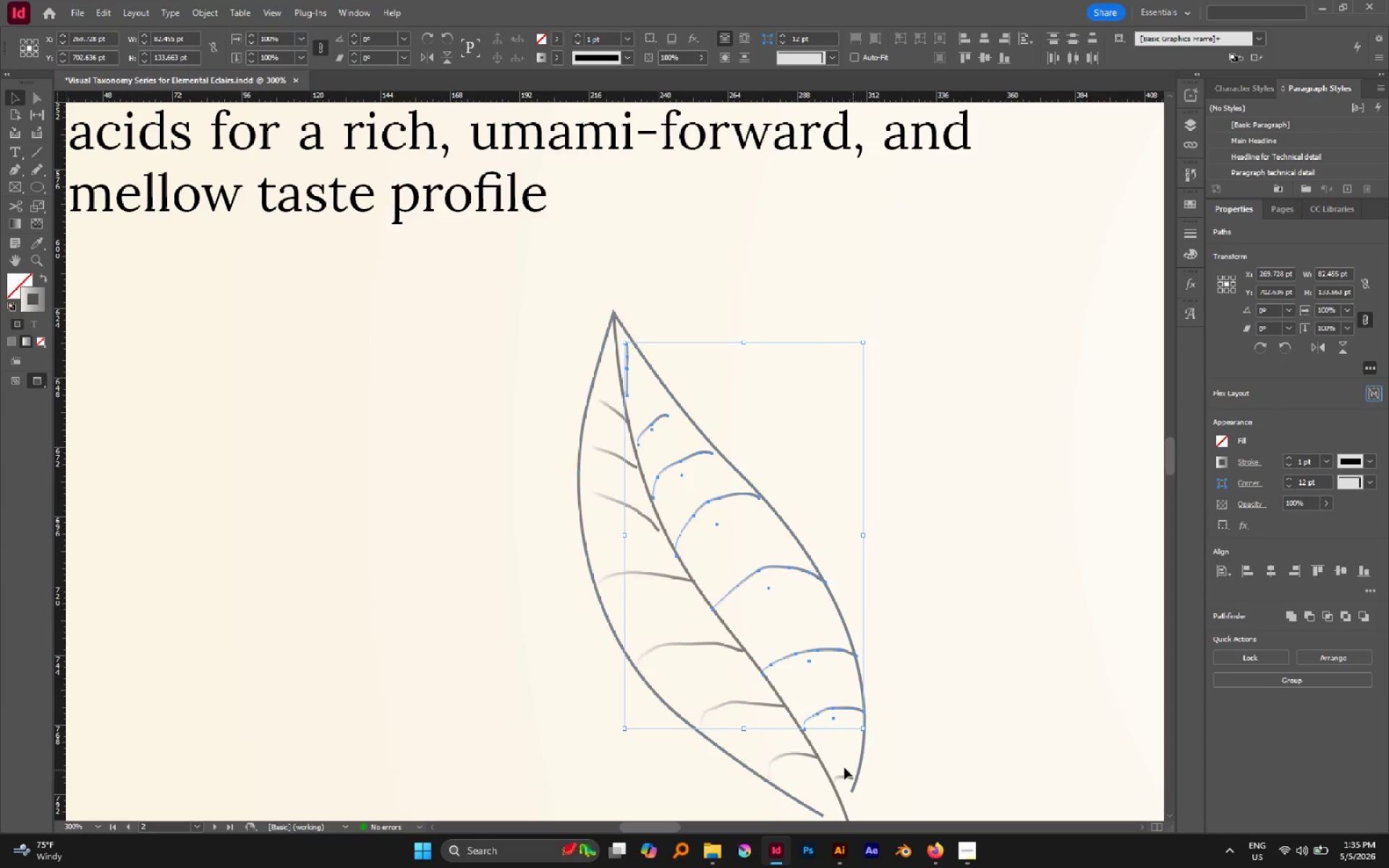 
left_click_drag(start_coordinate=[842, 767], to_coordinate=[844, 780])
 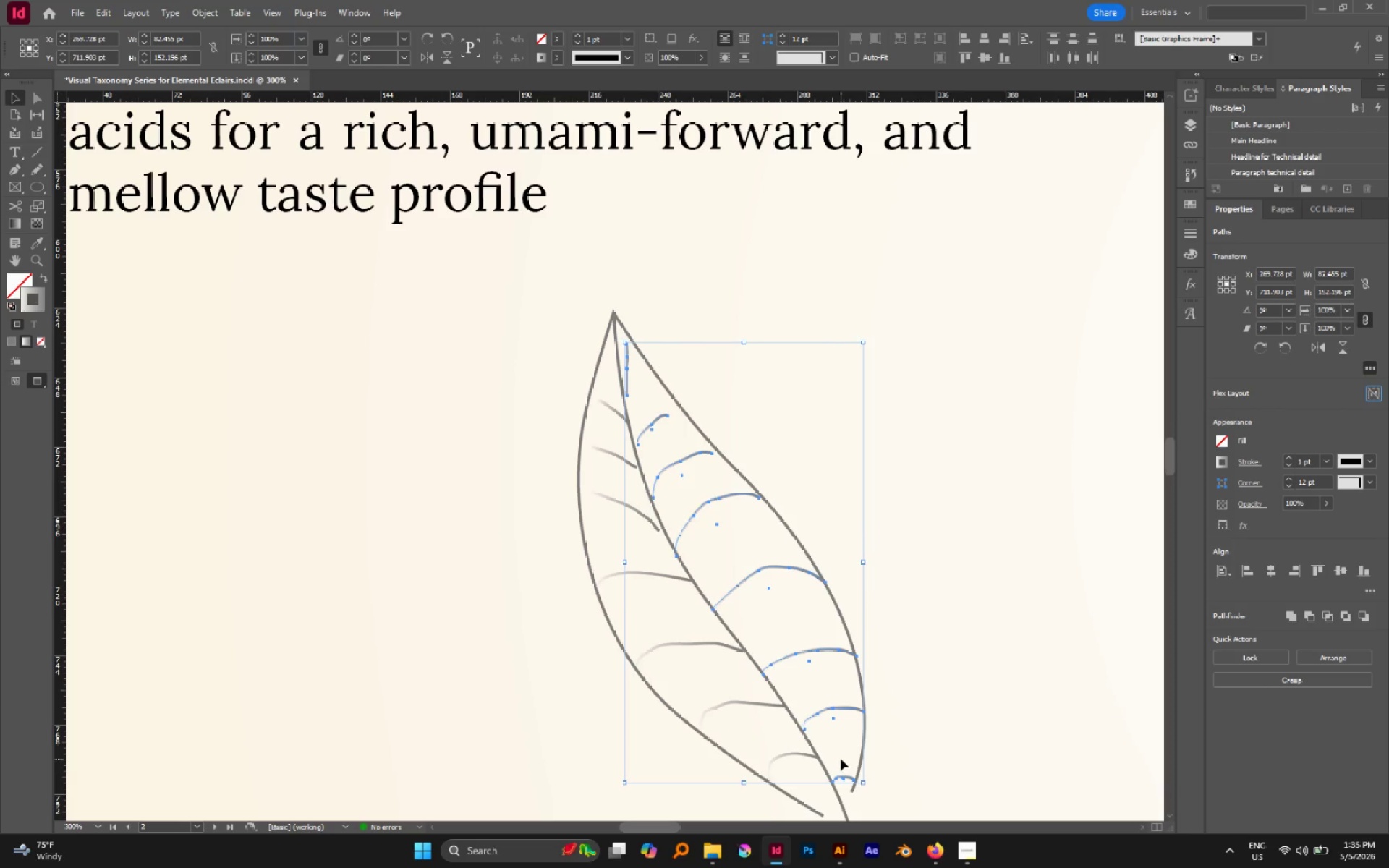 
key(G)
 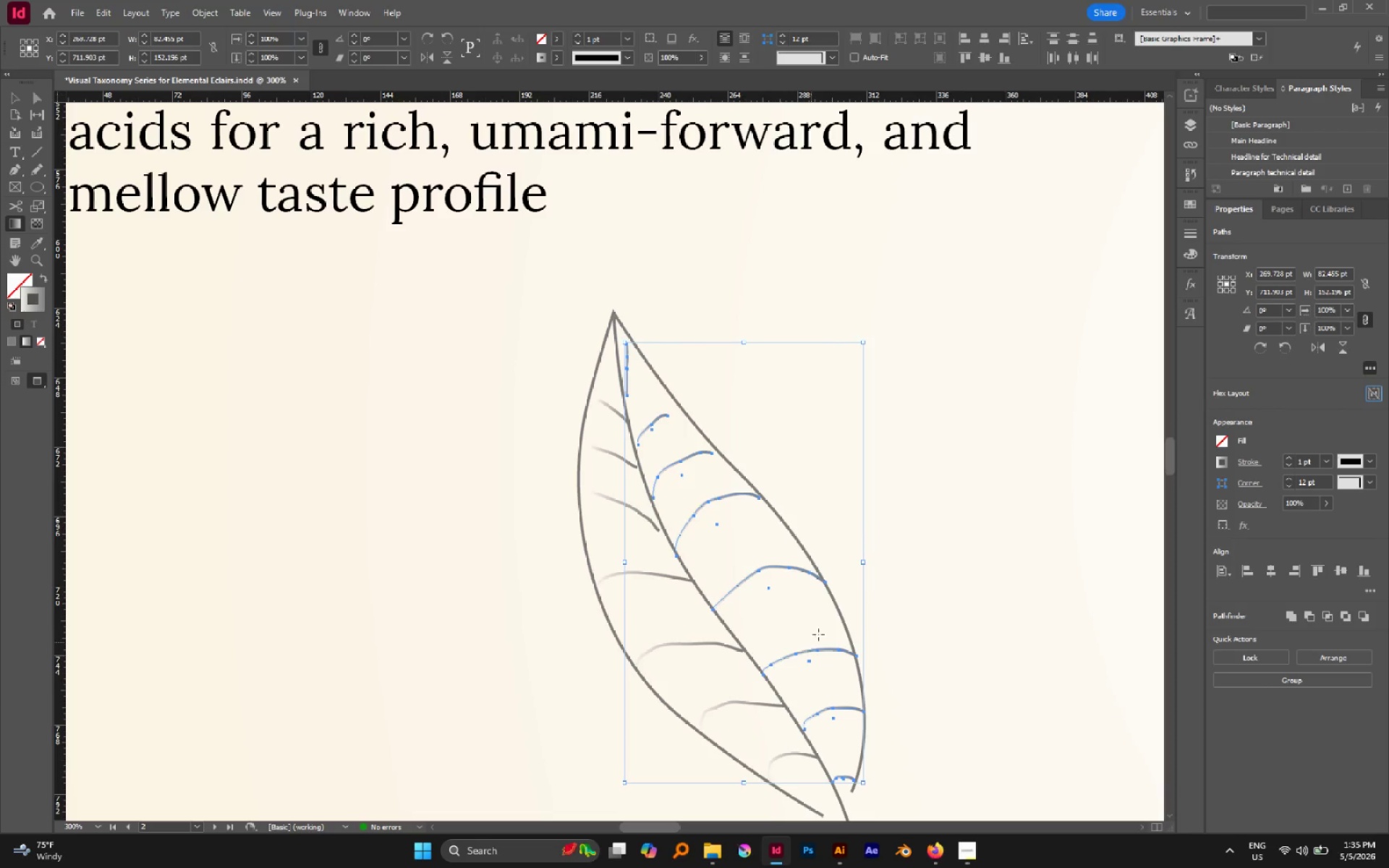 
left_click_drag(start_coordinate=[879, 509], to_coordinate=[791, 556])
 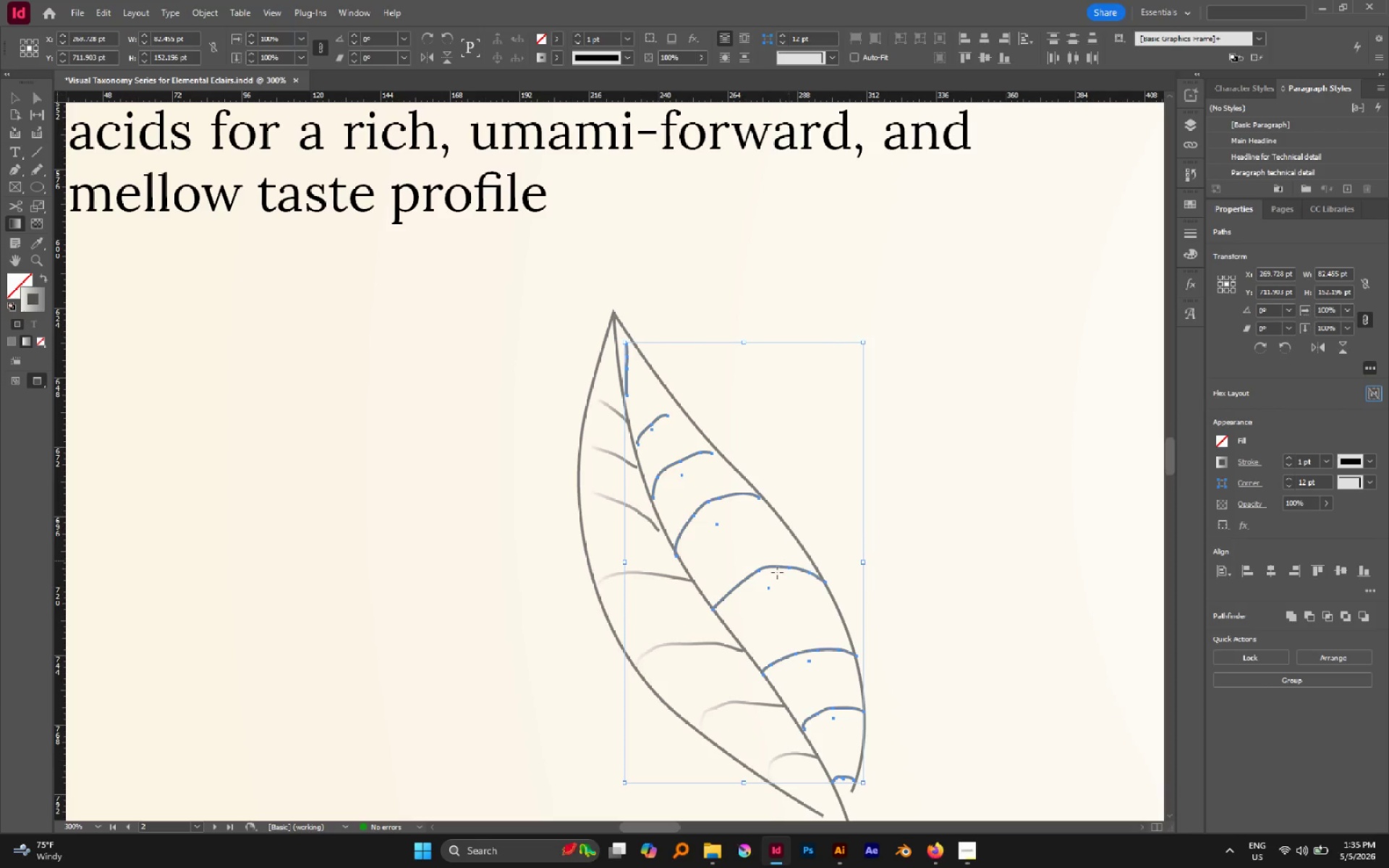 
left_click_drag(start_coordinate=[684, 617], to_coordinate=[746, 593])
 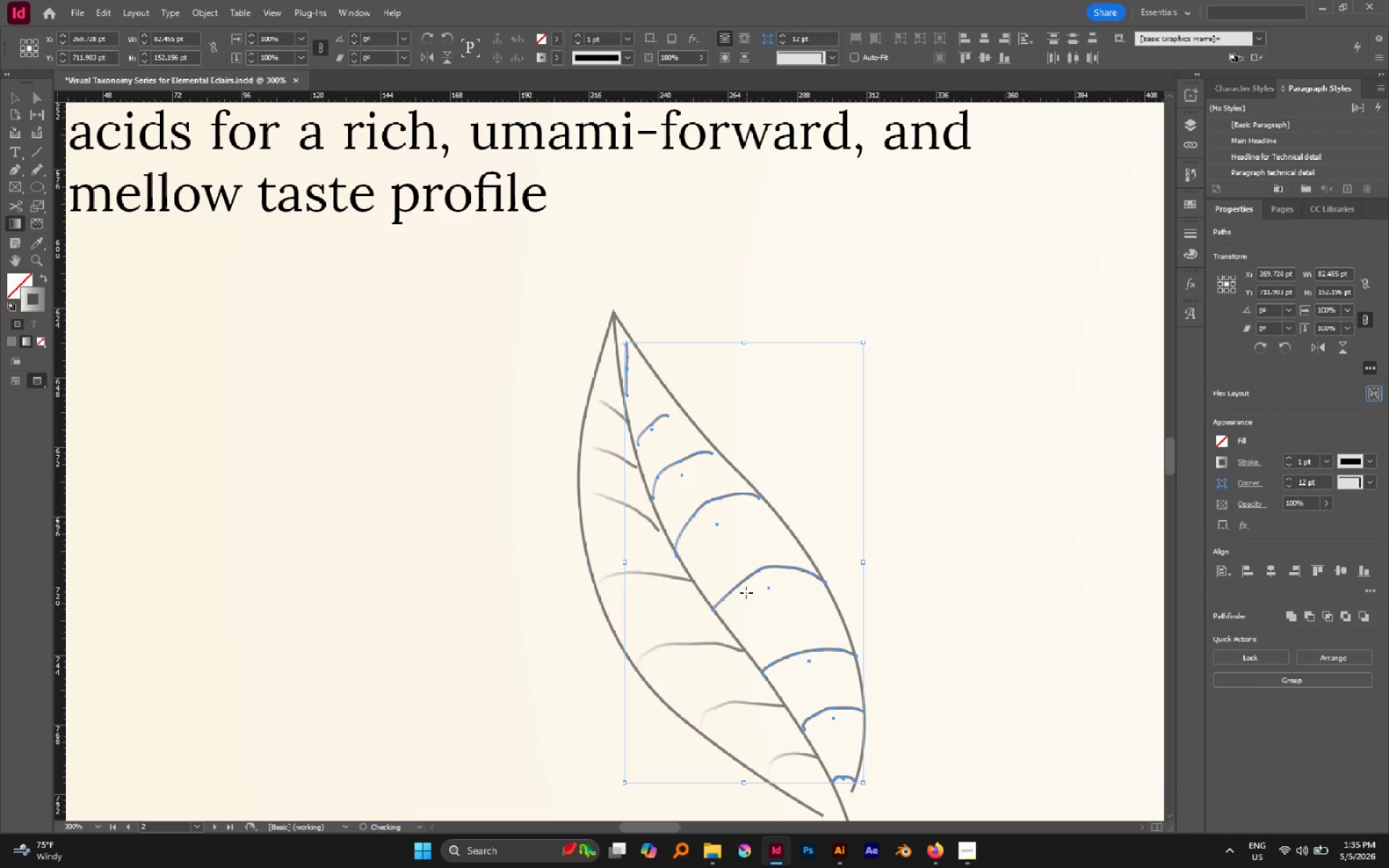 
left_click_drag(start_coordinate=[723, 593], to_coordinate=[733, 570])
 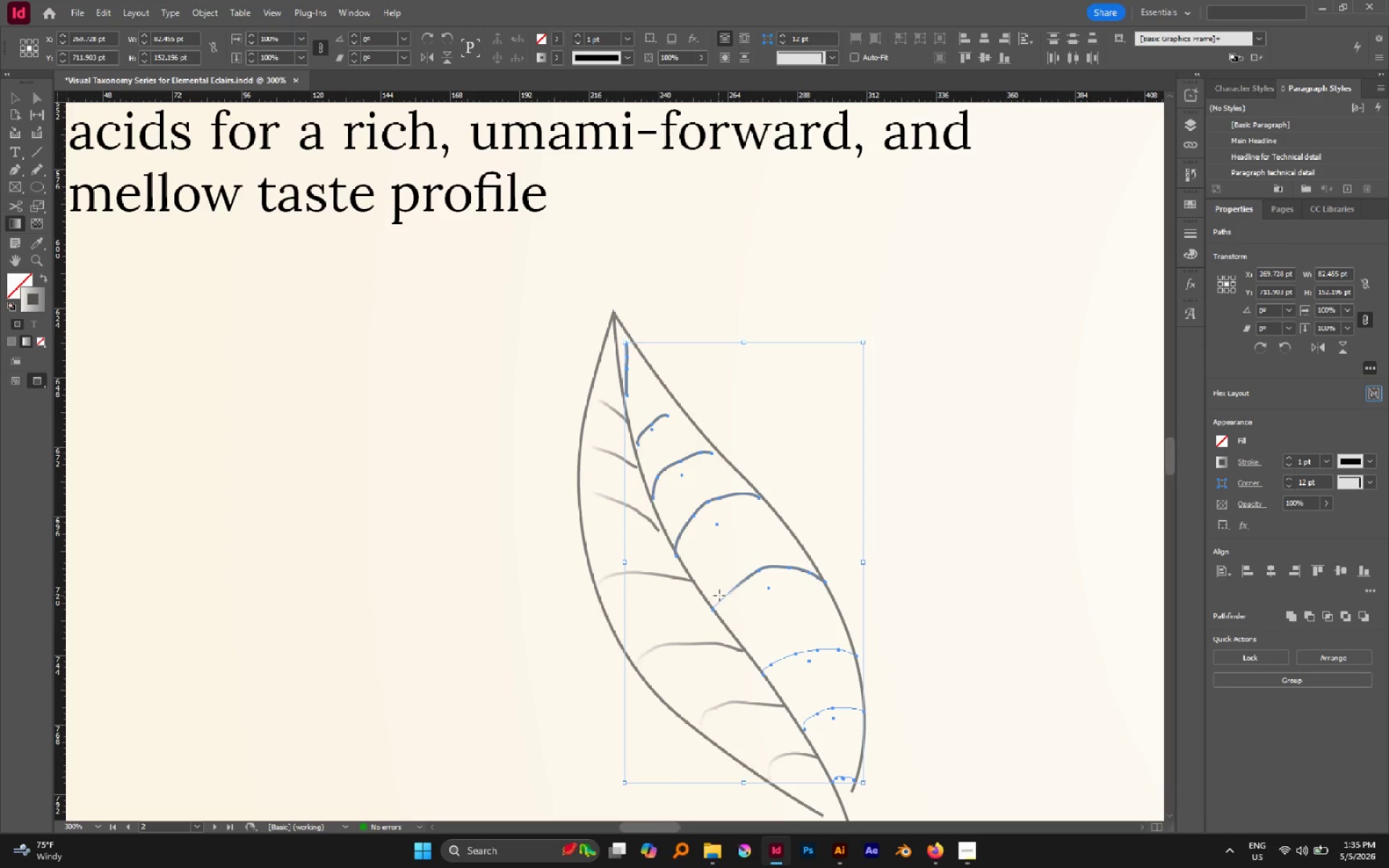 
left_click_drag(start_coordinate=[783, 519], to_coordinate=[700, 571])
 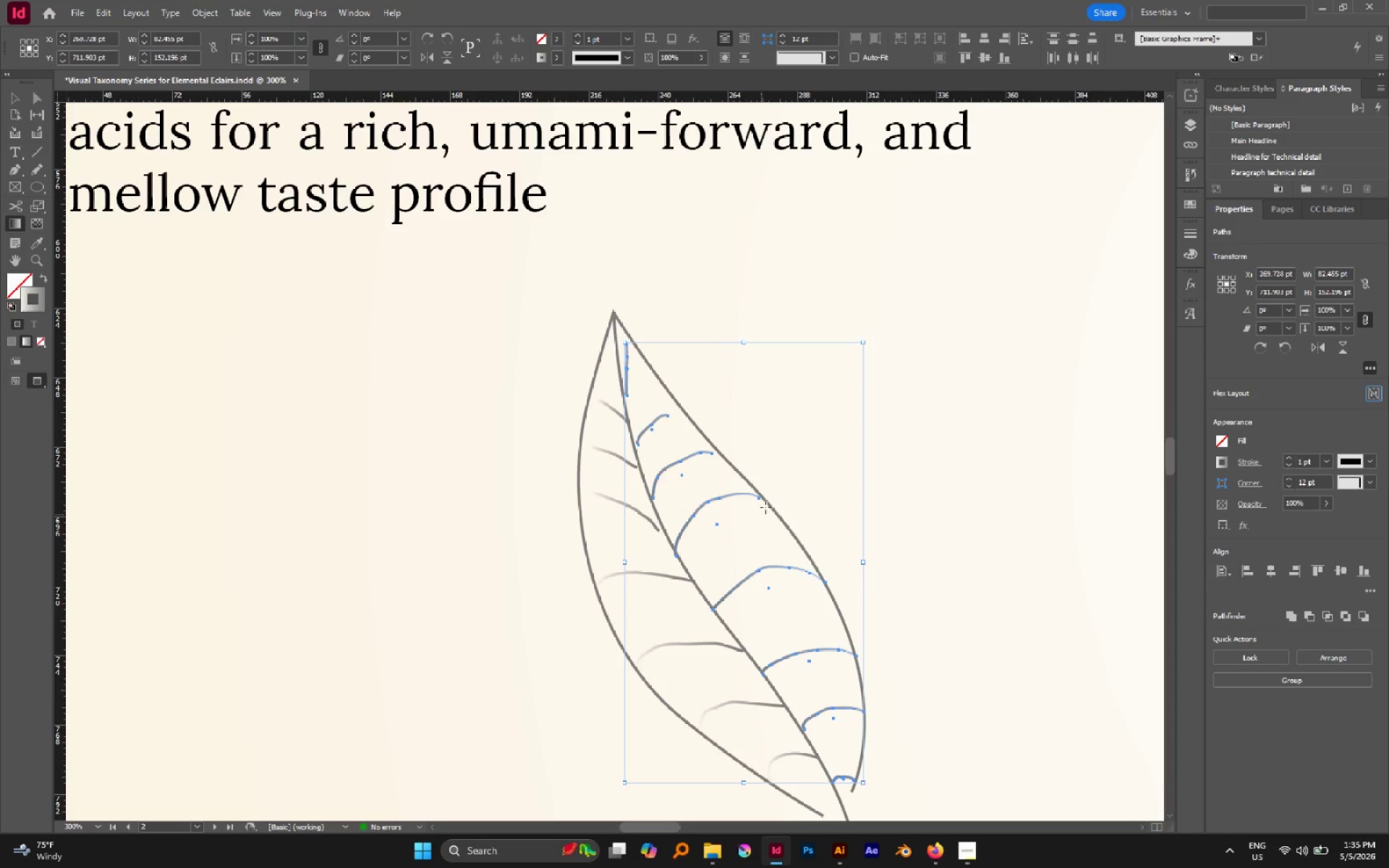 
left_click_drag(start_coordinate=[786, 502], to_coordinate=[705, 564])
 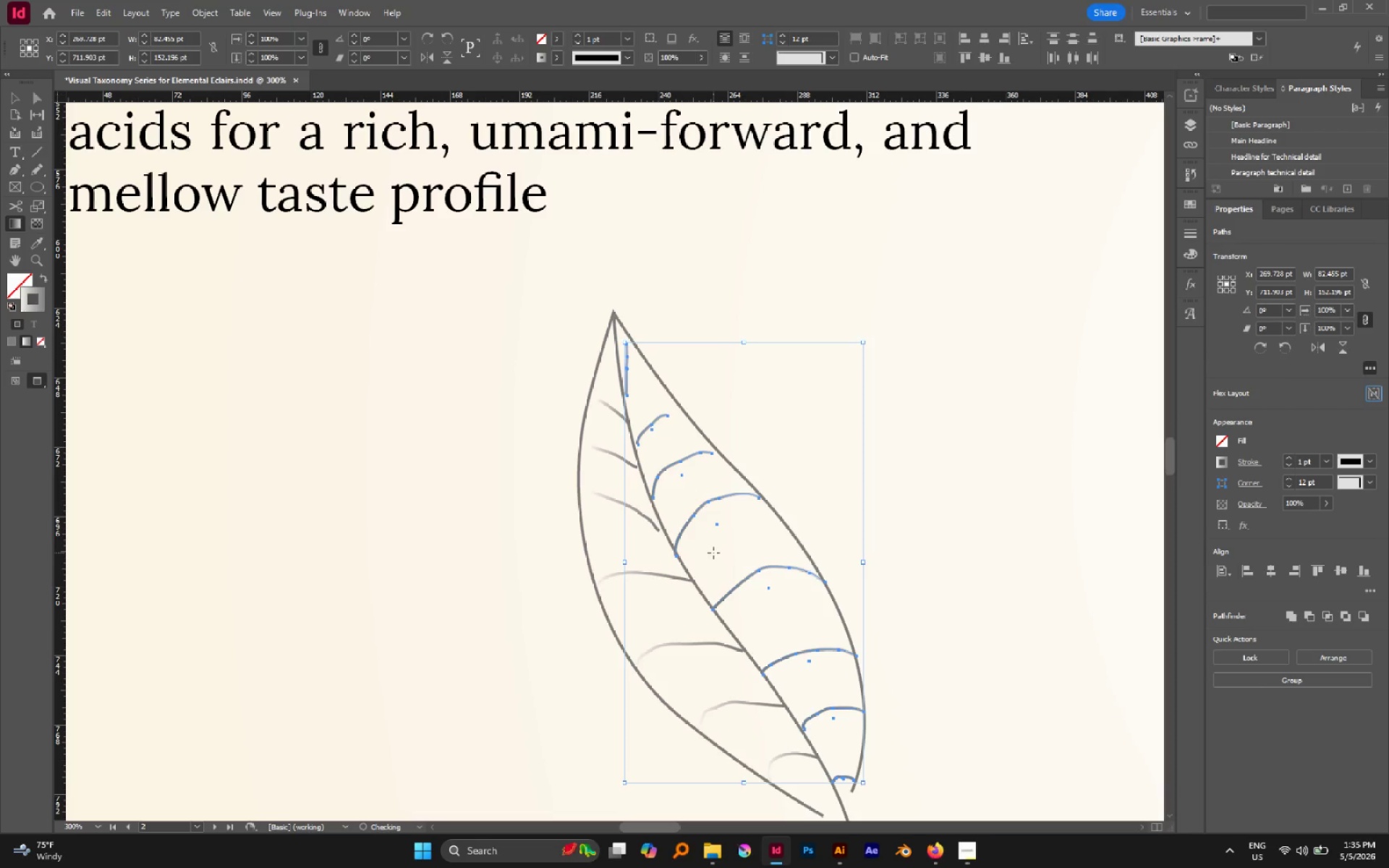 
key(A)
 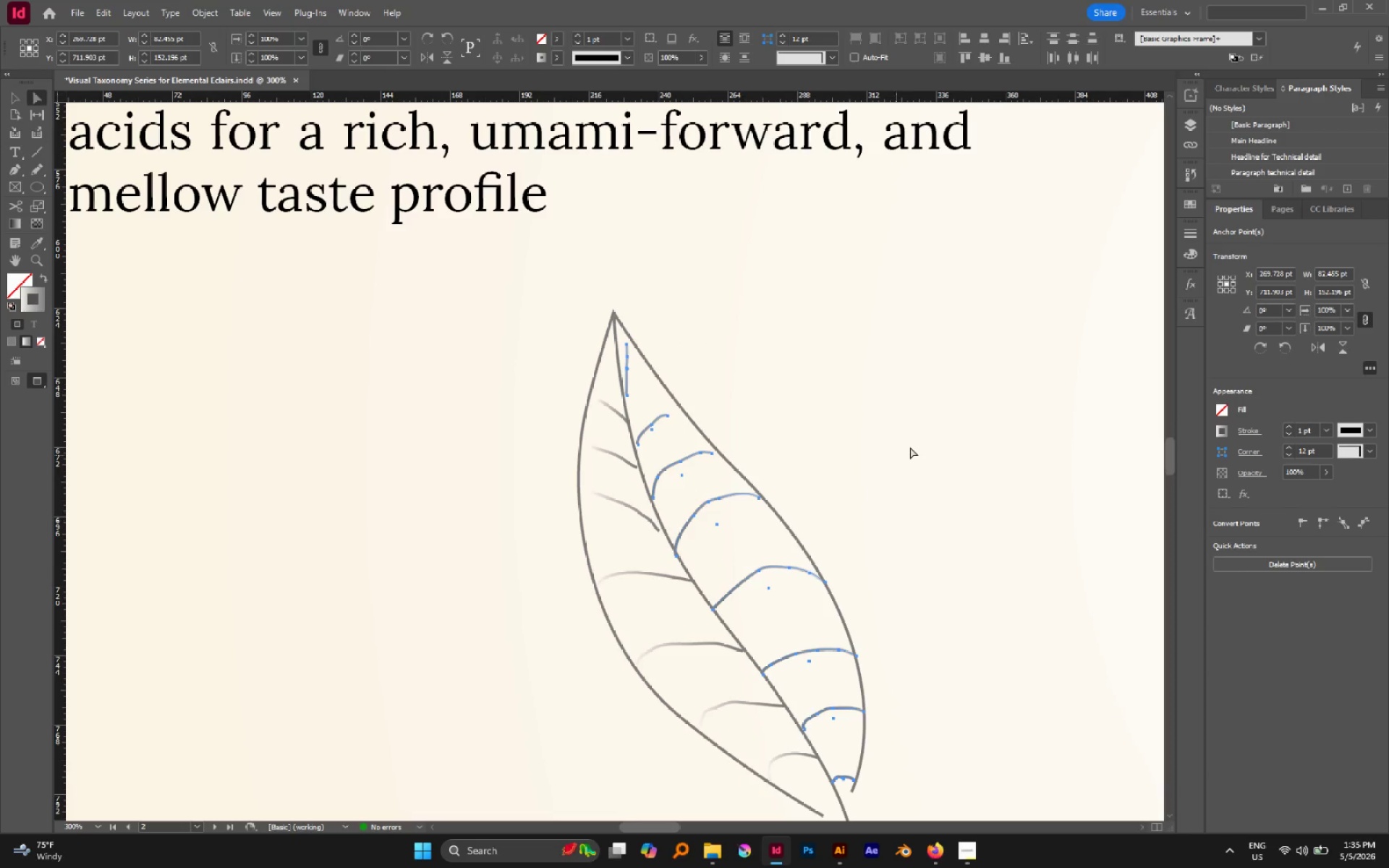 
left_click([910, 447])
 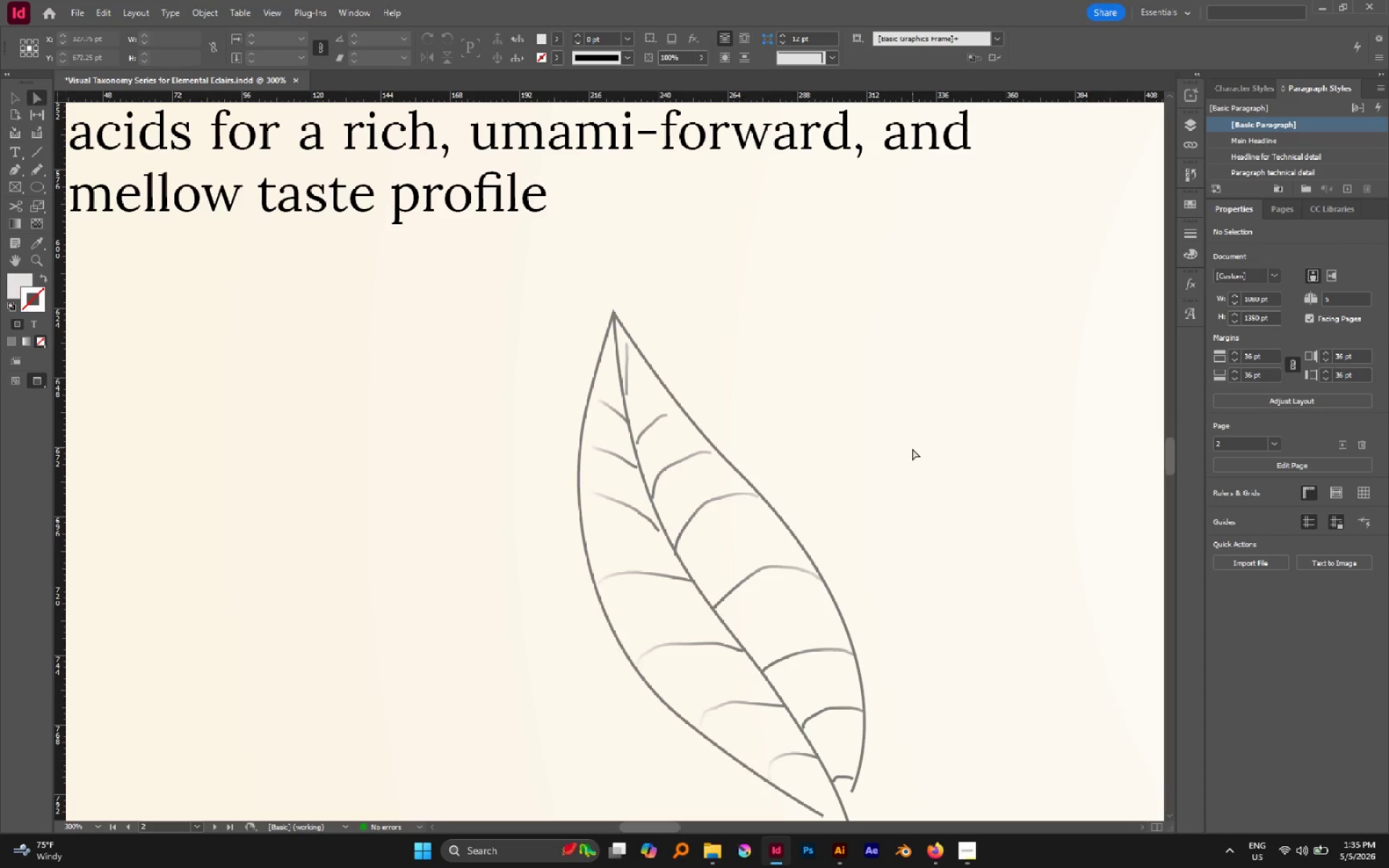 
key(Alt+AltLeft)
 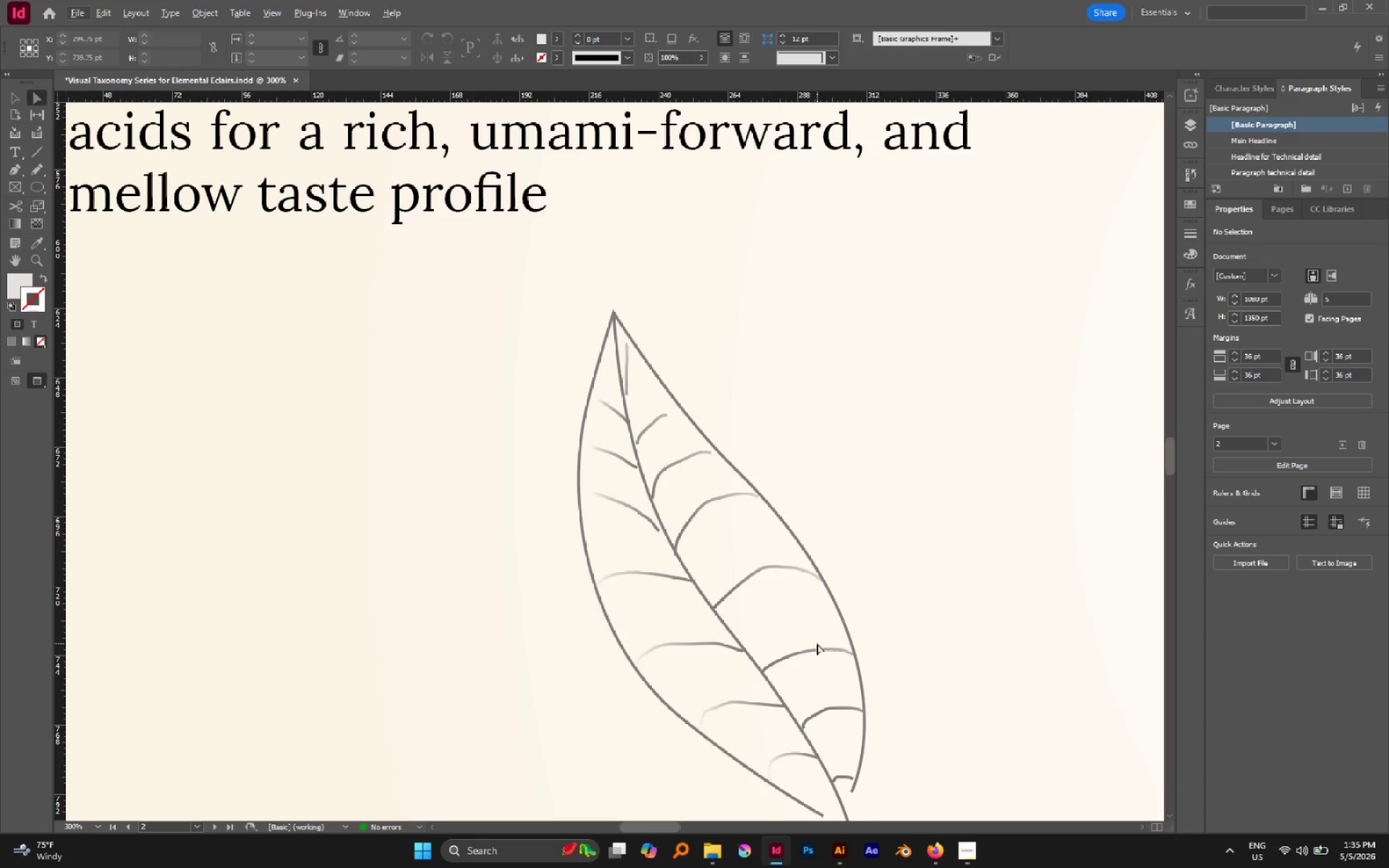 
key(V)
 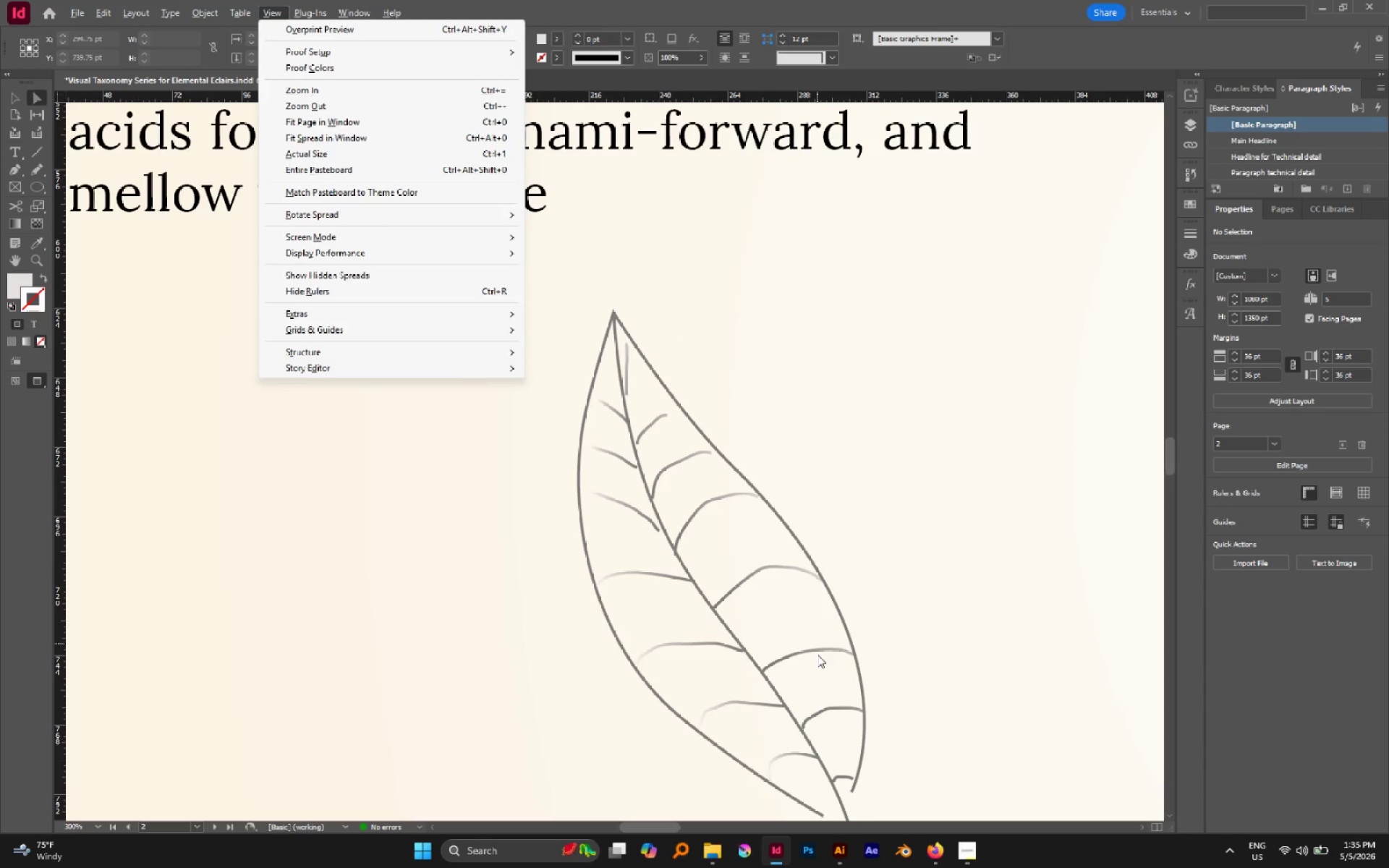 
left_click([817, 655])
 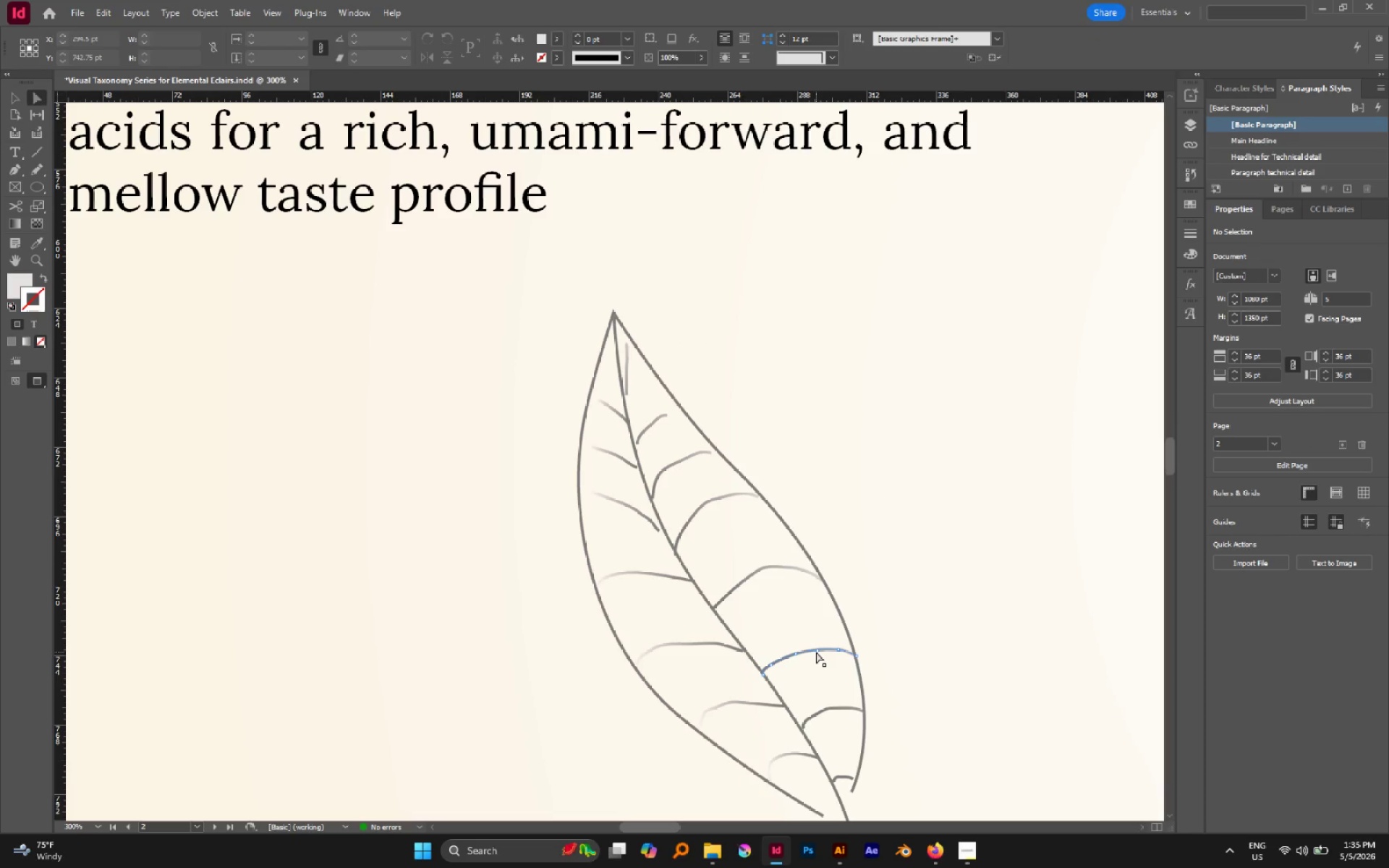 
key(V)
 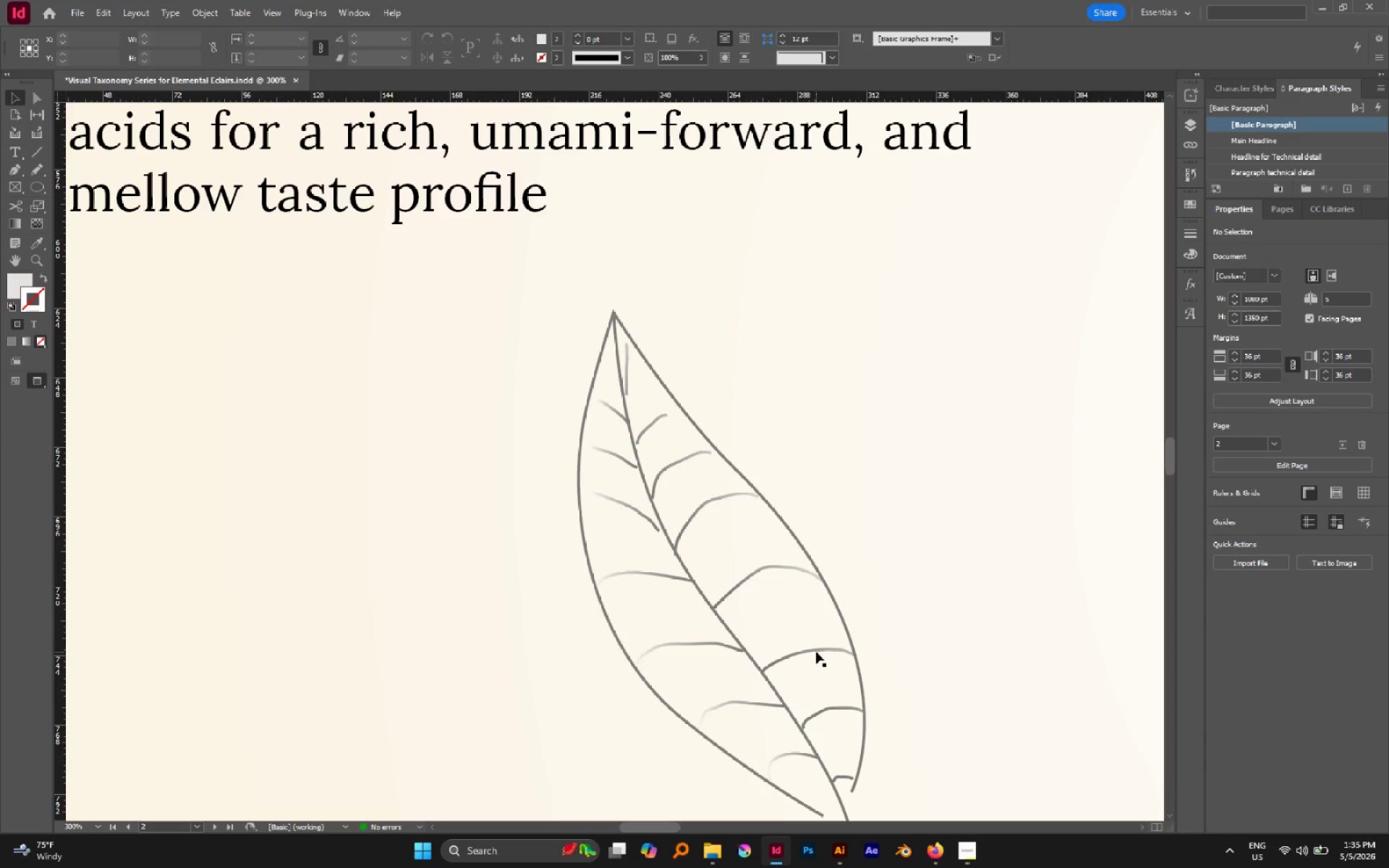 
left_click([816, 652])
 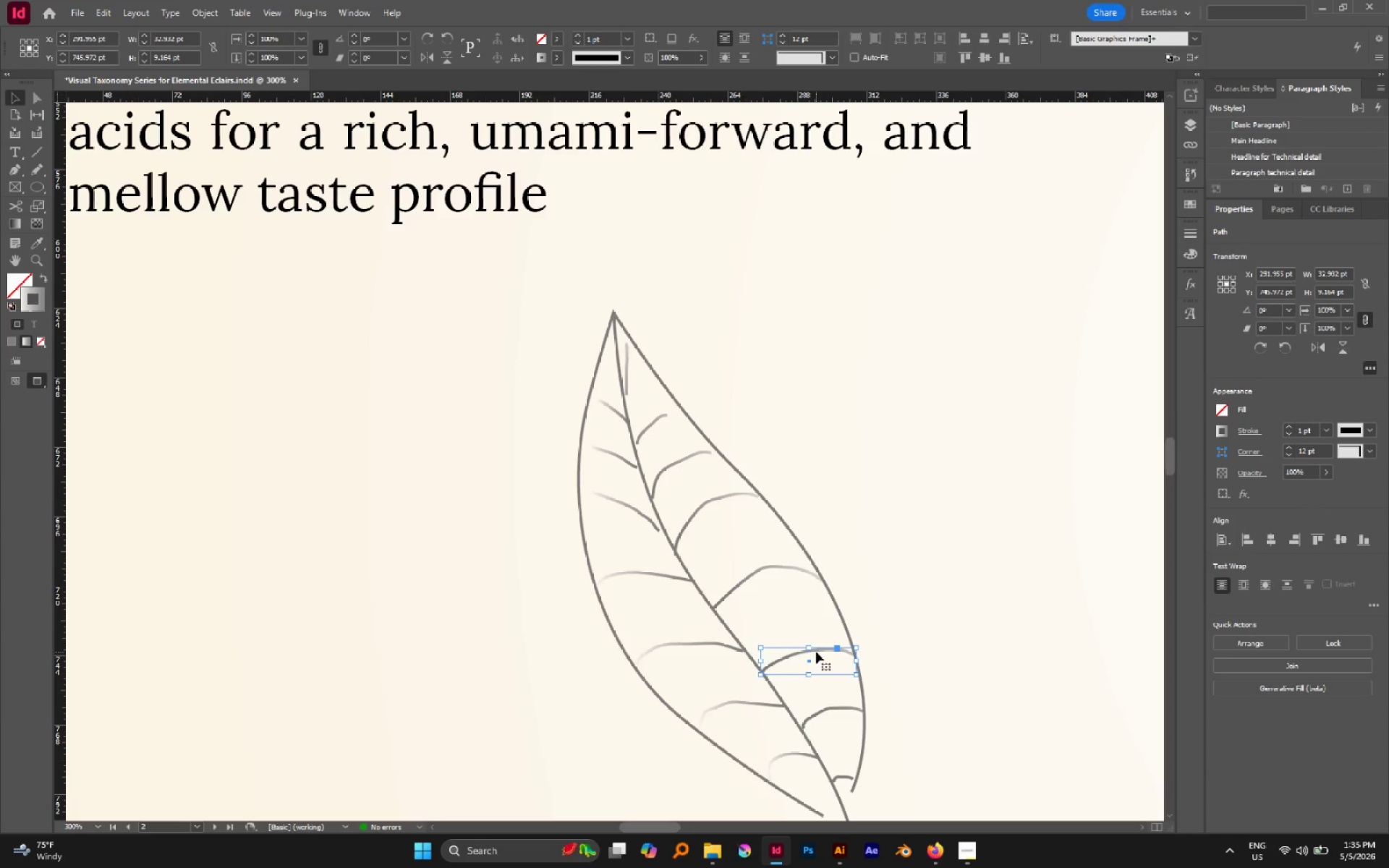 
key(G)
 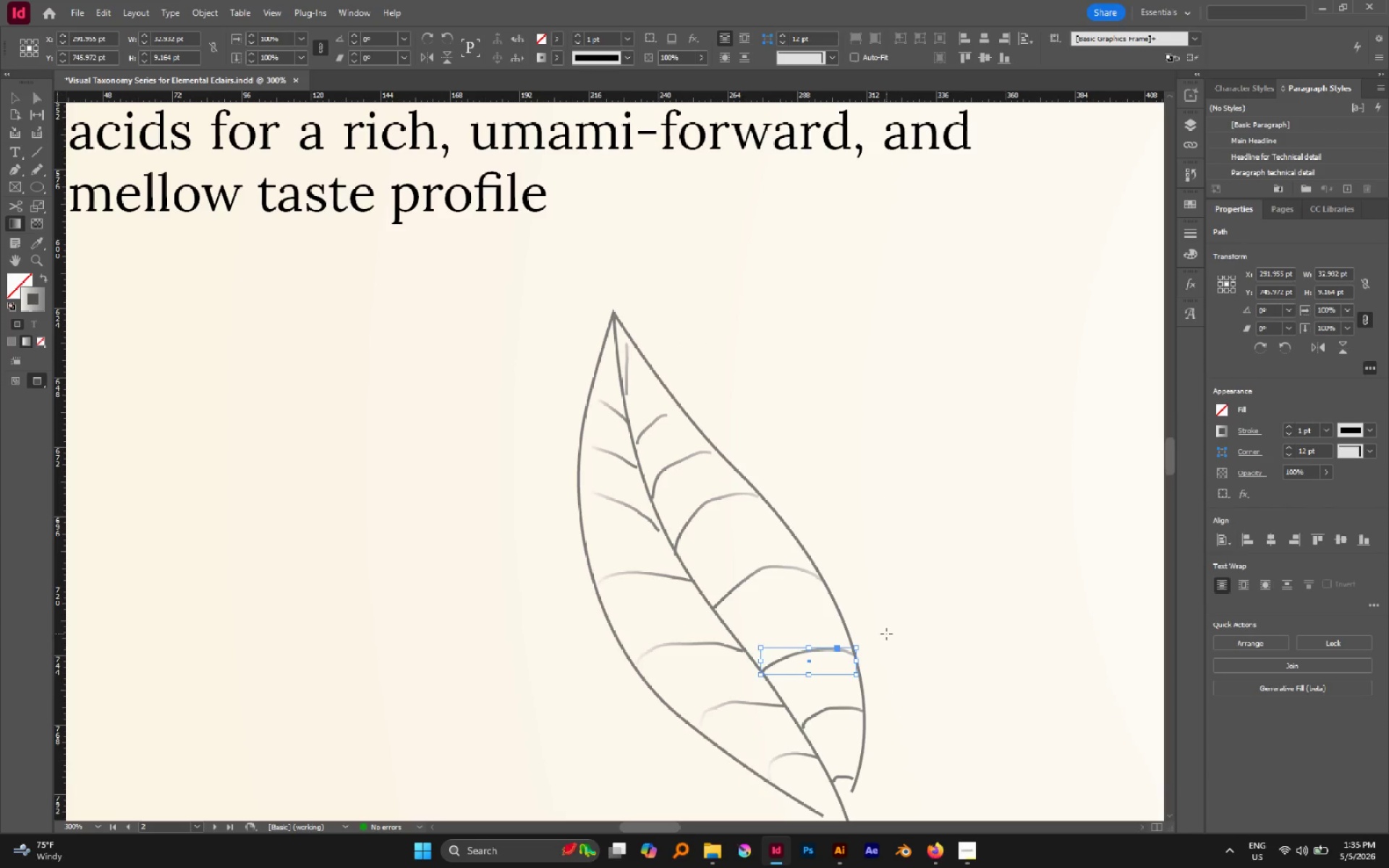 
left_click_drag(start_coordinate=[886, 634], to_coordinate=[801, 646])
 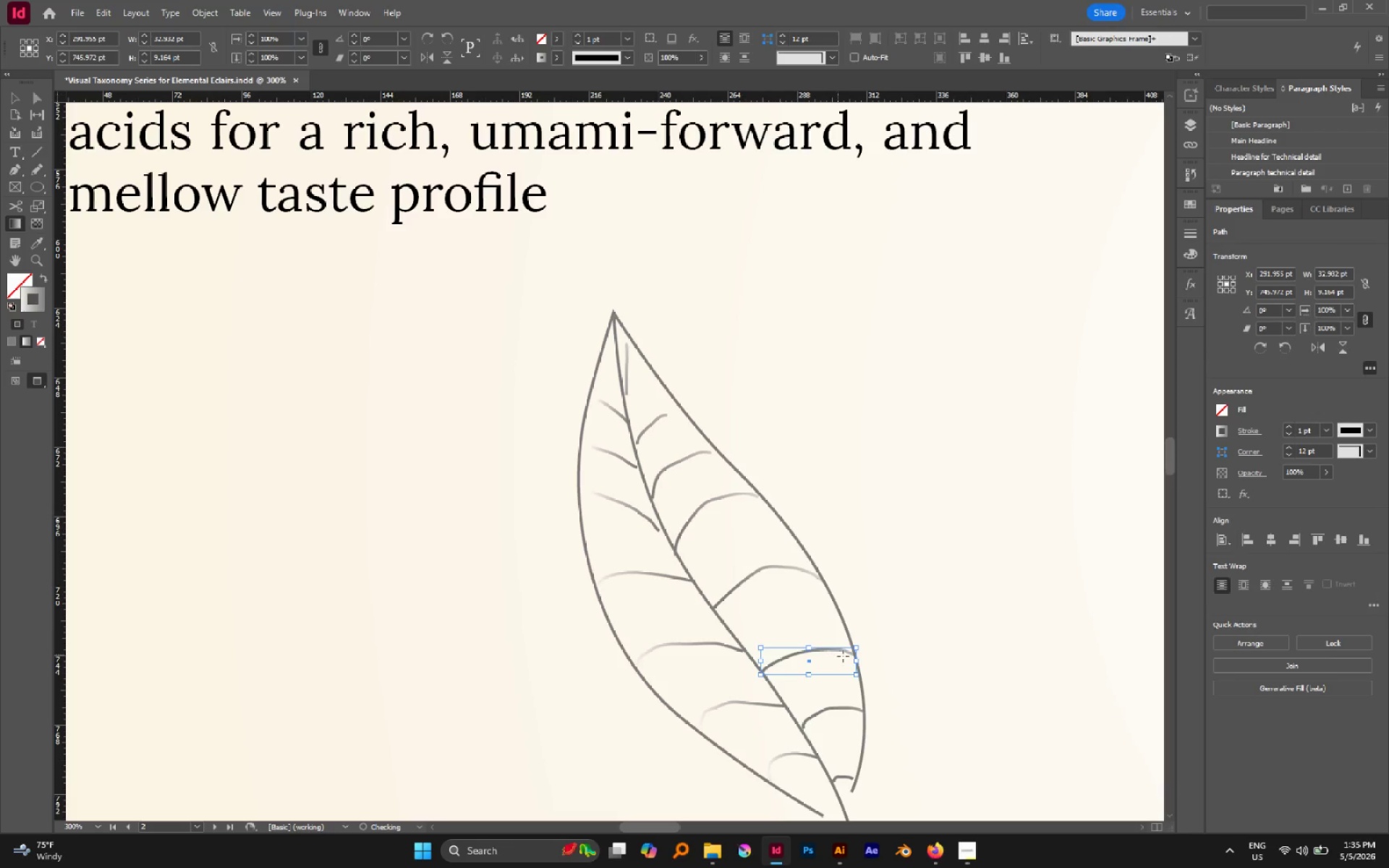 
left_click_drag(start_coordinate=[843, 656], to_coordinate=[802, 645])
 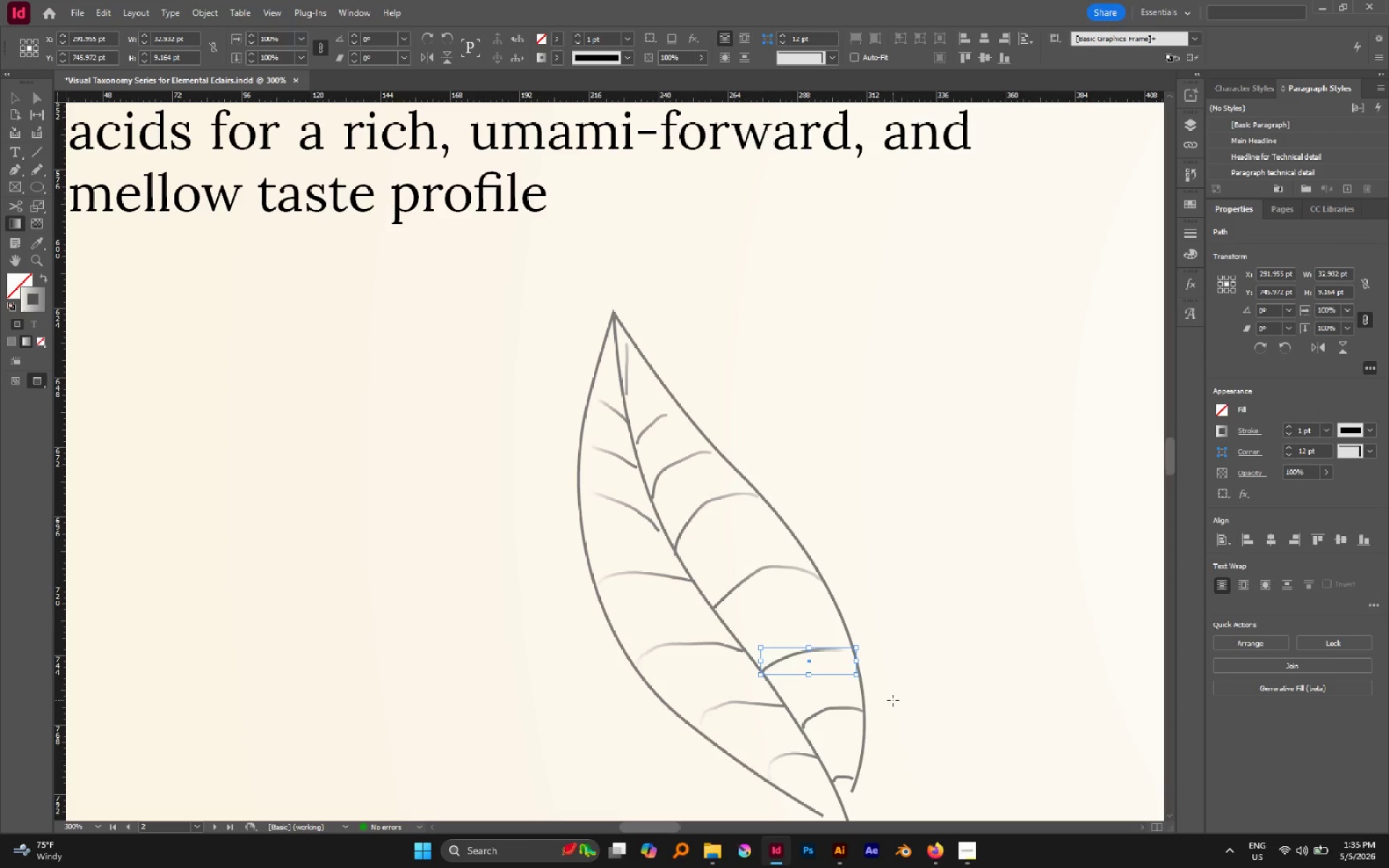 
key(V)
 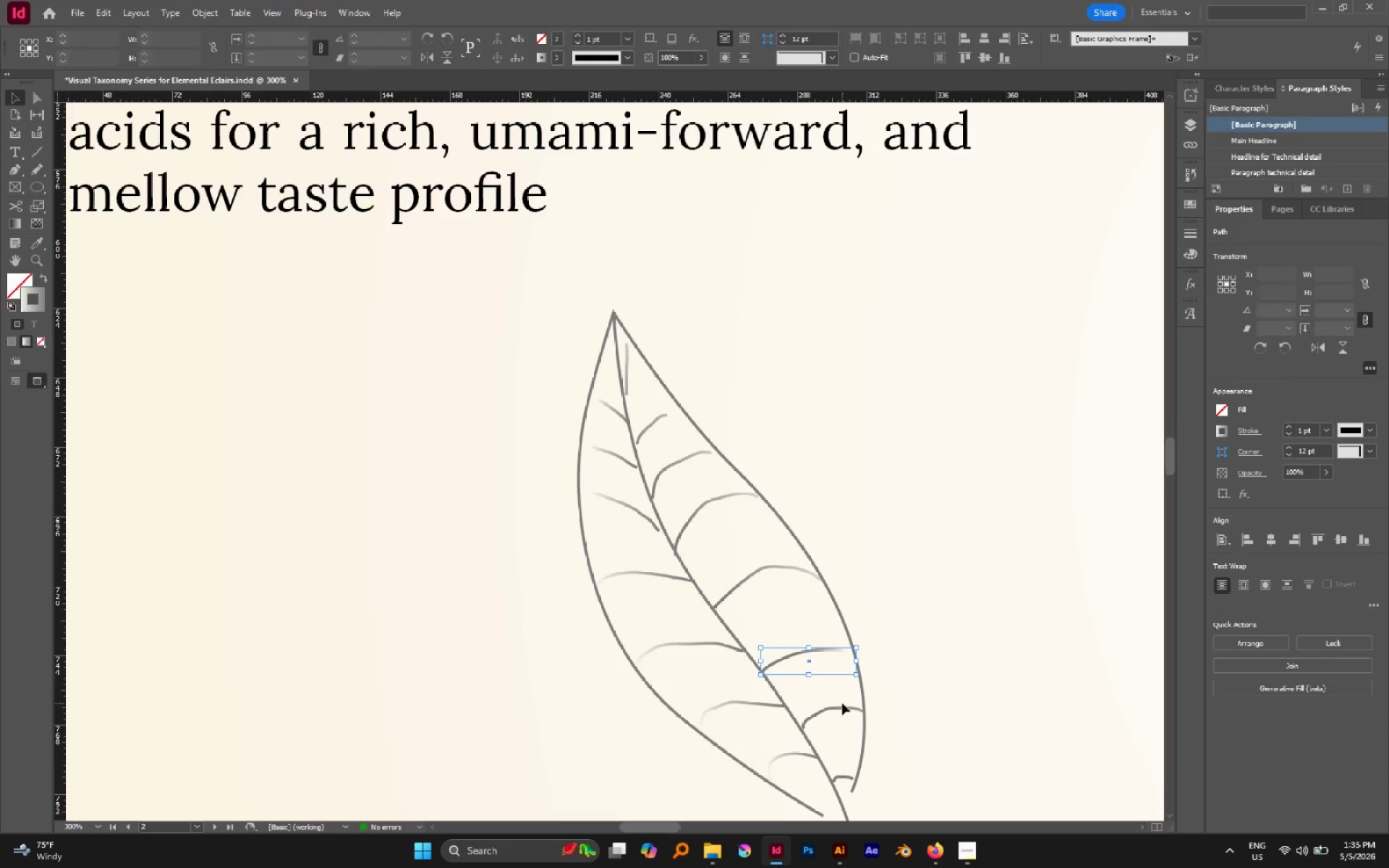 
double_click([840, 707])
 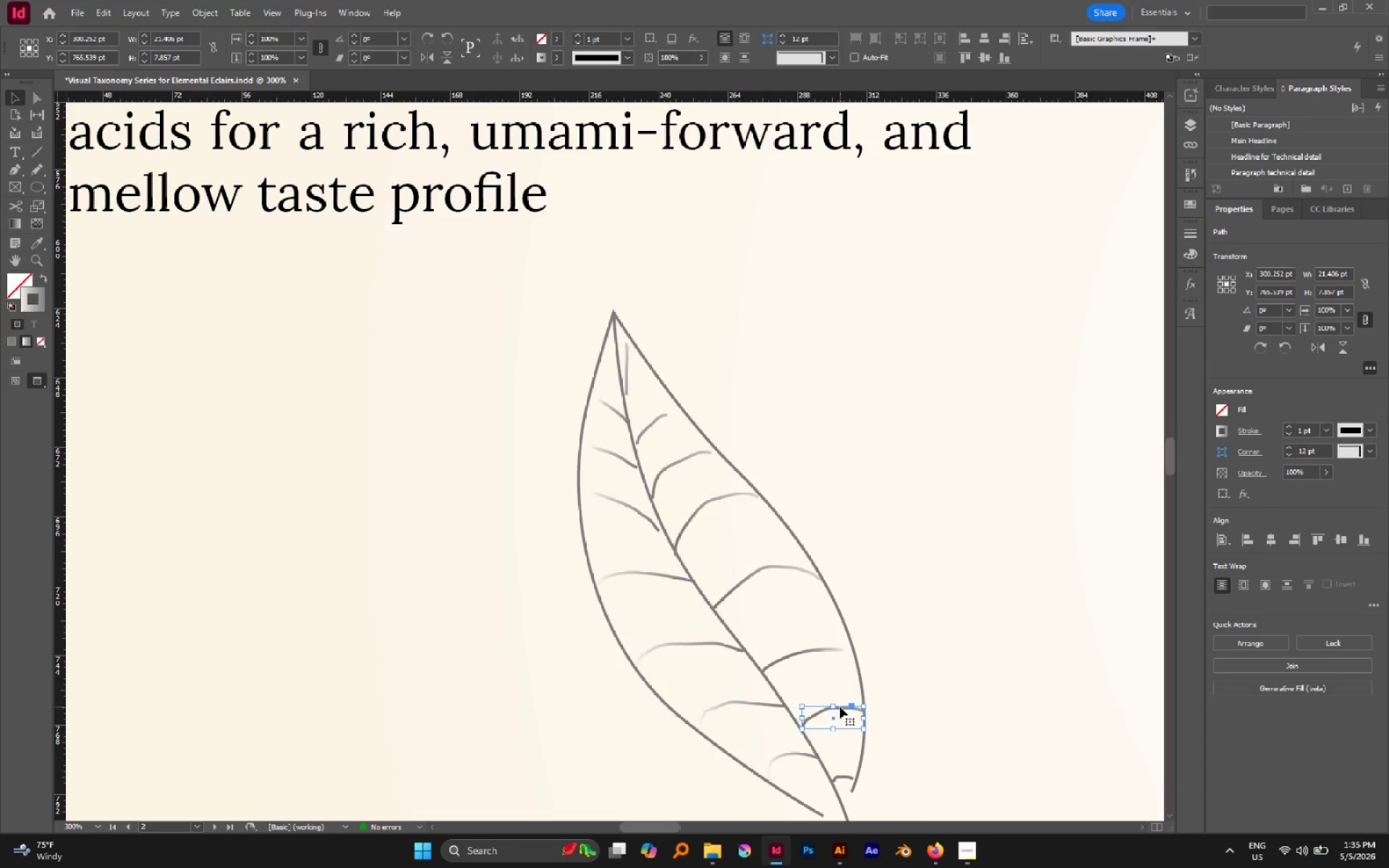 
key(G)
 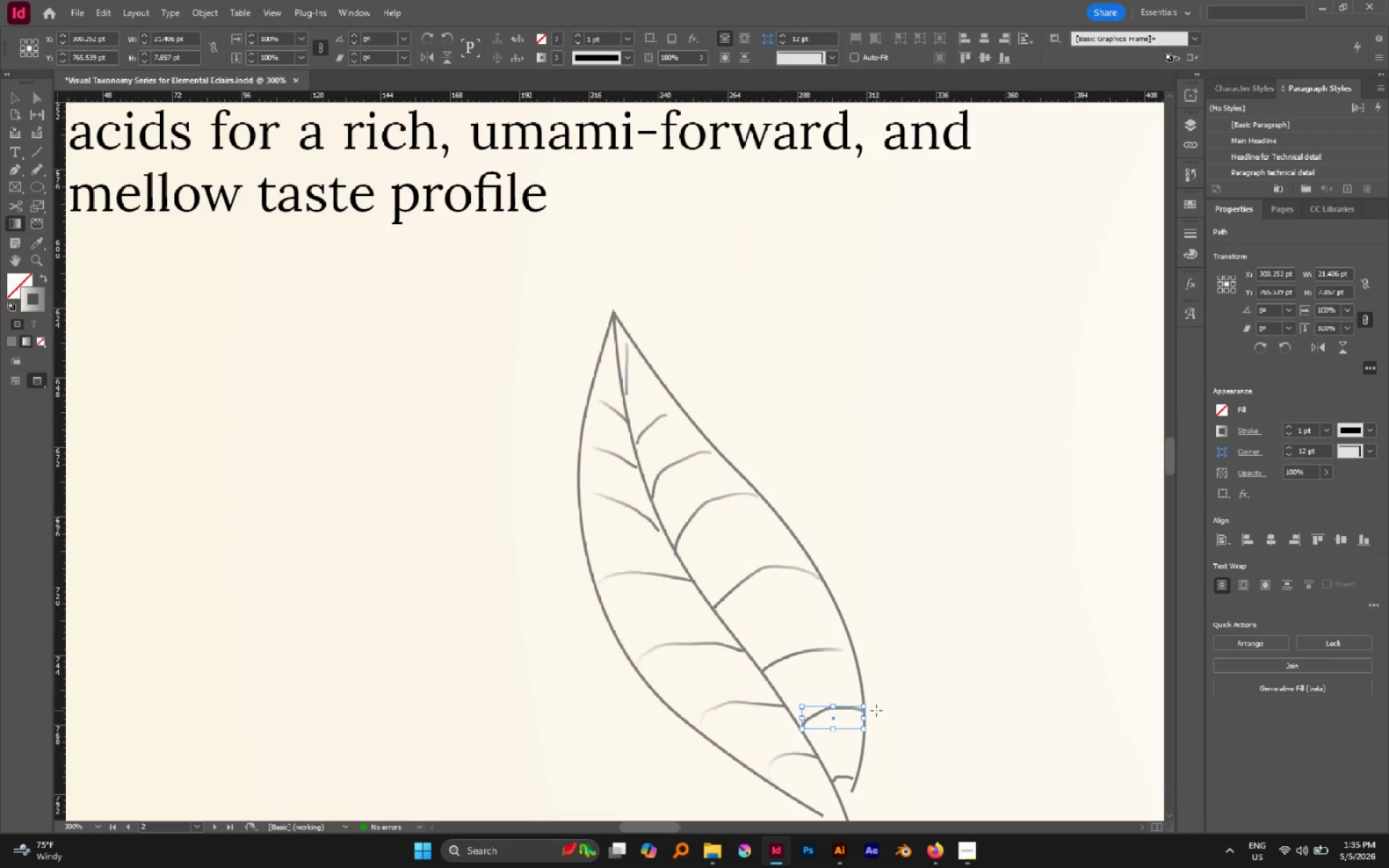 
left_click_drag(start_coordinate=[877, 710], to_coordinate=[831, 702])
 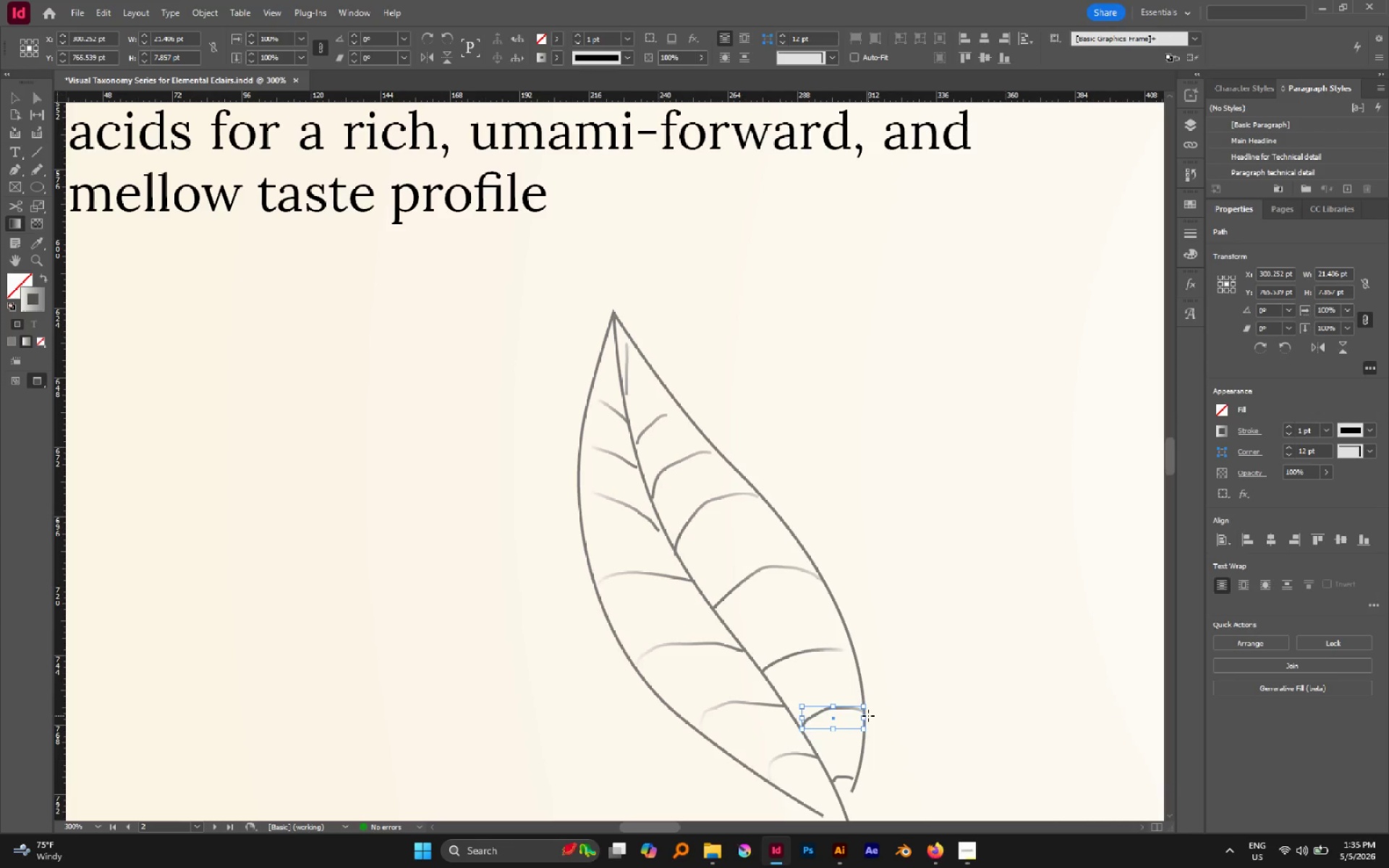 
left_click_drag(start_coordinate=[868, 715], to_coordinate=[810, 695])
 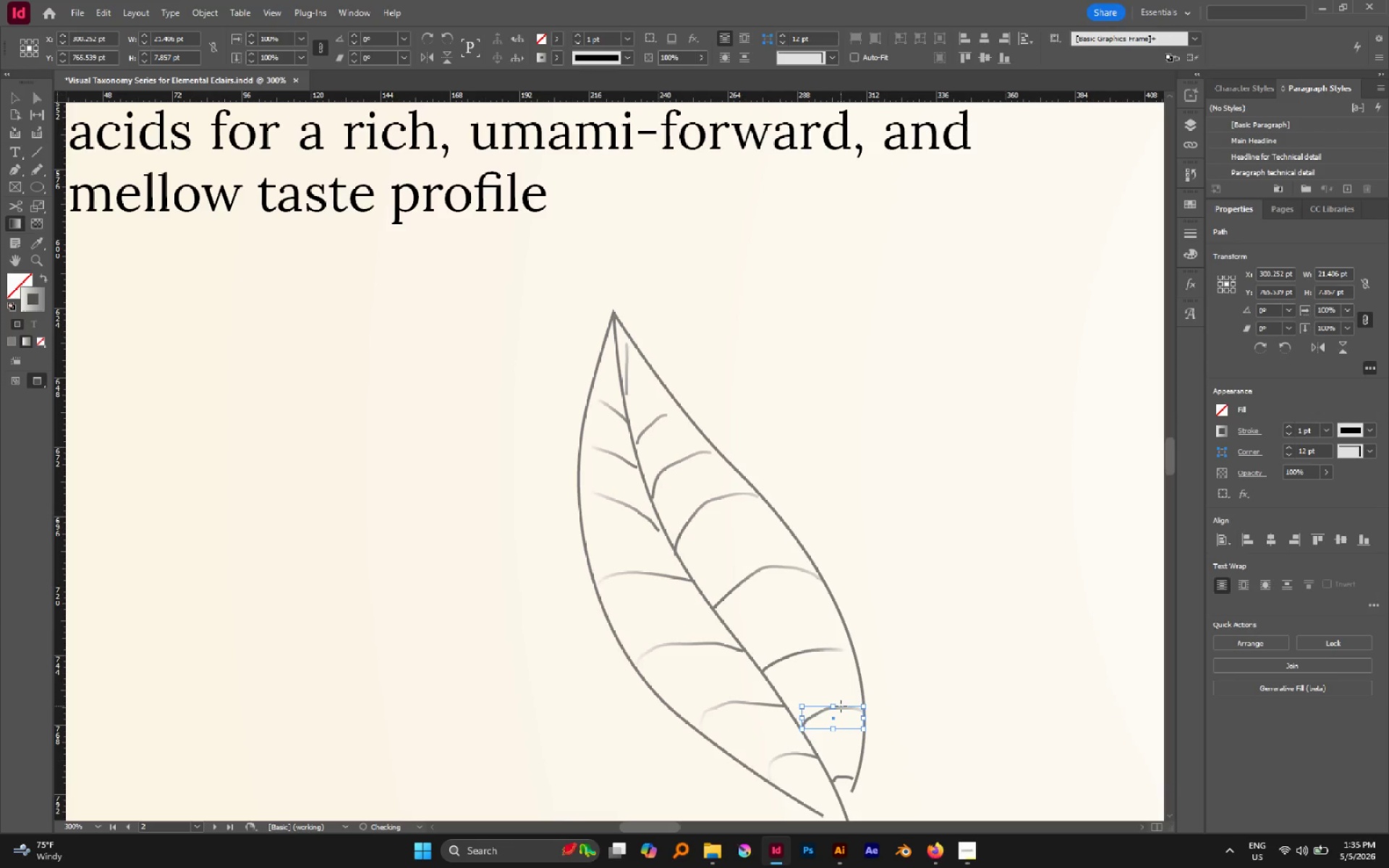 
left_click_drag(start_coordinate=[842, 707], to_coordinate=[819, 708])
 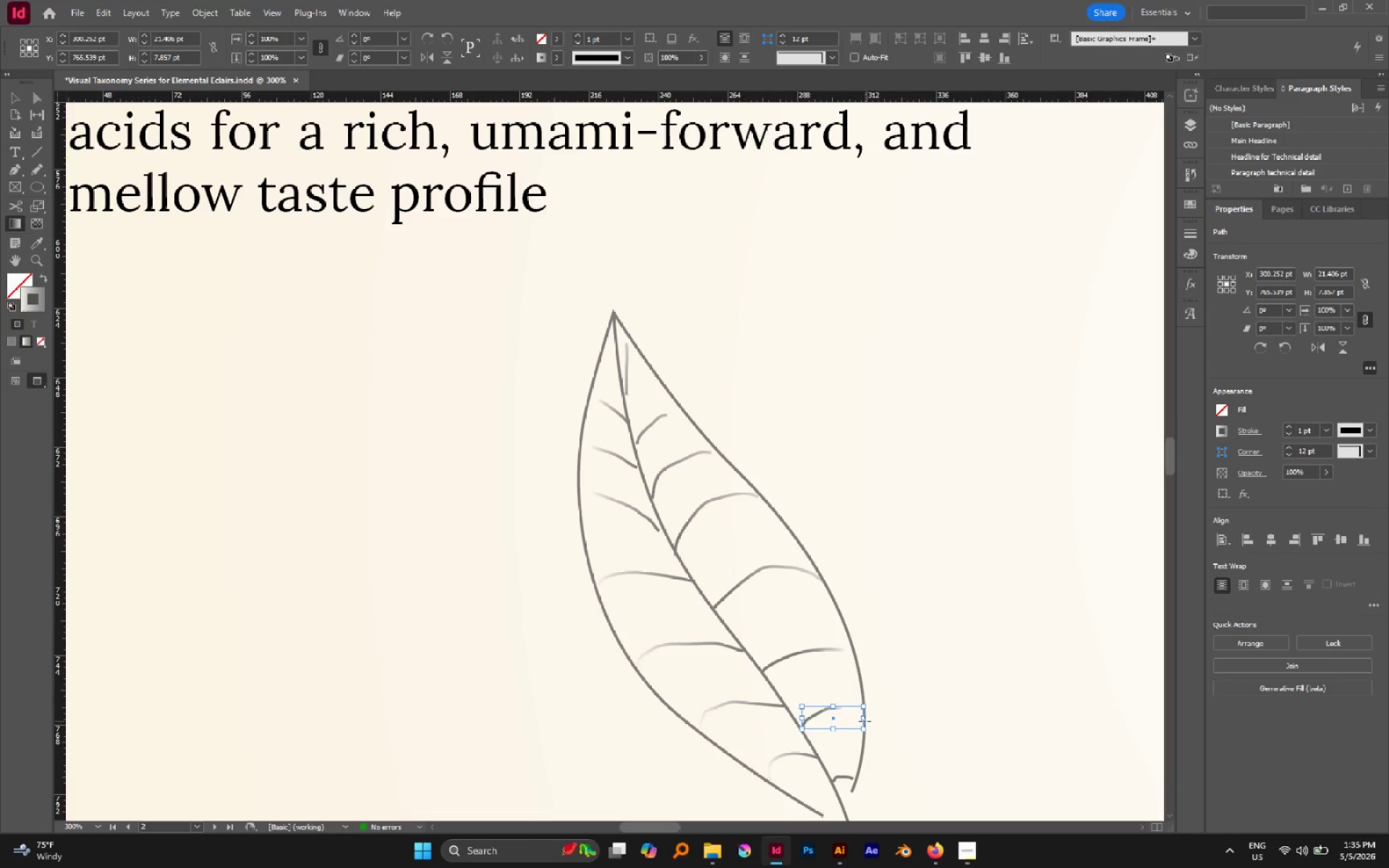 
key(V)
 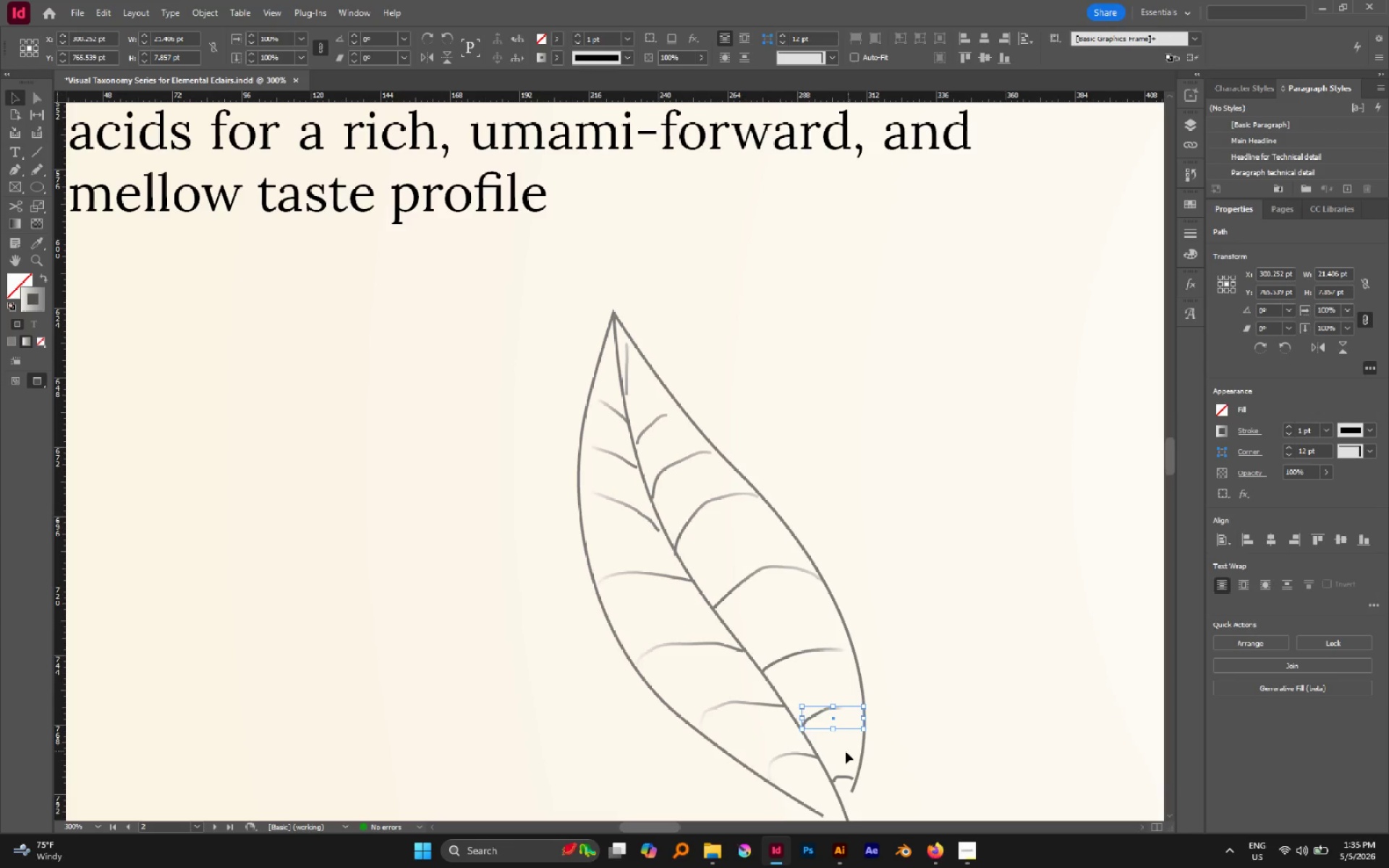 
left_click_drag(start_coordinate=[844, 752], to_coordinate=[848, 786])
 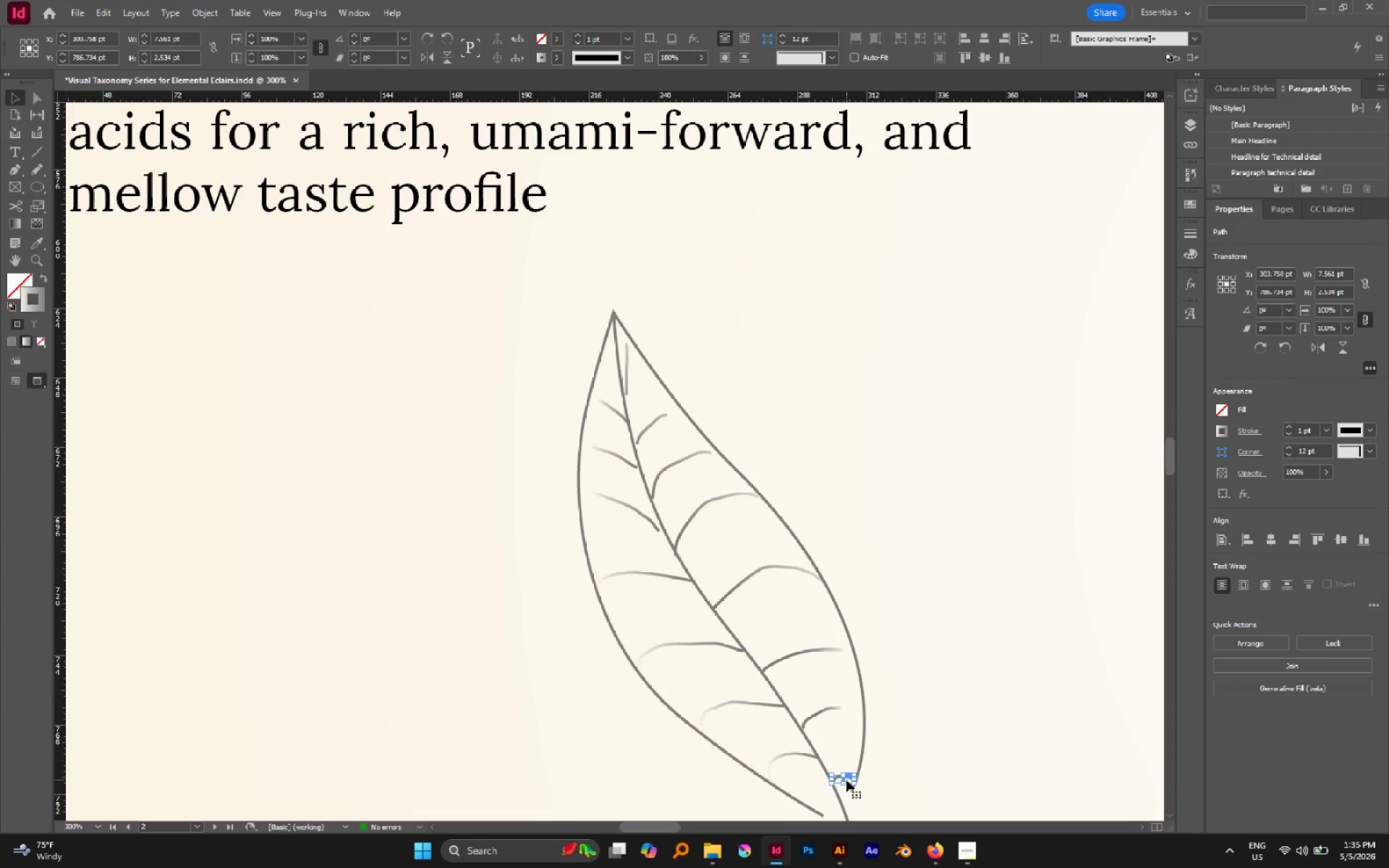 
key(G)
 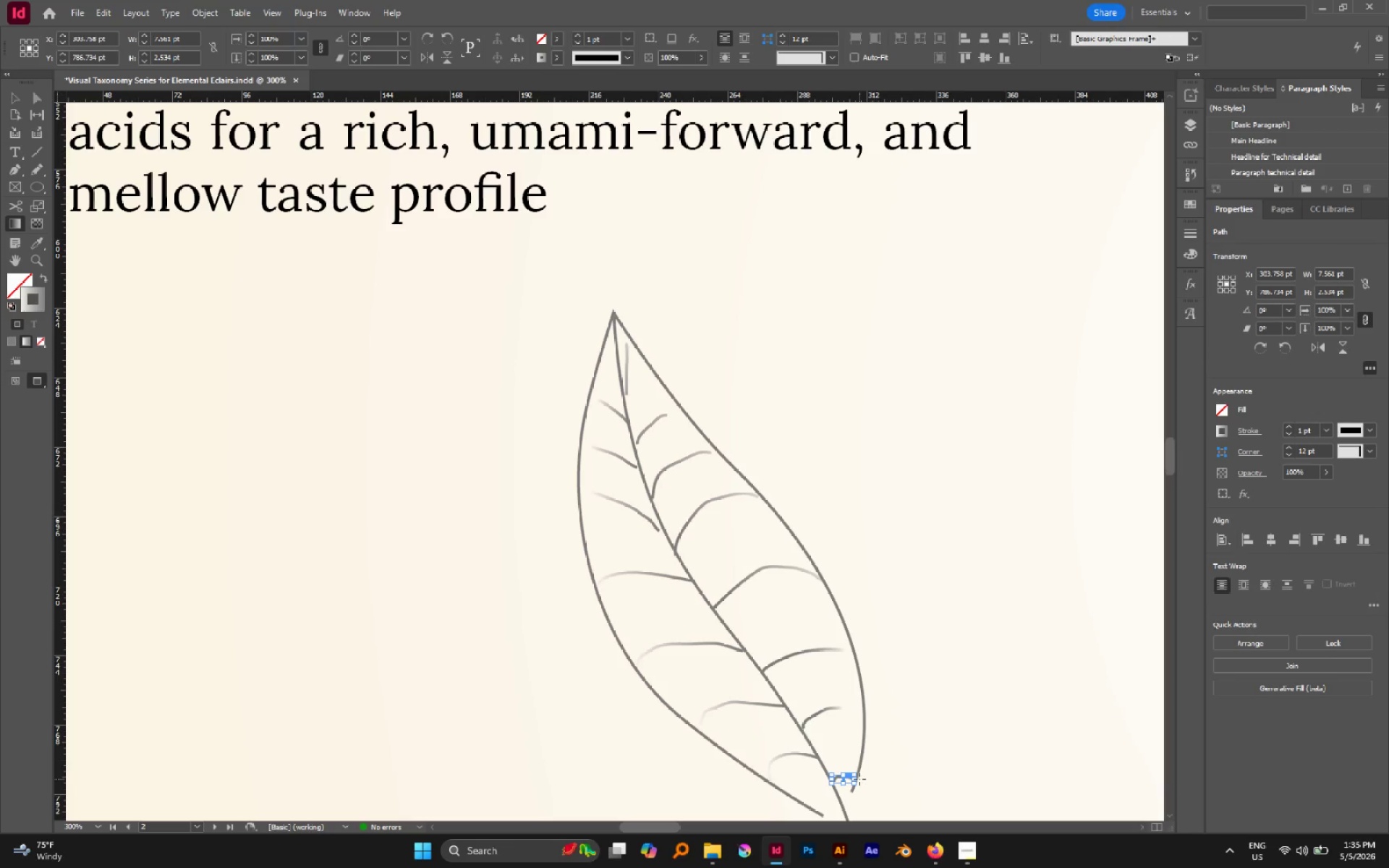 
hold_key(key=AltLeft, duration=0.66)
scroll: coordinate [857, 759], scroll_direction: up, amount: 1.0
 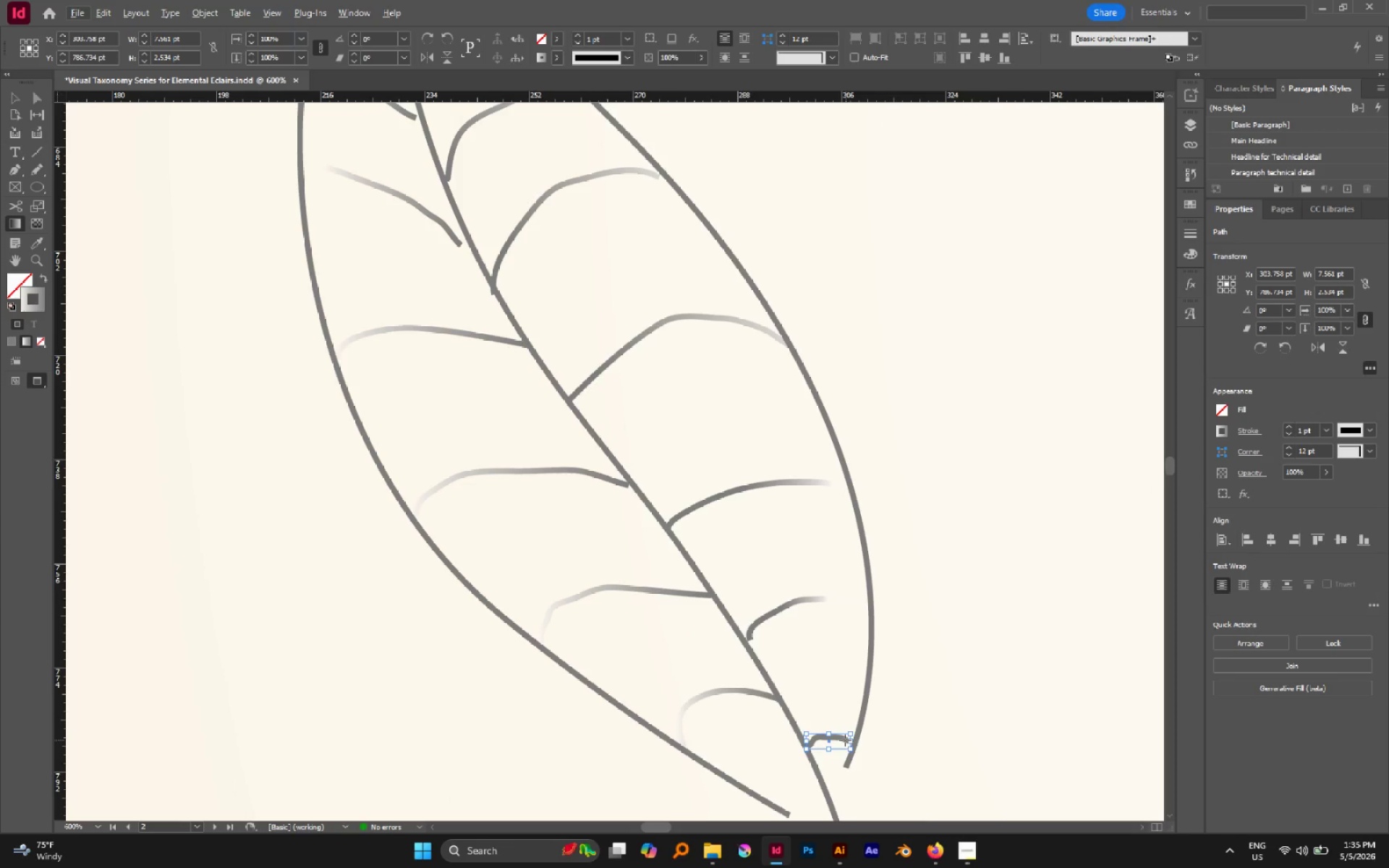 
left_click_drag(start_coordinate=[844, 739], to_coordinate=[804, 727])
 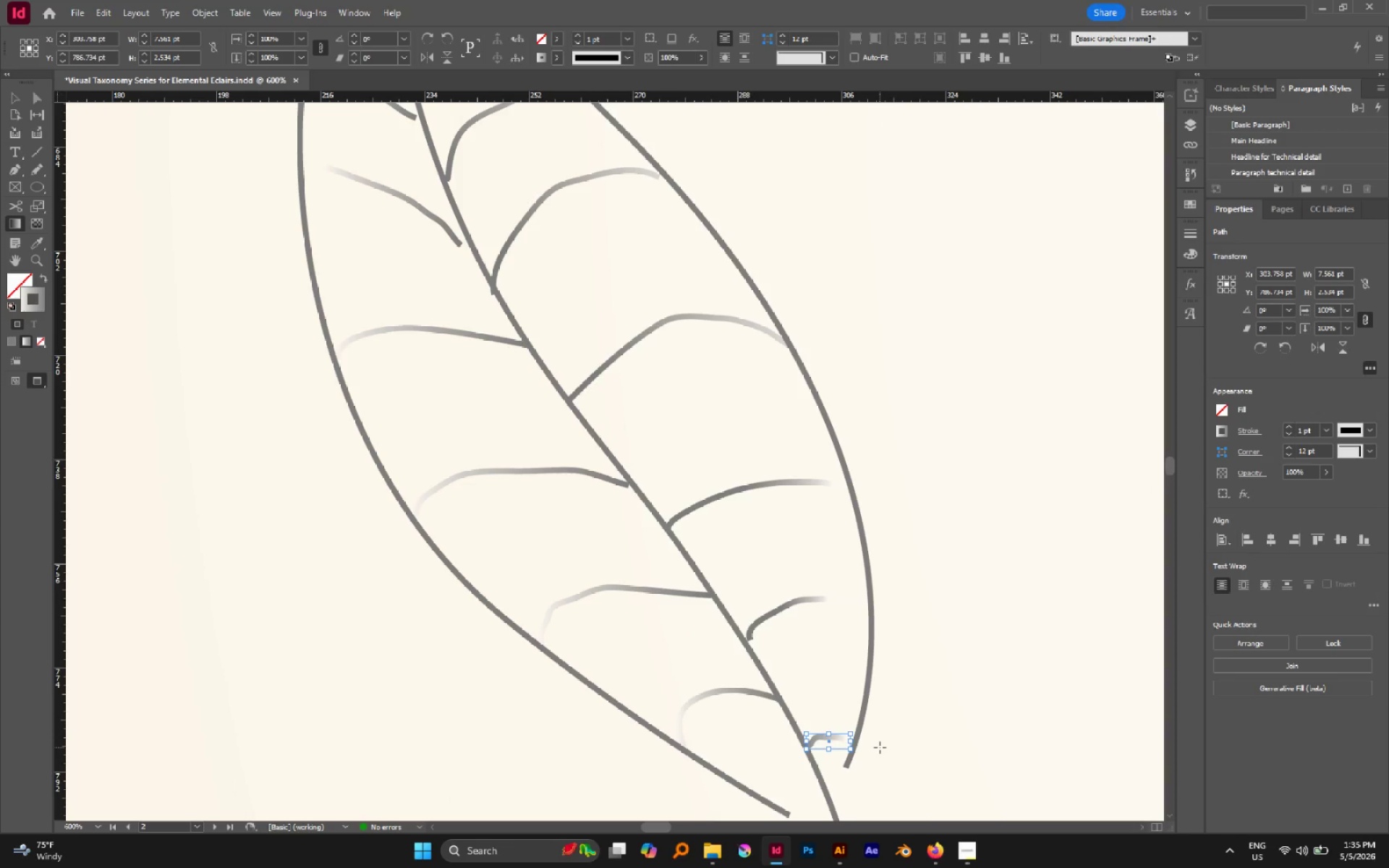 
key(V)
 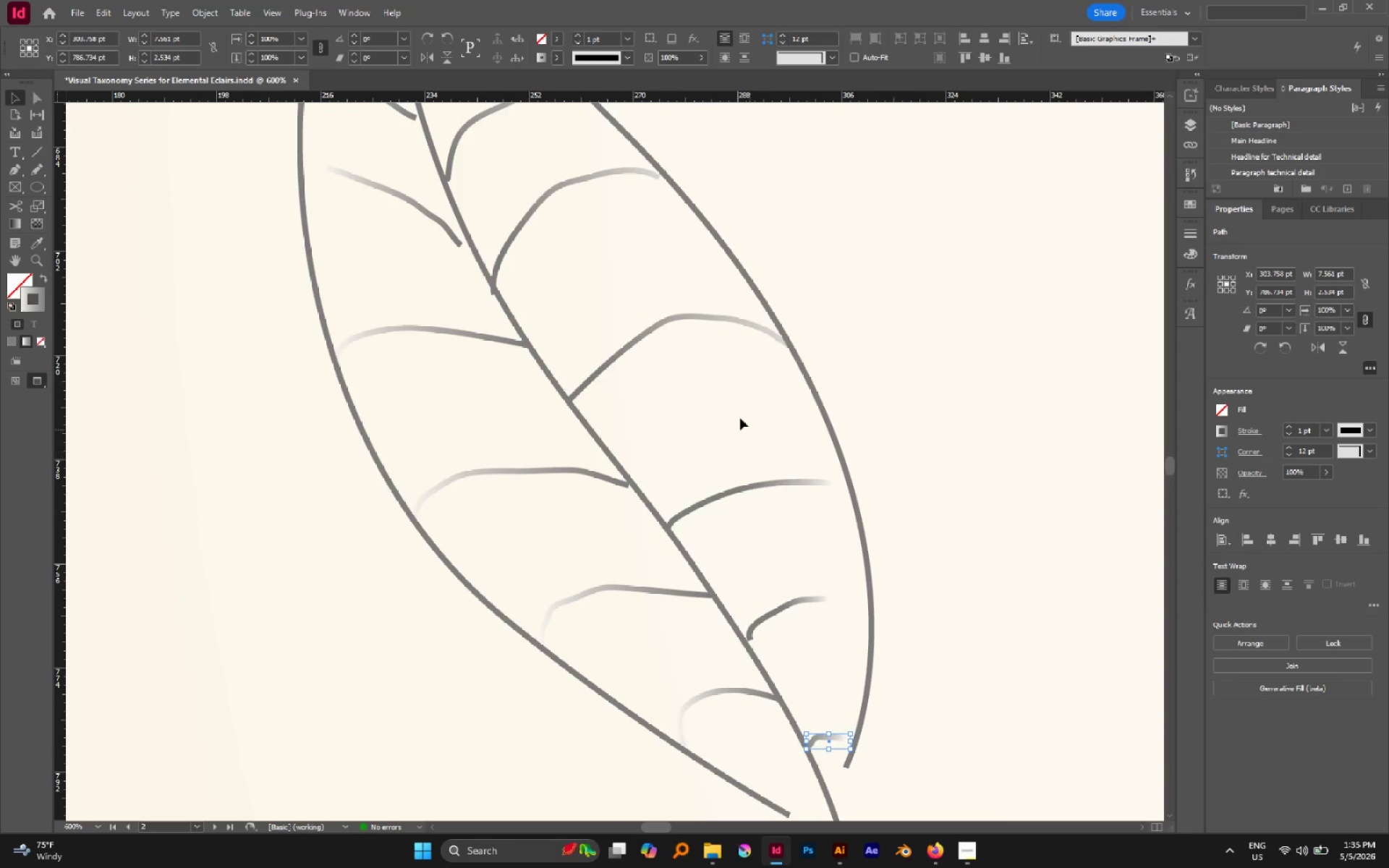 
left_click_drag(start_coordinate=[600, 483], to_coordinate=[521, 423])
 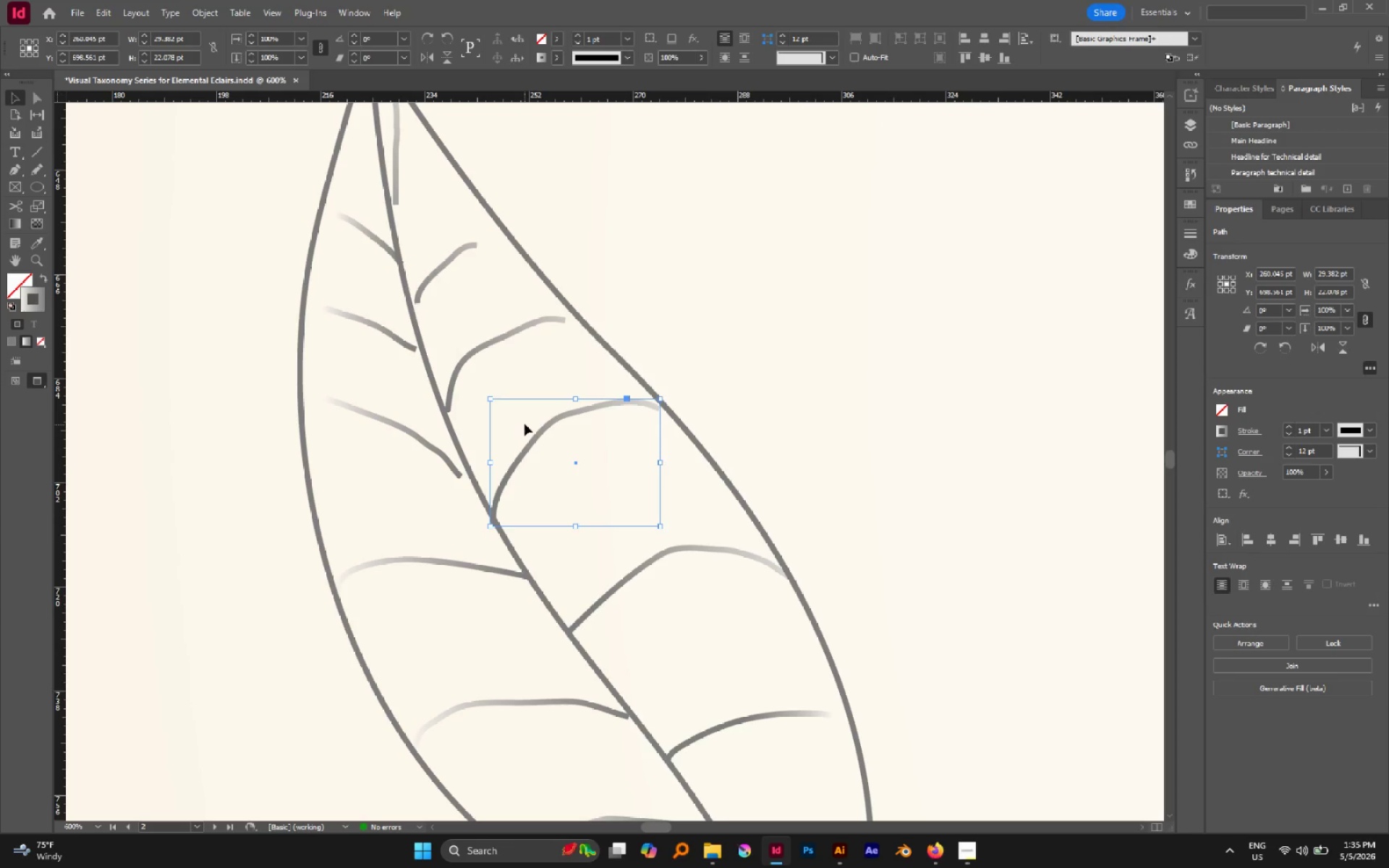 
scroll: coordinate [723, 412], scroll_direction: up, amount: 4.0
 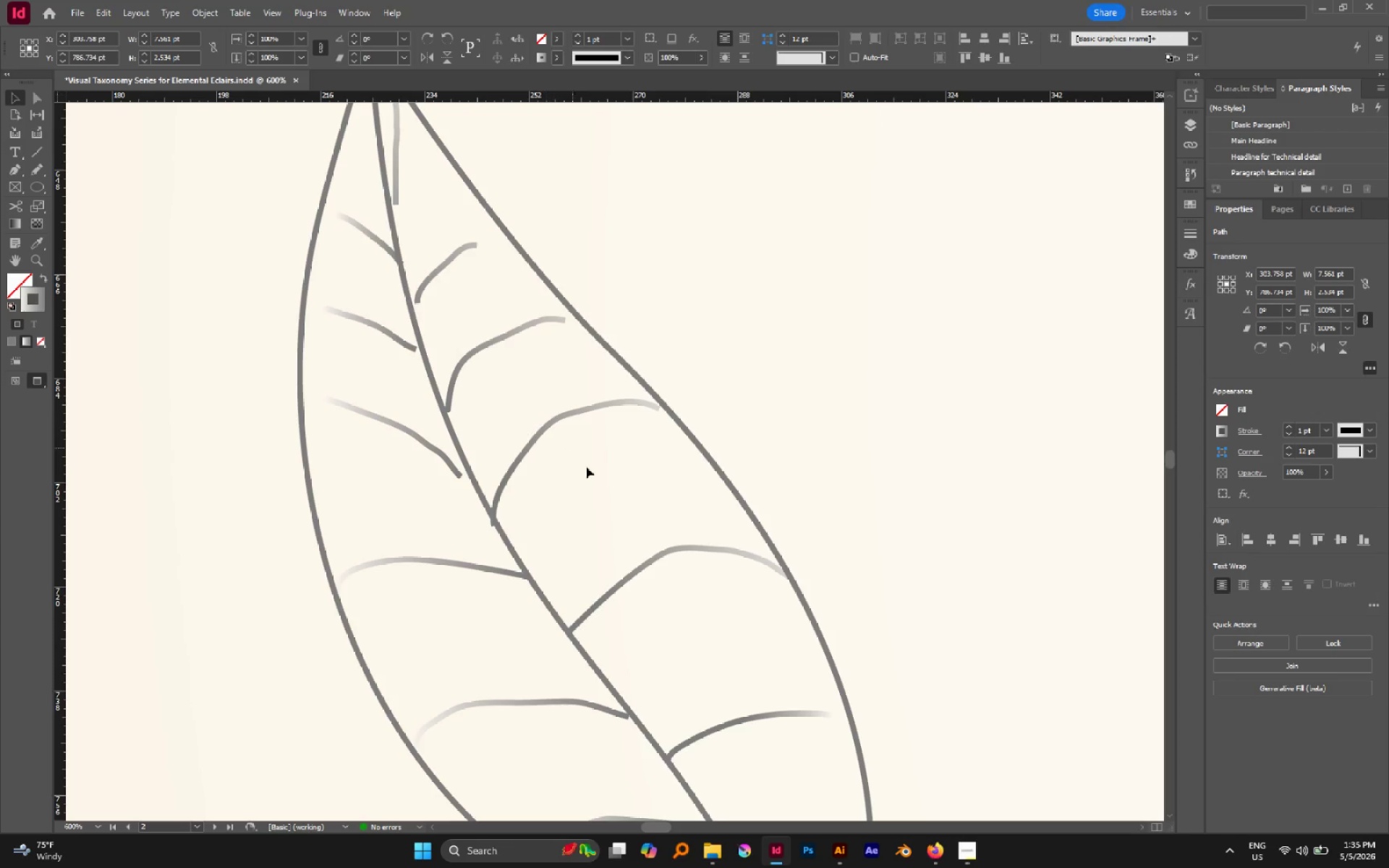 
key(G)
 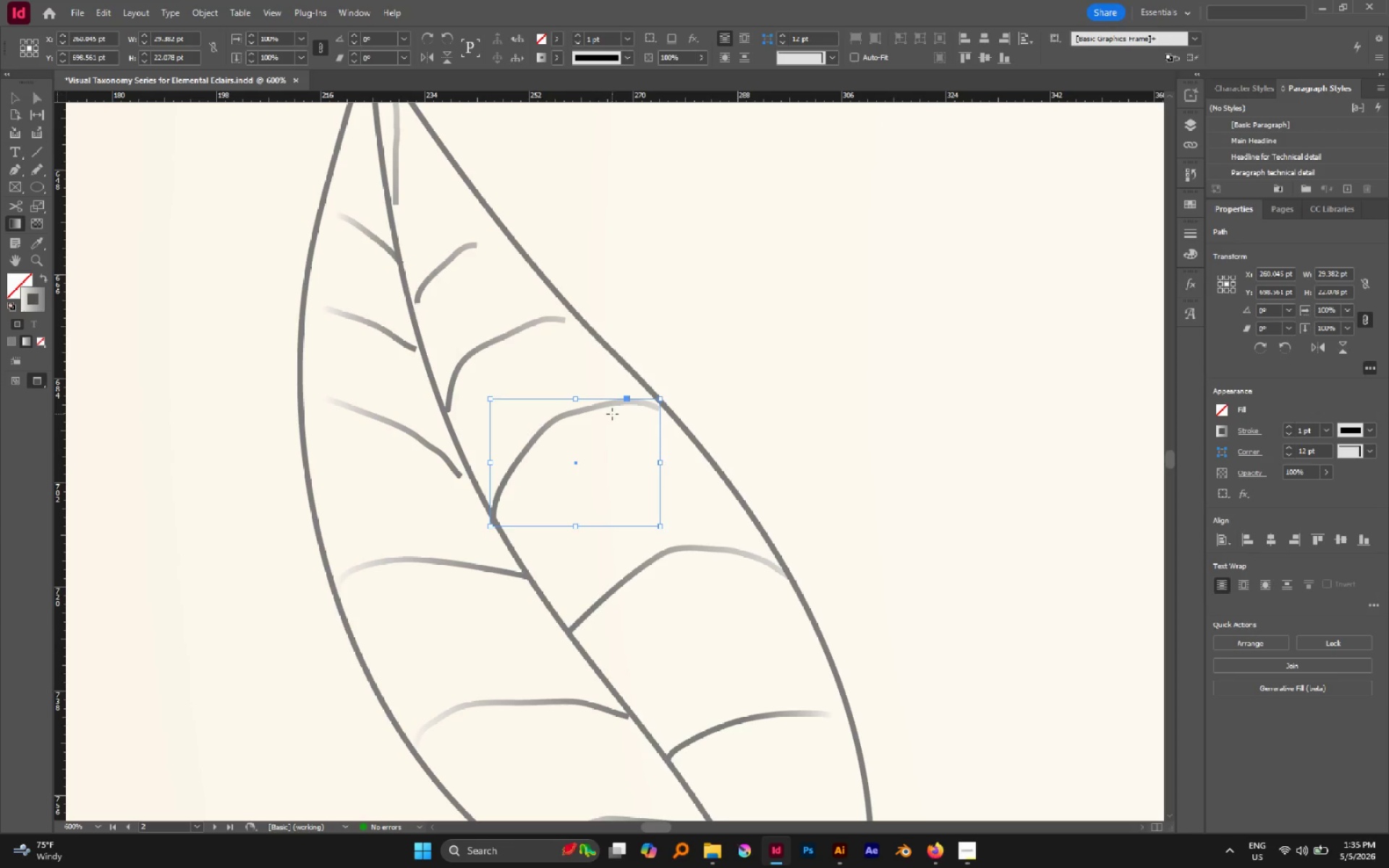 
left_click_drag(start_coordinate=[612, 414], to_coordinate=[527, 461])
 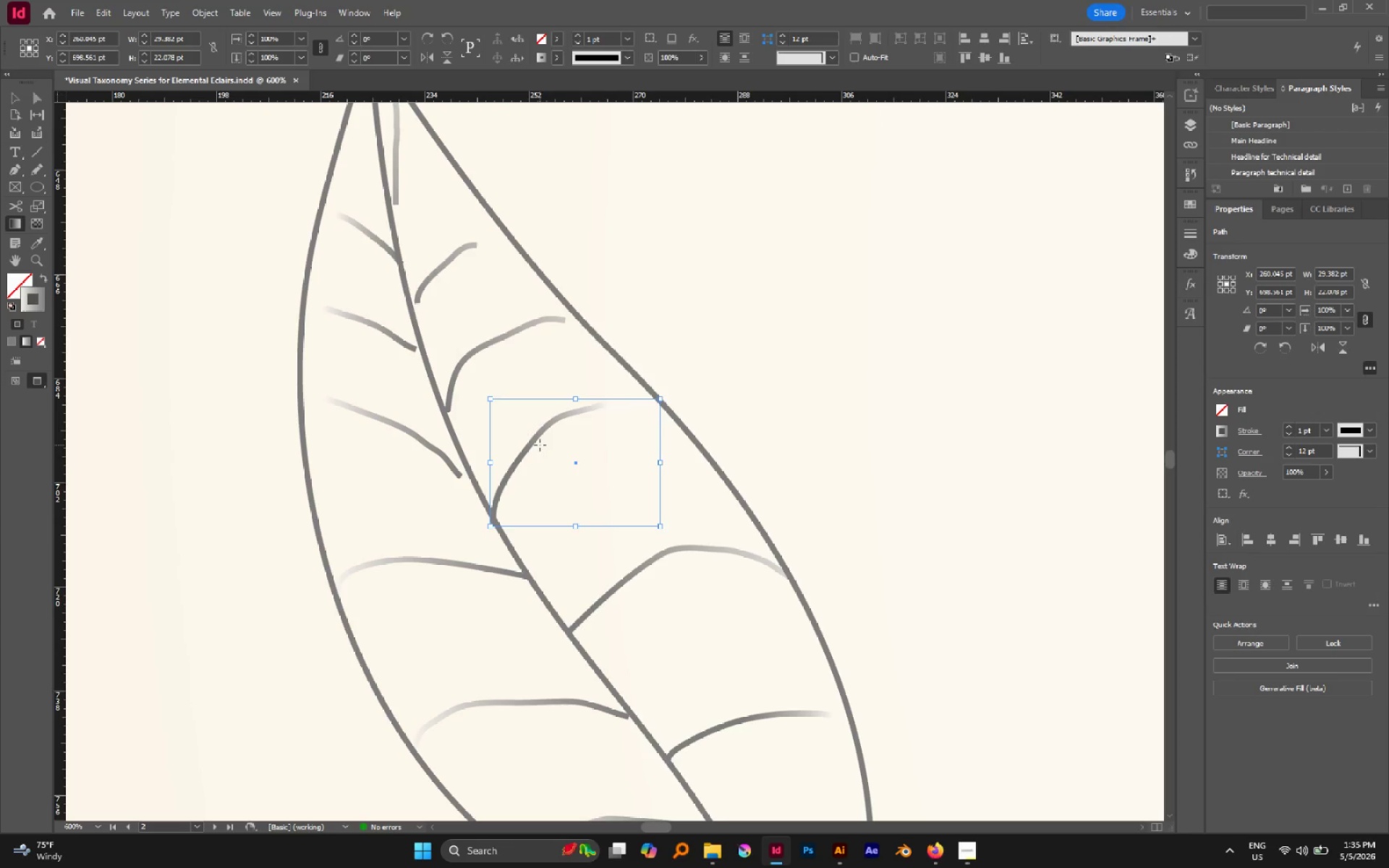 
key(V)
 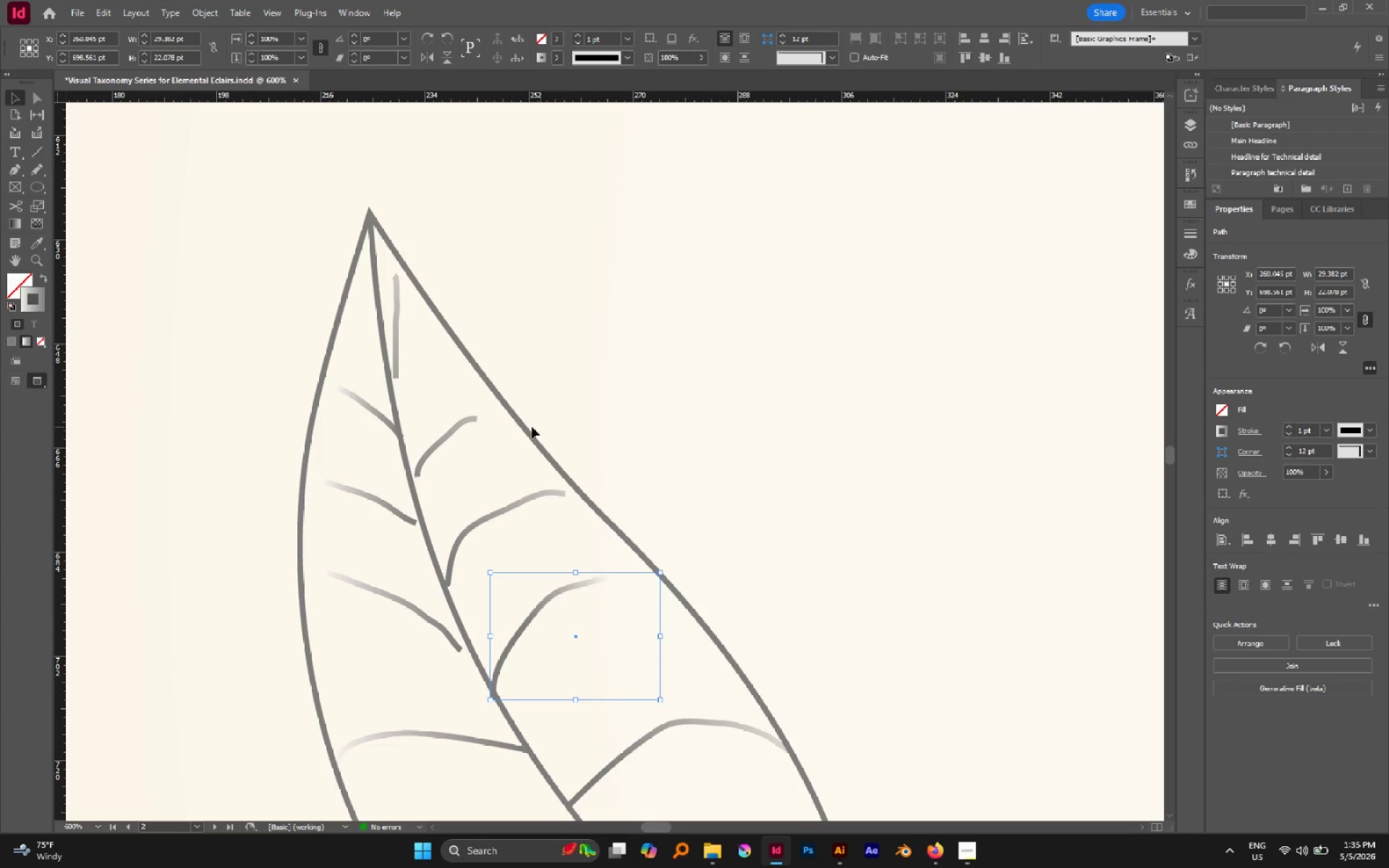 
scroll: coordinate [543, 444], scroll_direction: up, amount: 3.0
 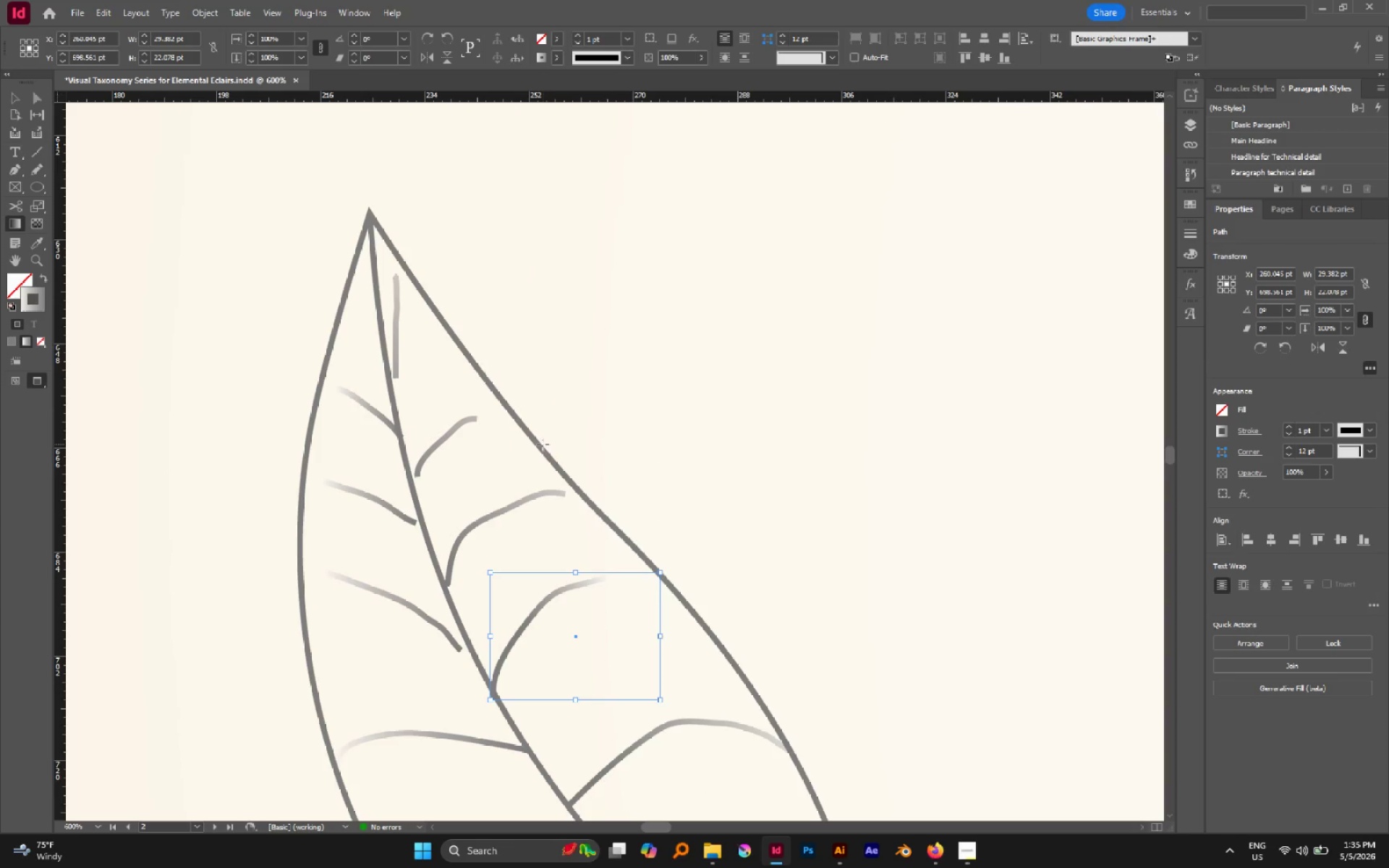 
left_click([514, 427])
 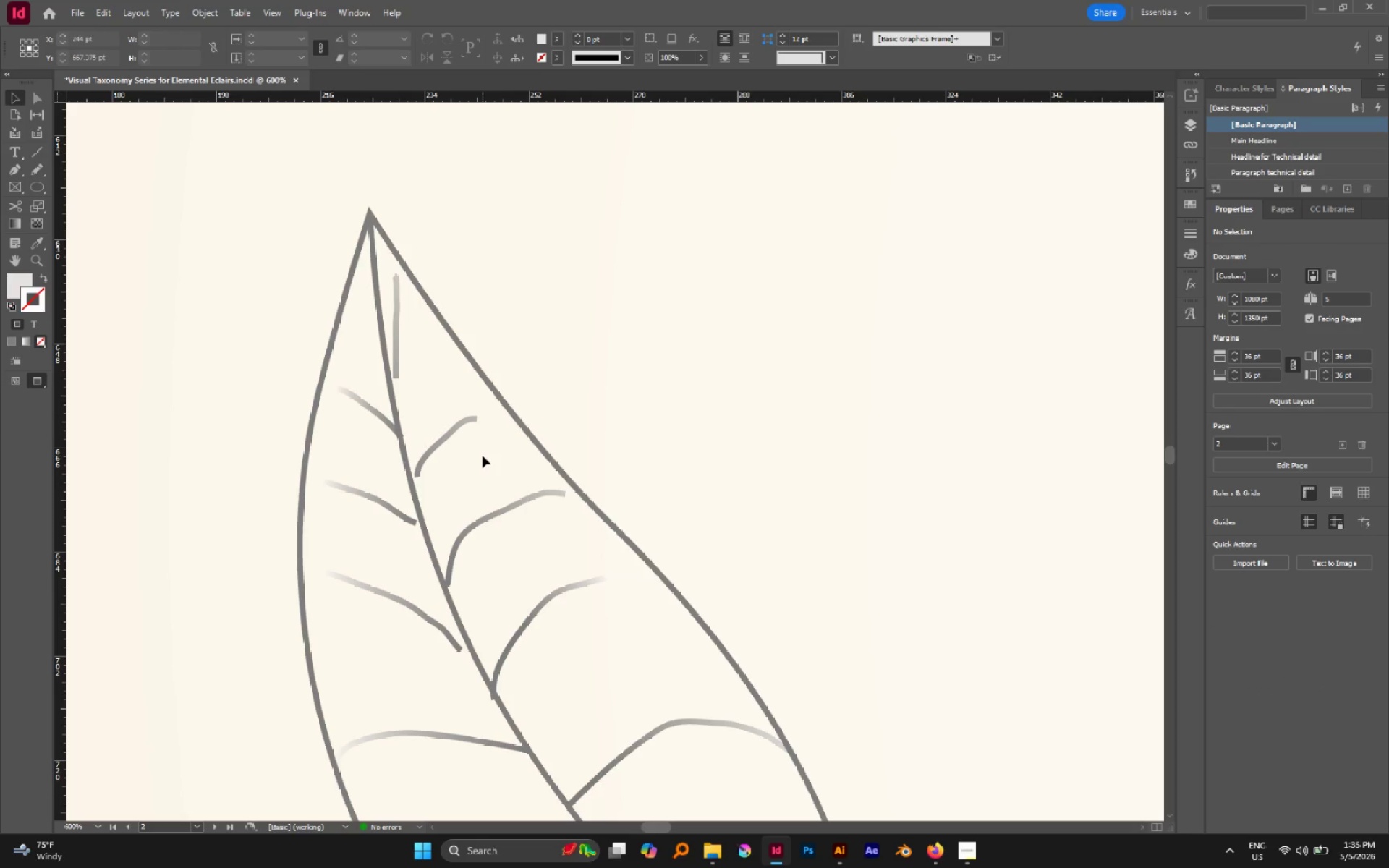 
left_click_drag(start_coordinate=[483, 456], to_coordinate=[449, 410])
 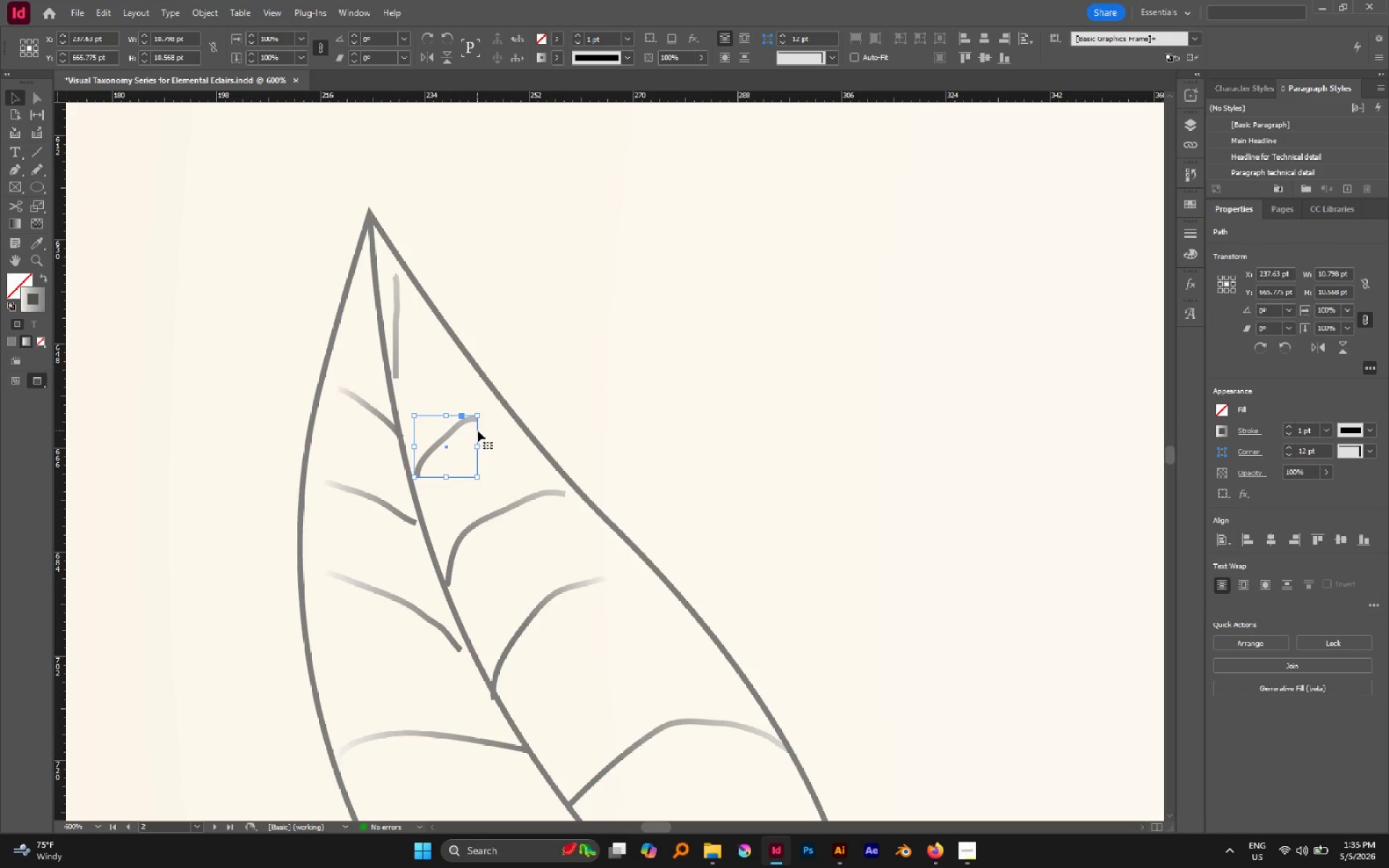 
key(G)
 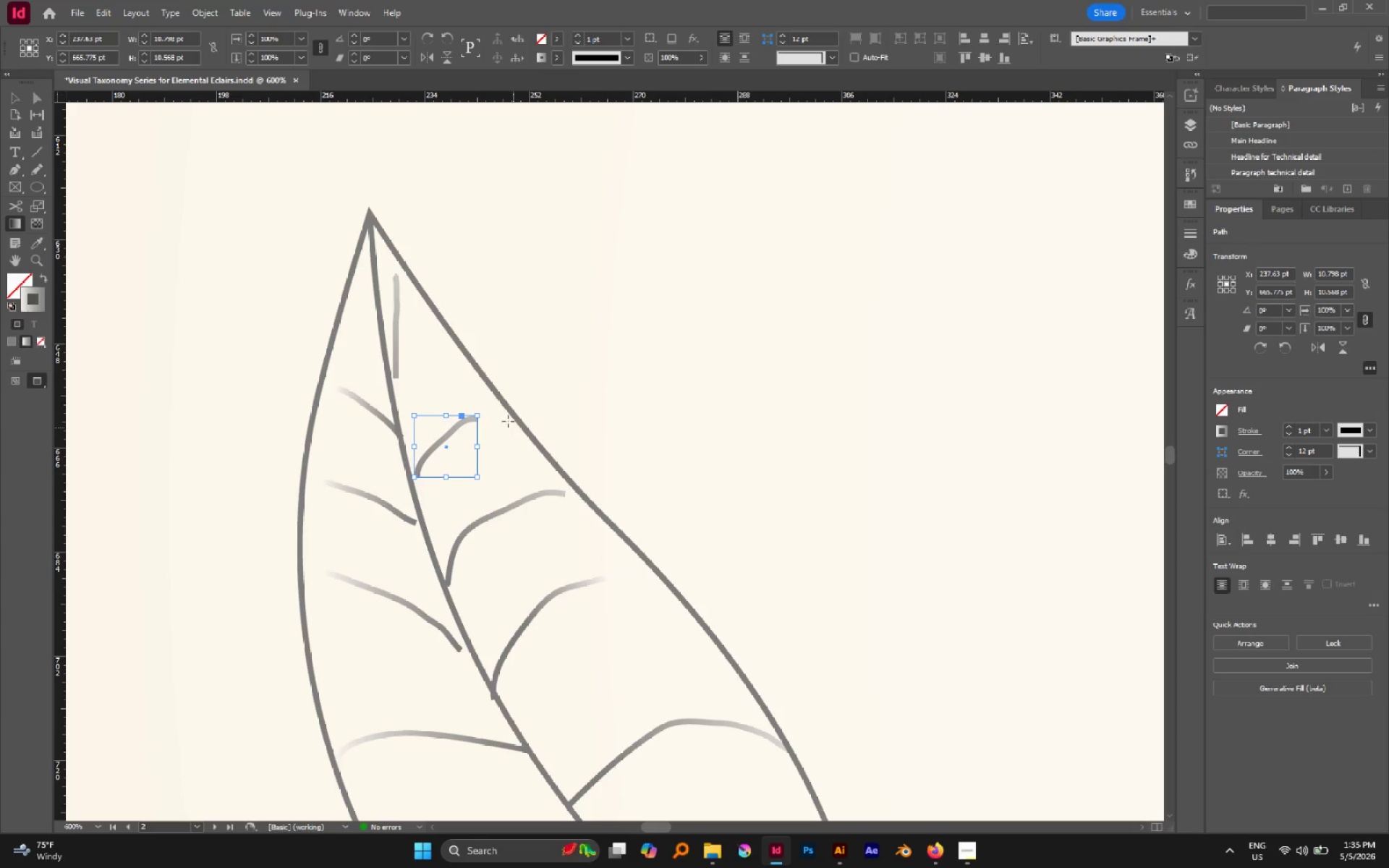 
left_click_drag(start_coordinate=[504, 419], to_coordinate=[448, 441])
 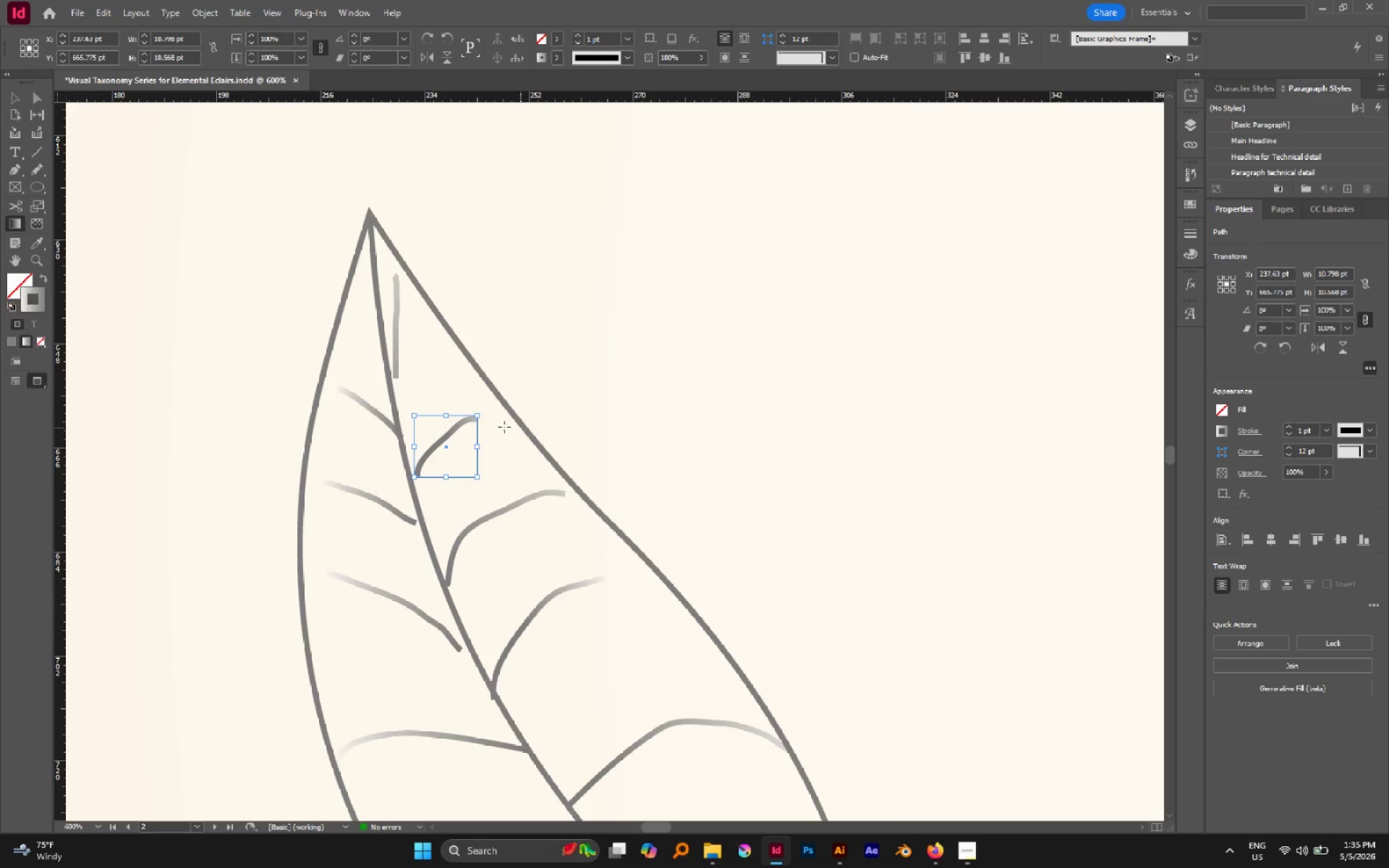 
left_click_drag(start_coordinate=[468, 427], to_coordinate=[435, 448])
 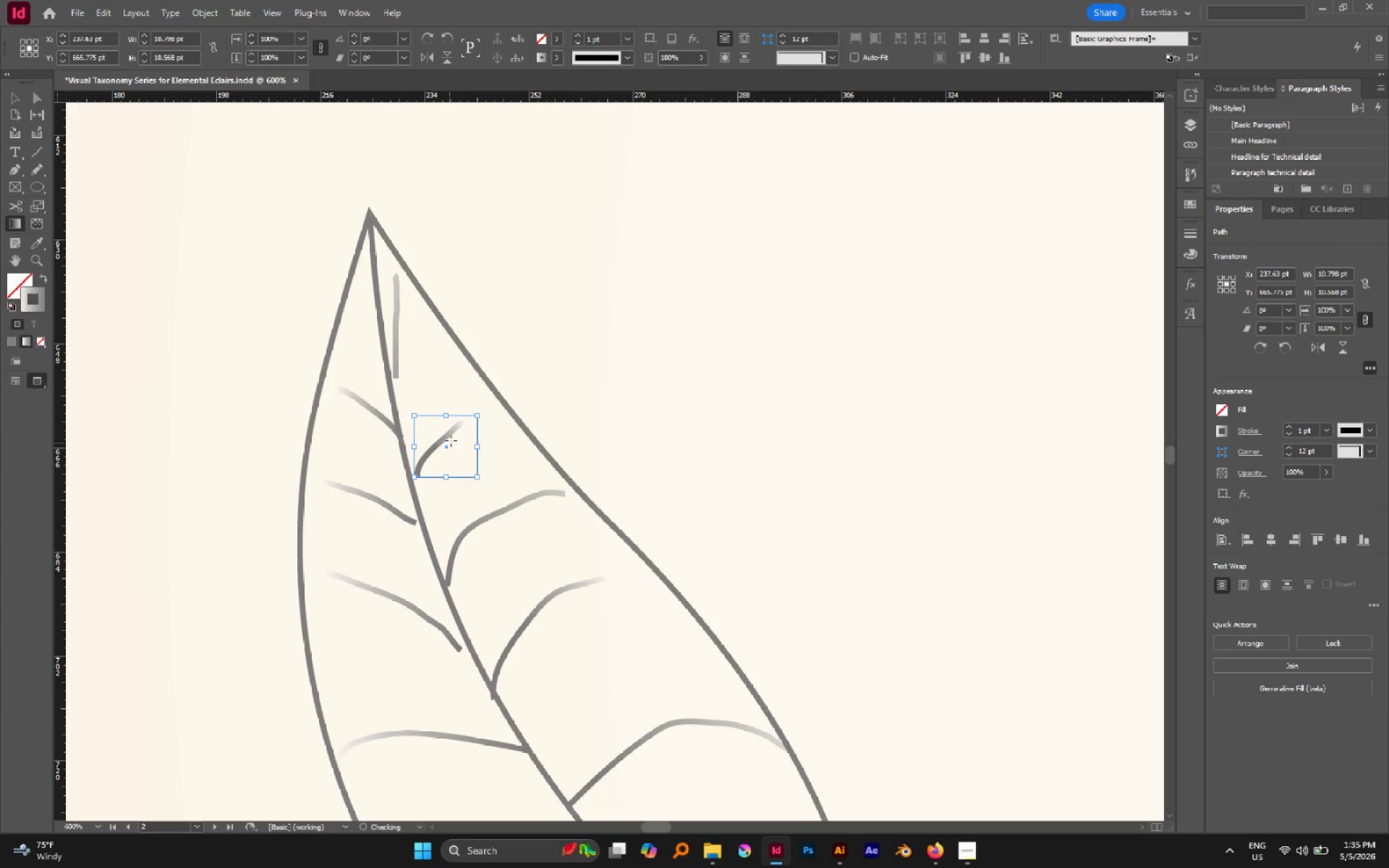 
left_click_drag(start_coordinate=[454, 438], to_coordinate=[424, 458])
 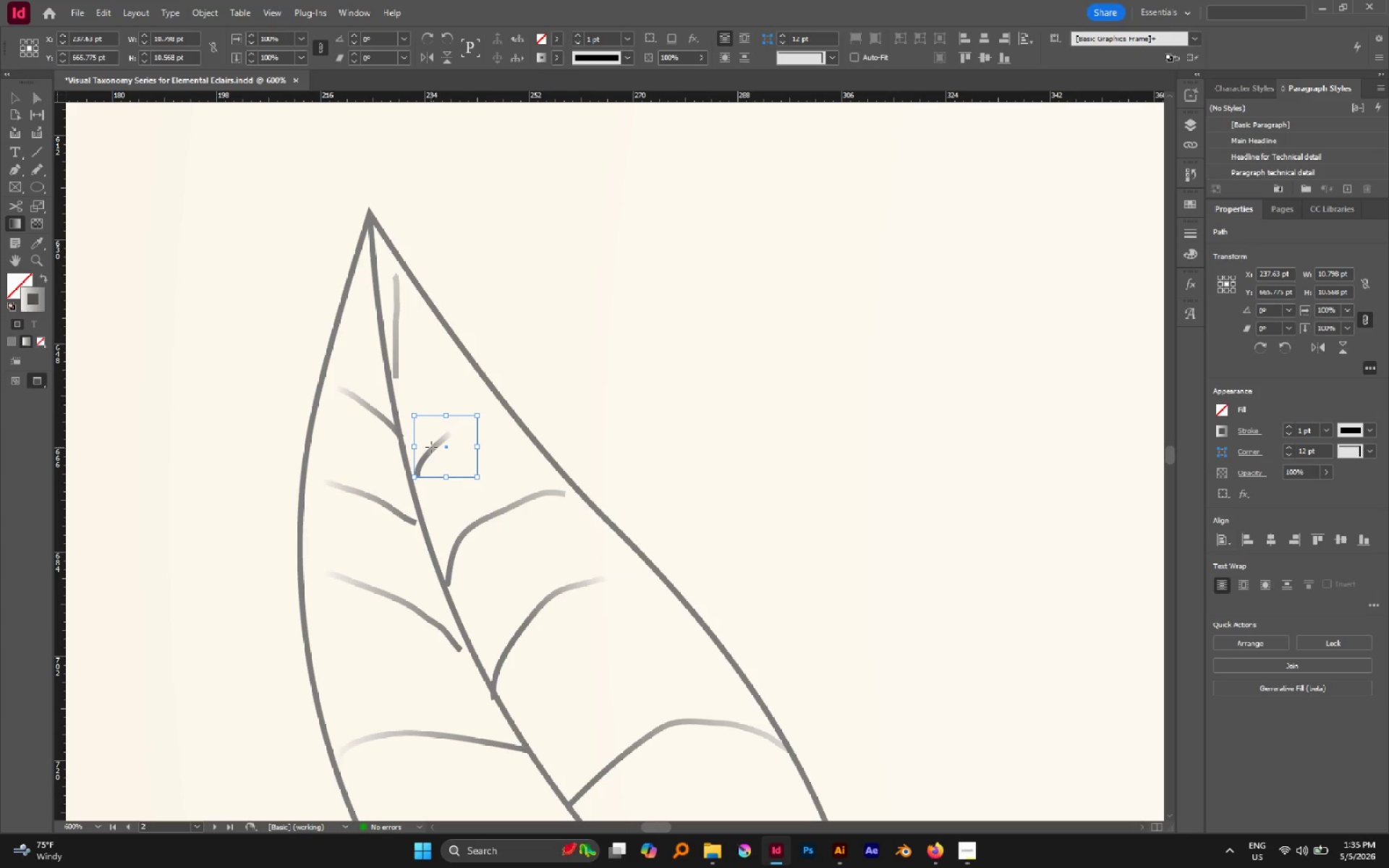 
key(V)
 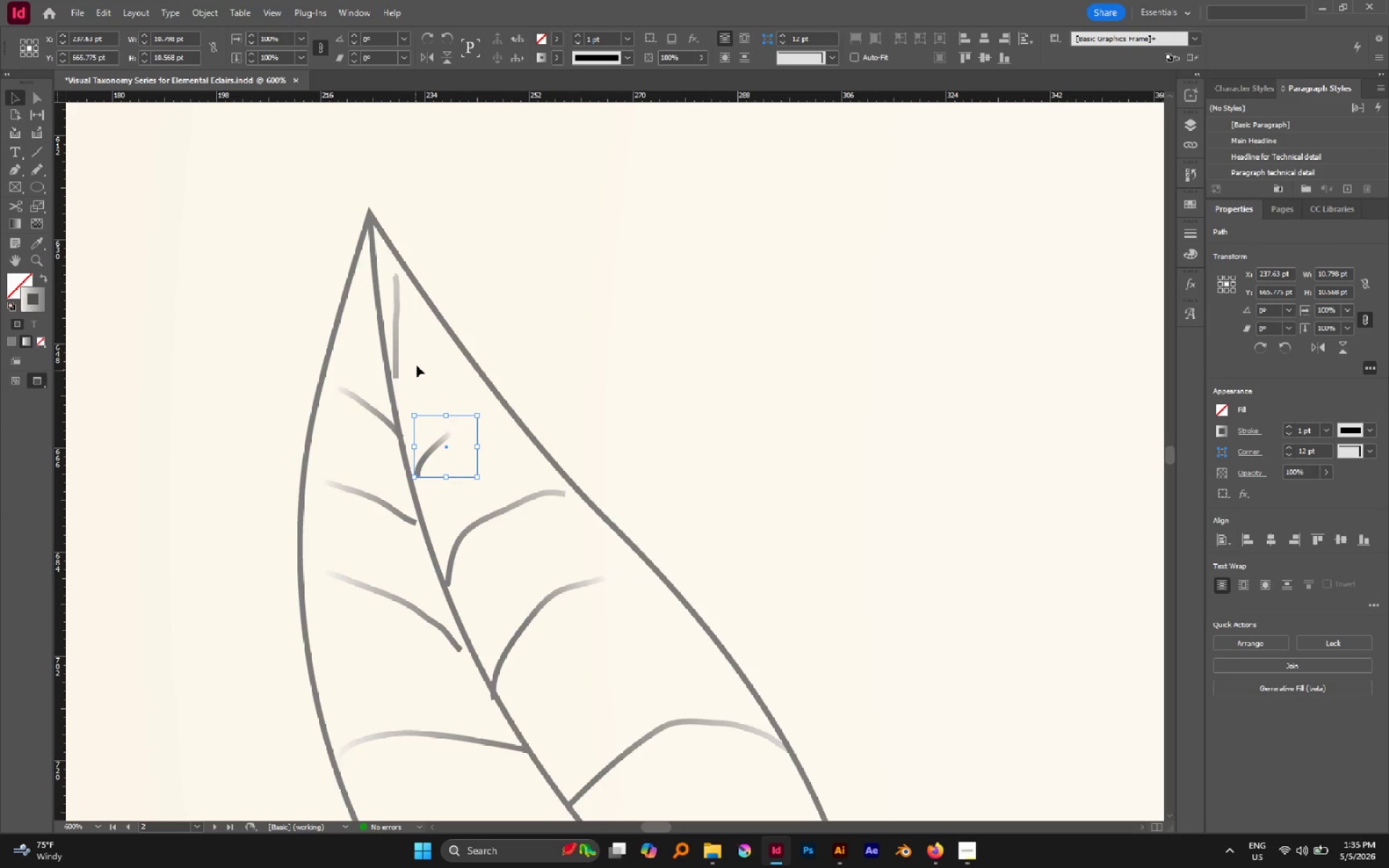 
left_click([417, 365])
 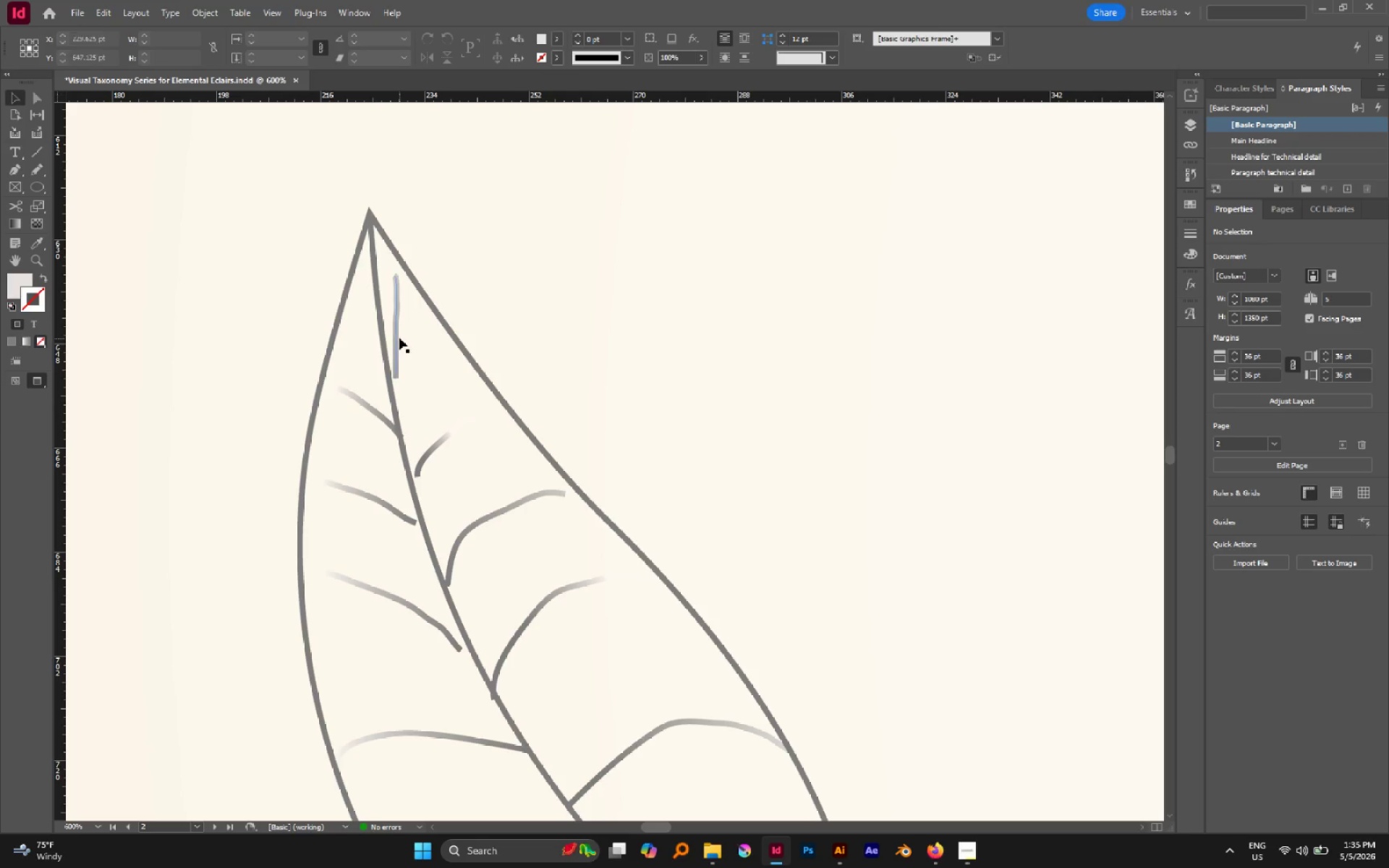 
double_click([398, 336])
 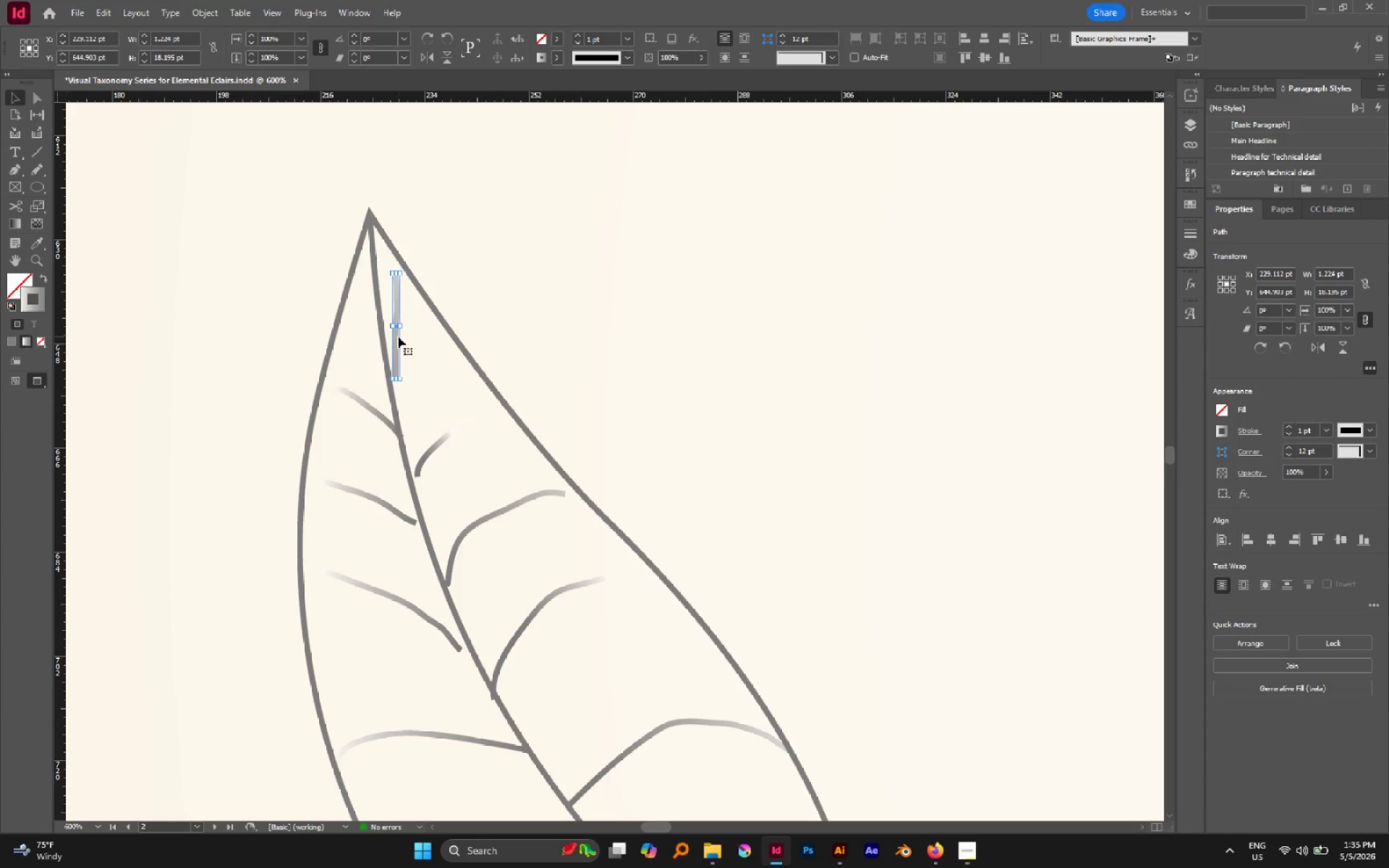 
key(G)
 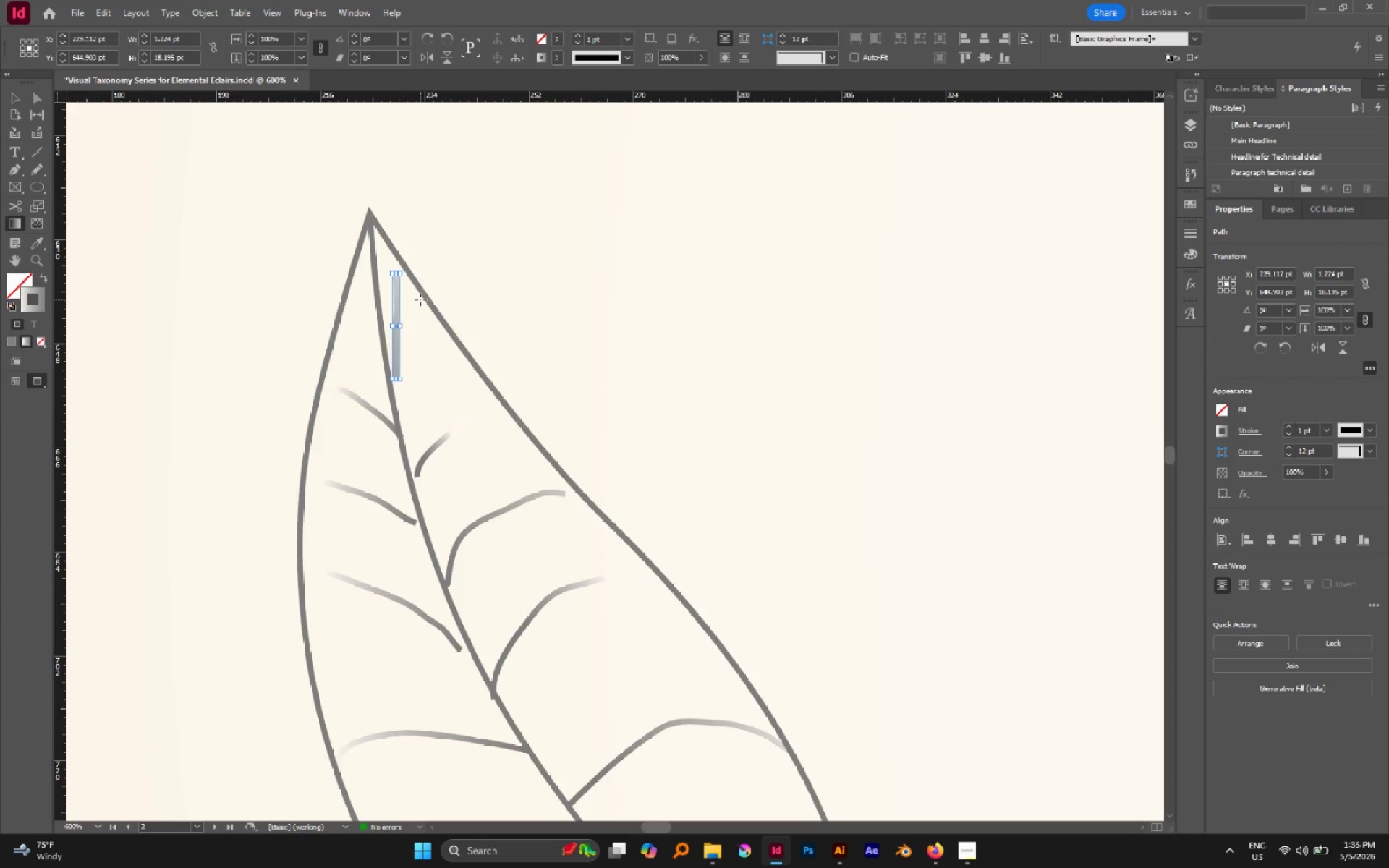 
left_click_drag(start_coordinate=[420, 299], to_coordinate=[404, 361])
 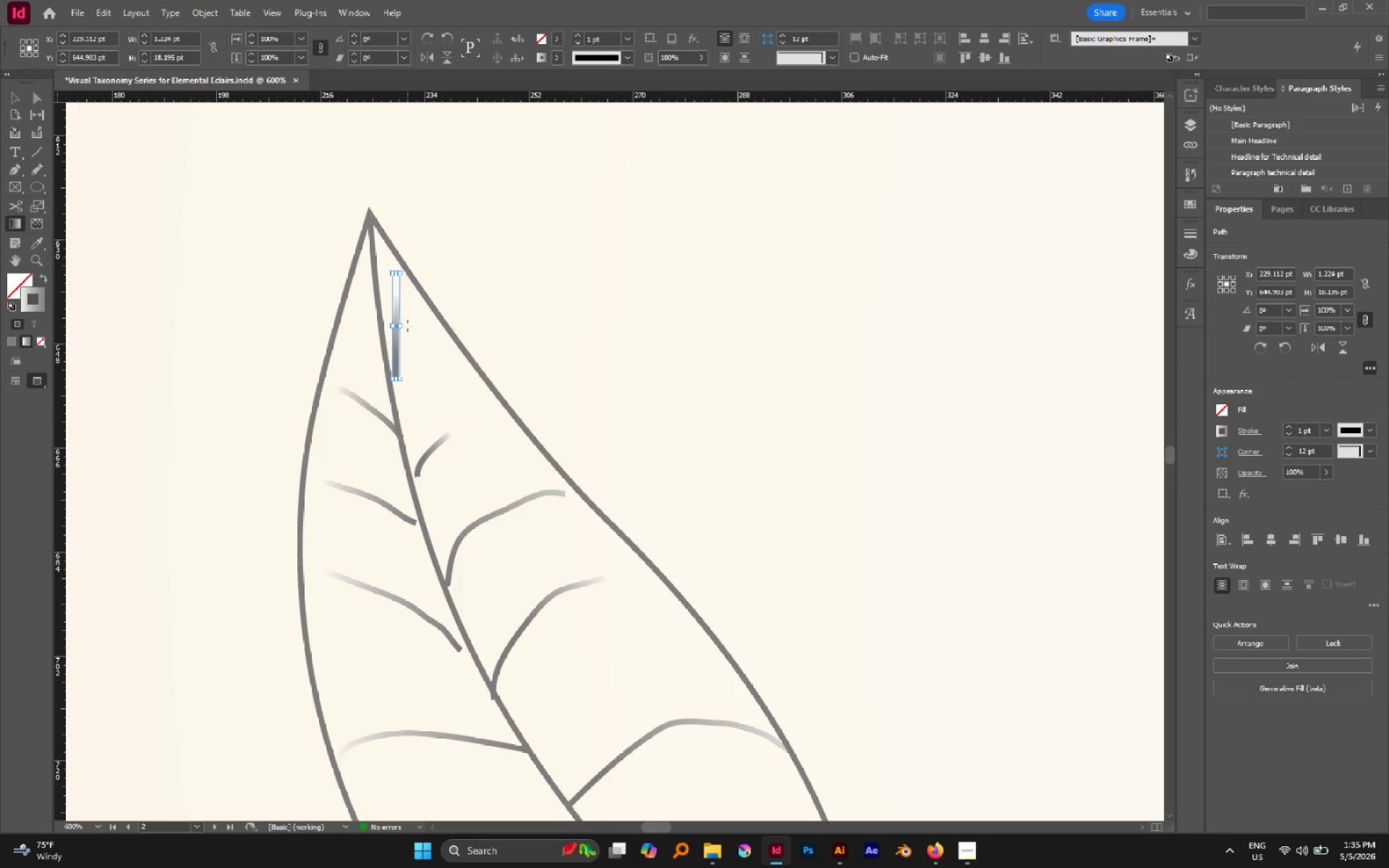 
key(V)
 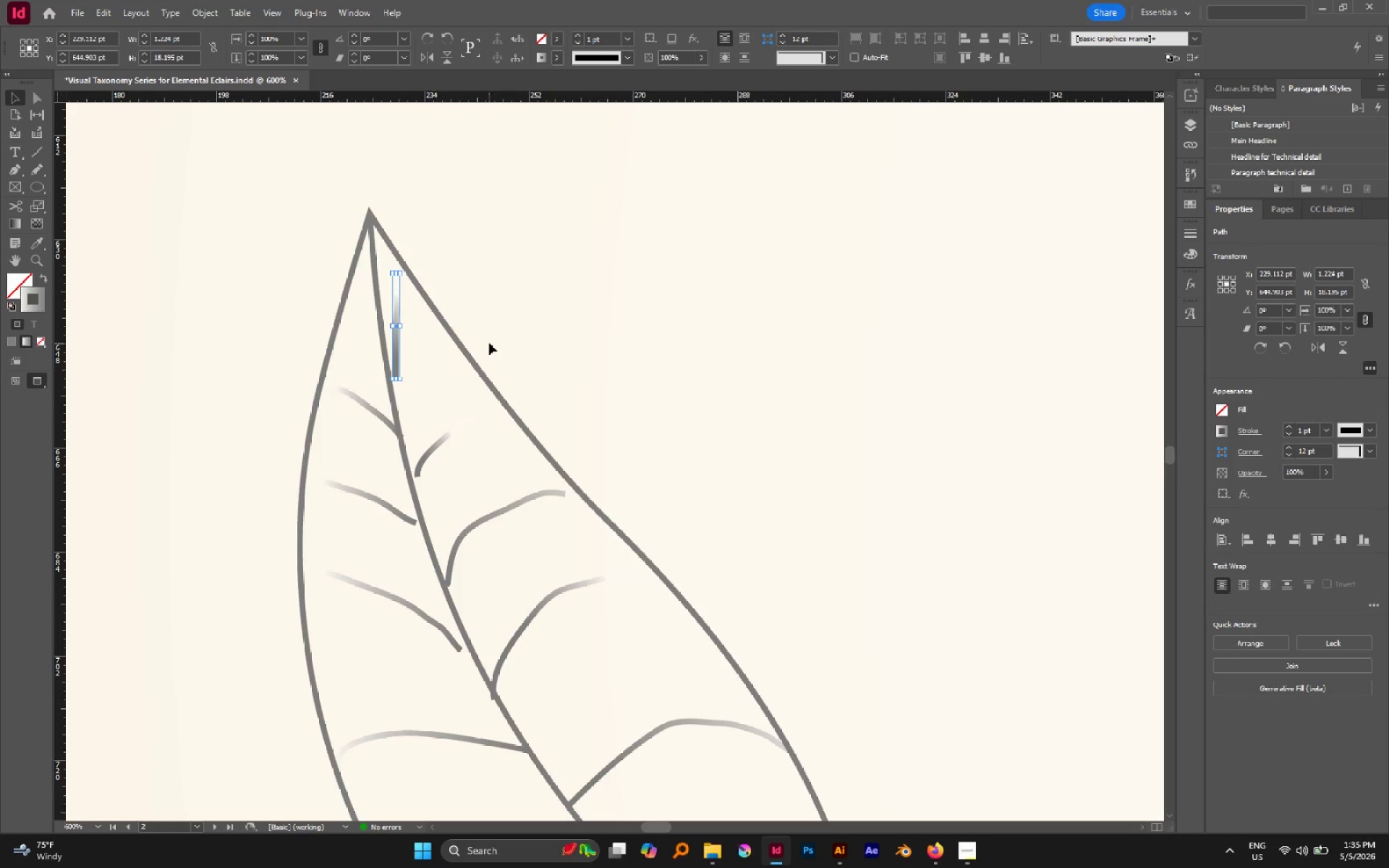 
left_click([489, 343])
 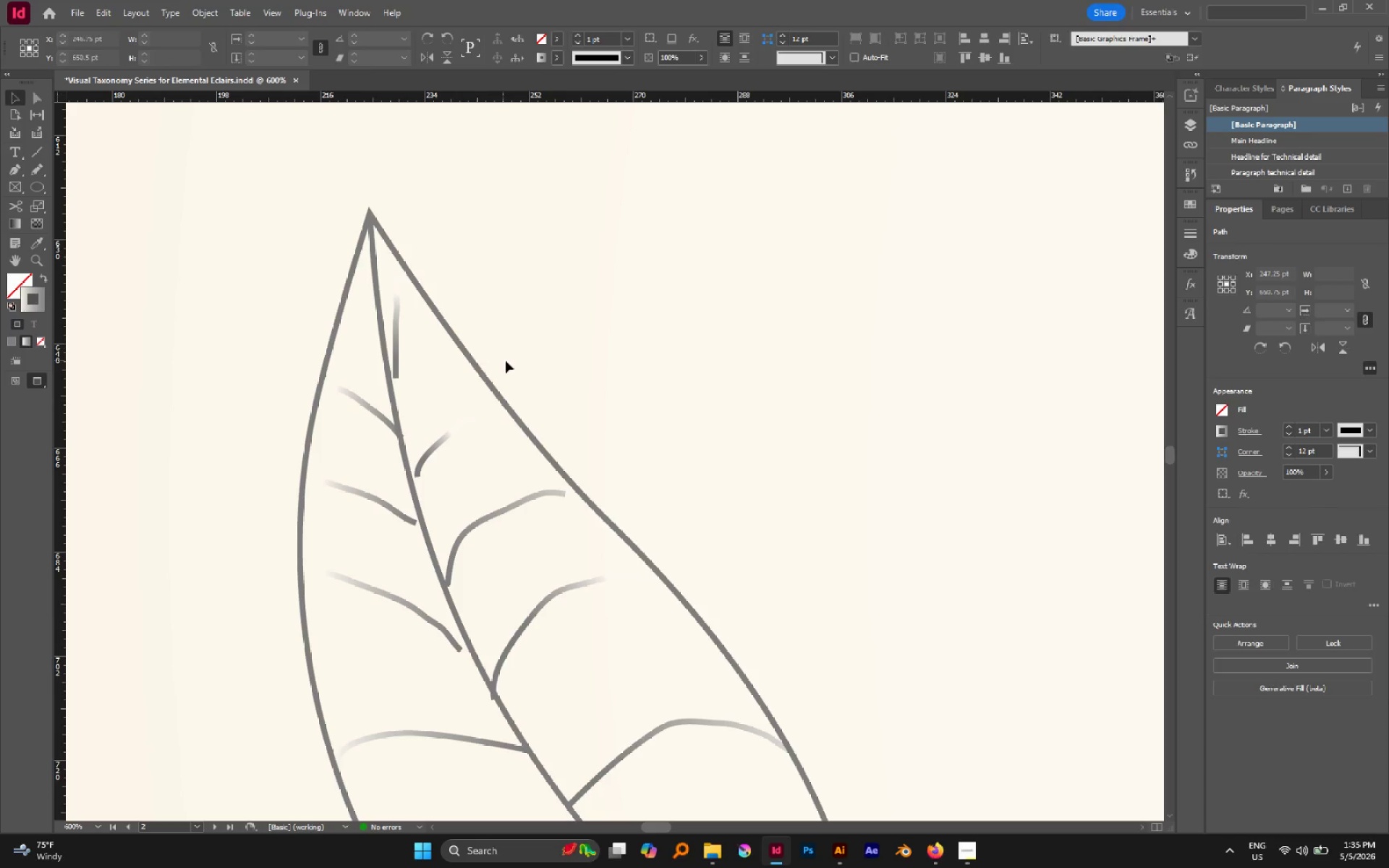 
hold_key(key=Space, duration=0.89)
 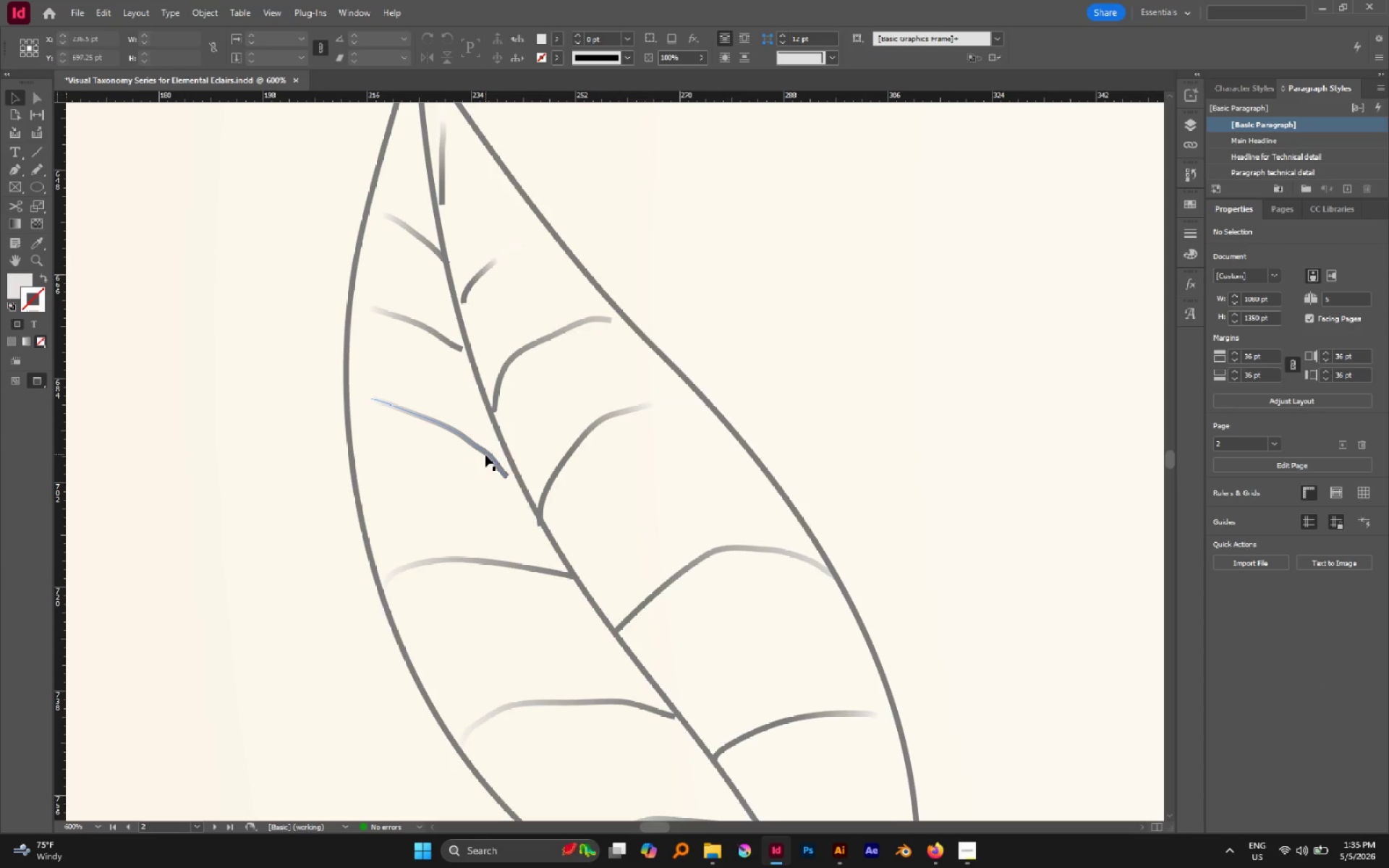 
left_click_drag(start_coordinate=[490, 366], to_coordinate=[537, 193])
 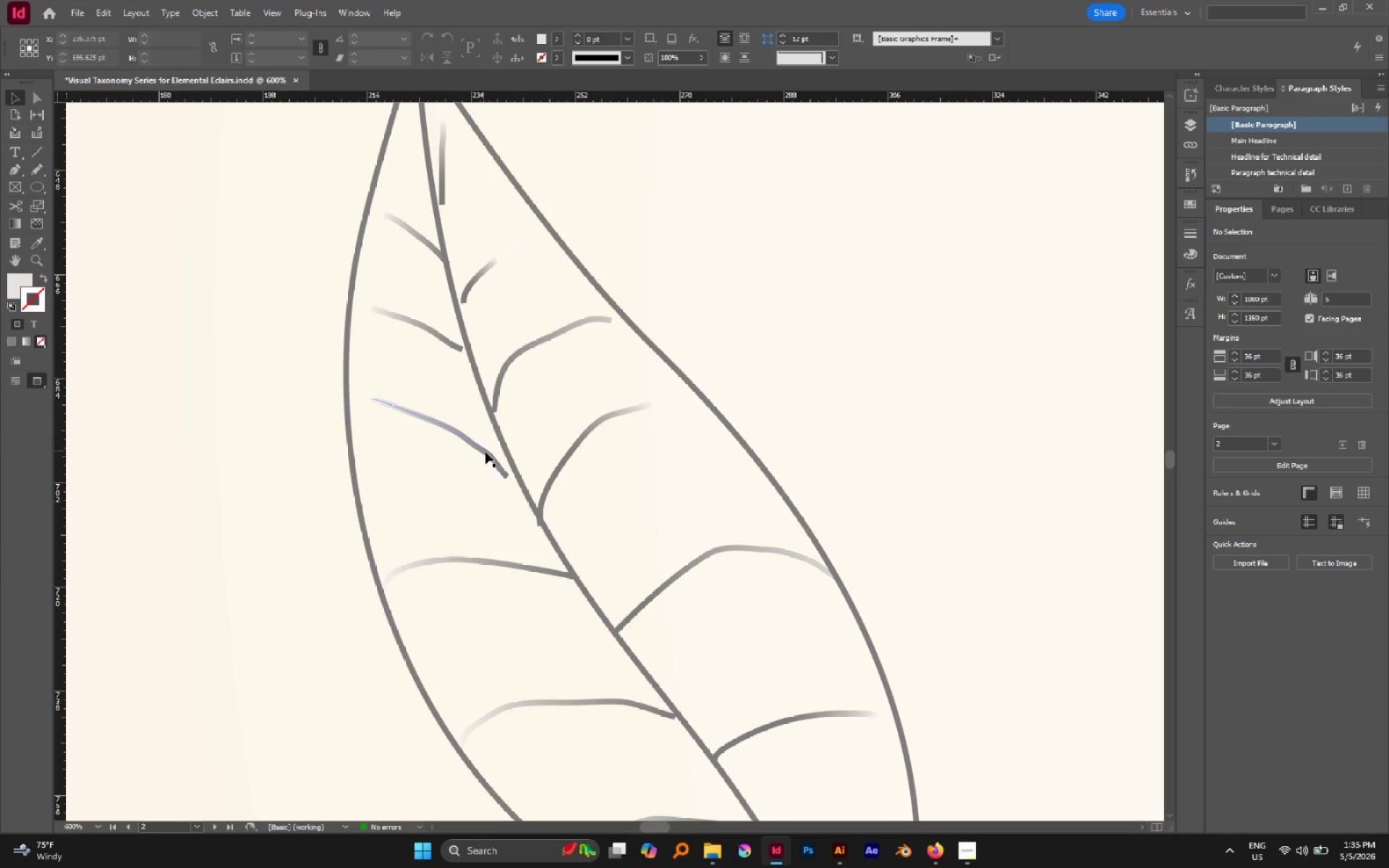 
left_click([485, 455])
 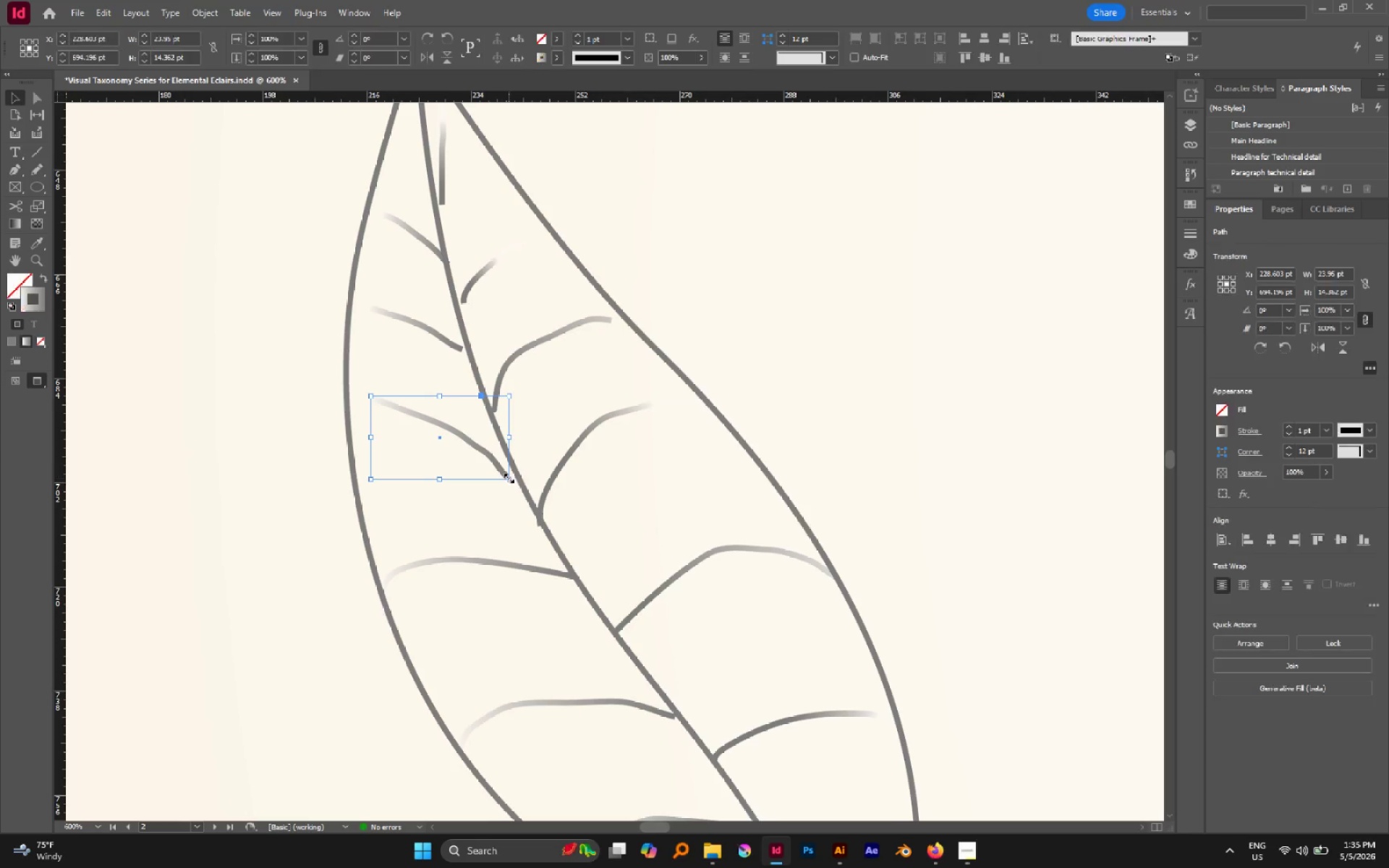 
key(A)
 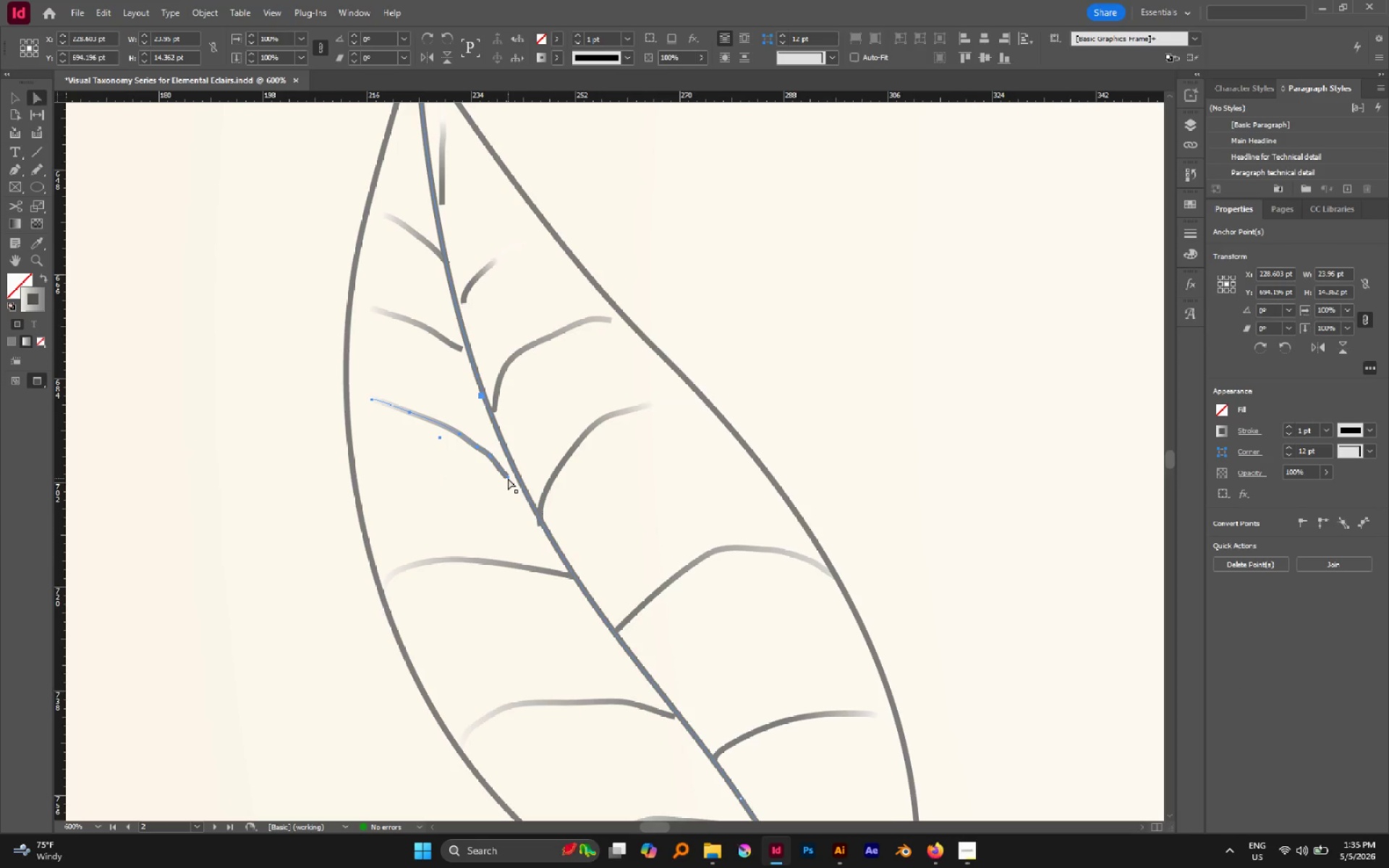 
left_click([508, 478])
 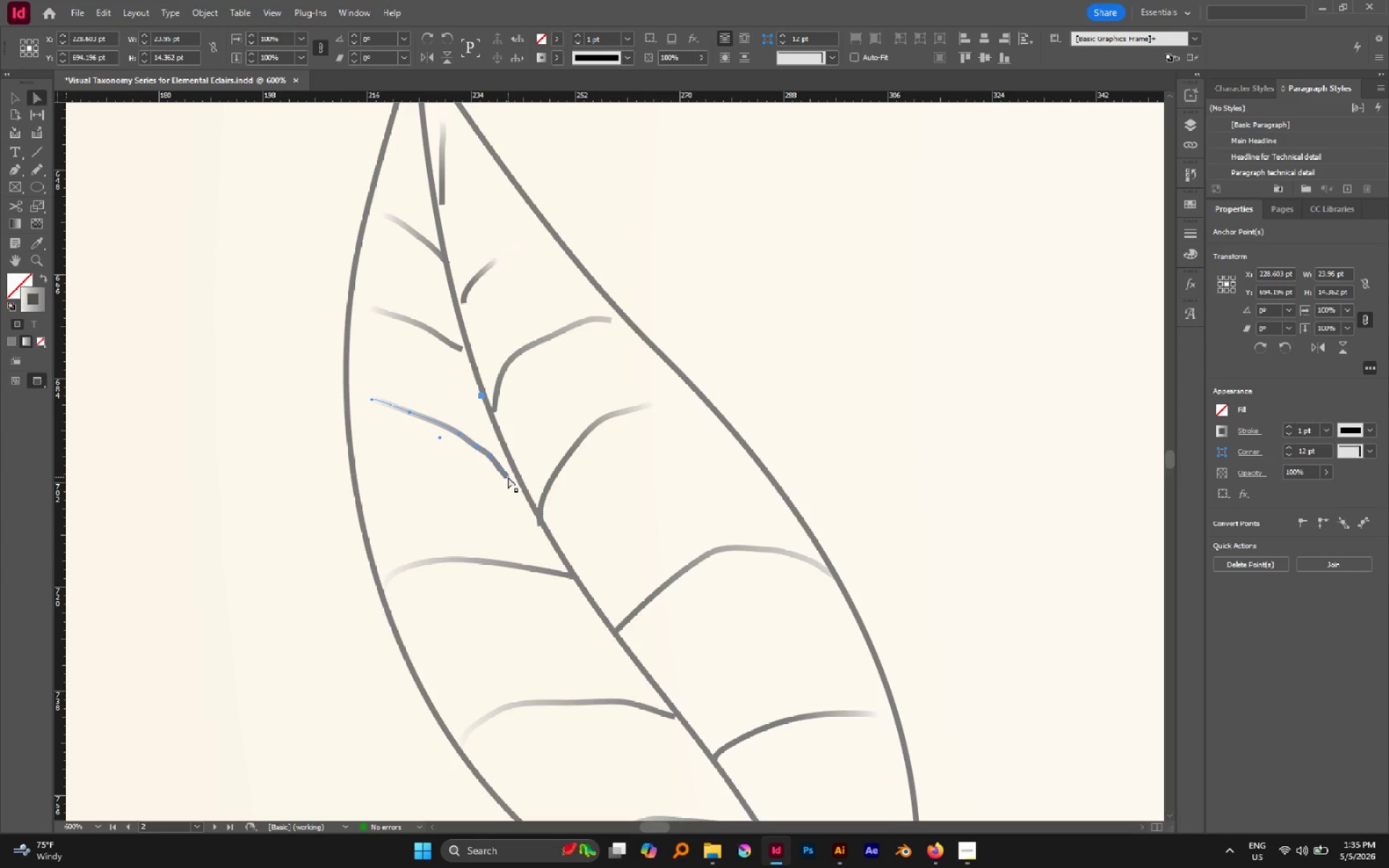 
left_click_drag(start_coordinate=[508, 477], to_coordinate=[517, 480])
 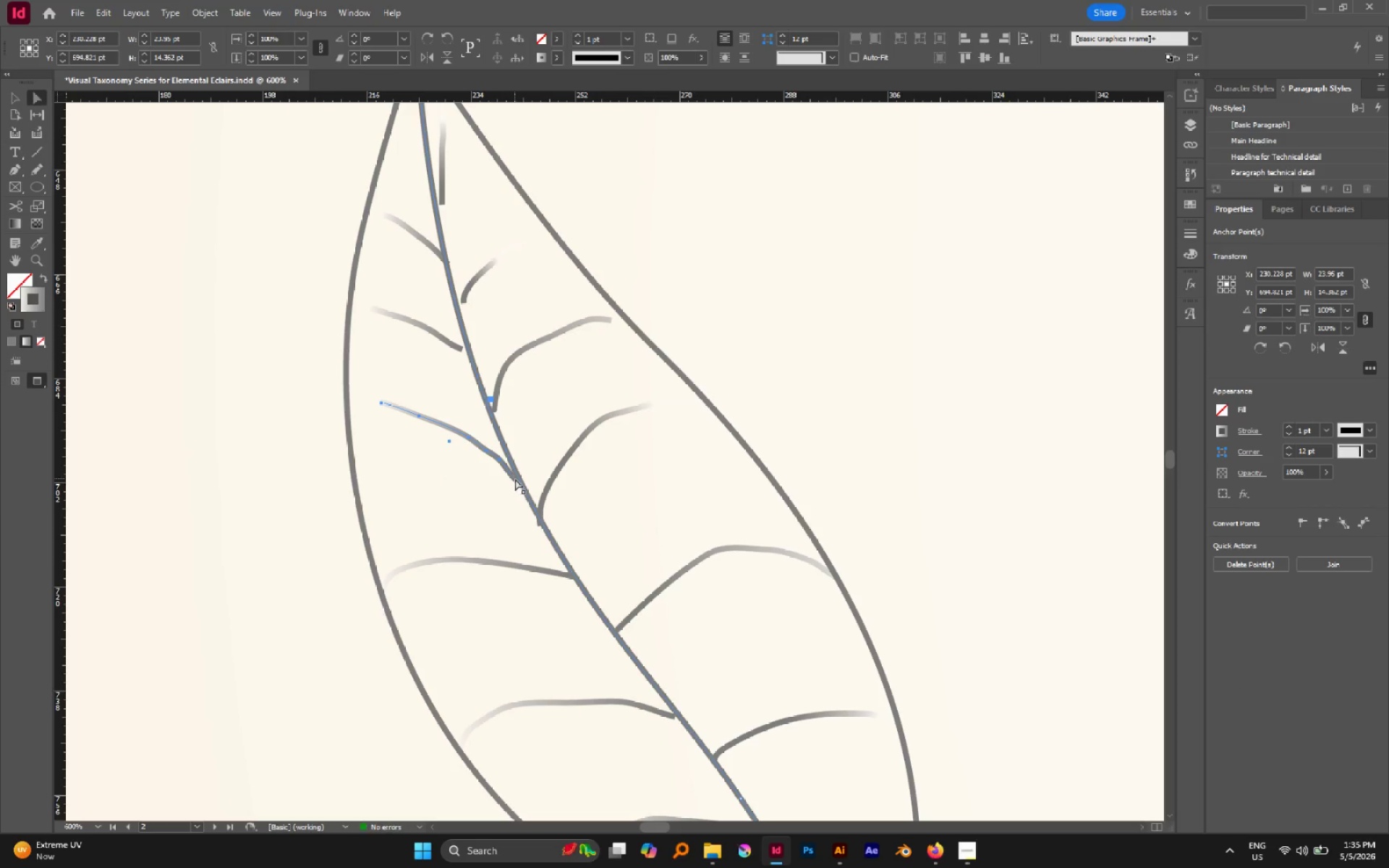 
left_click([488, 483])
 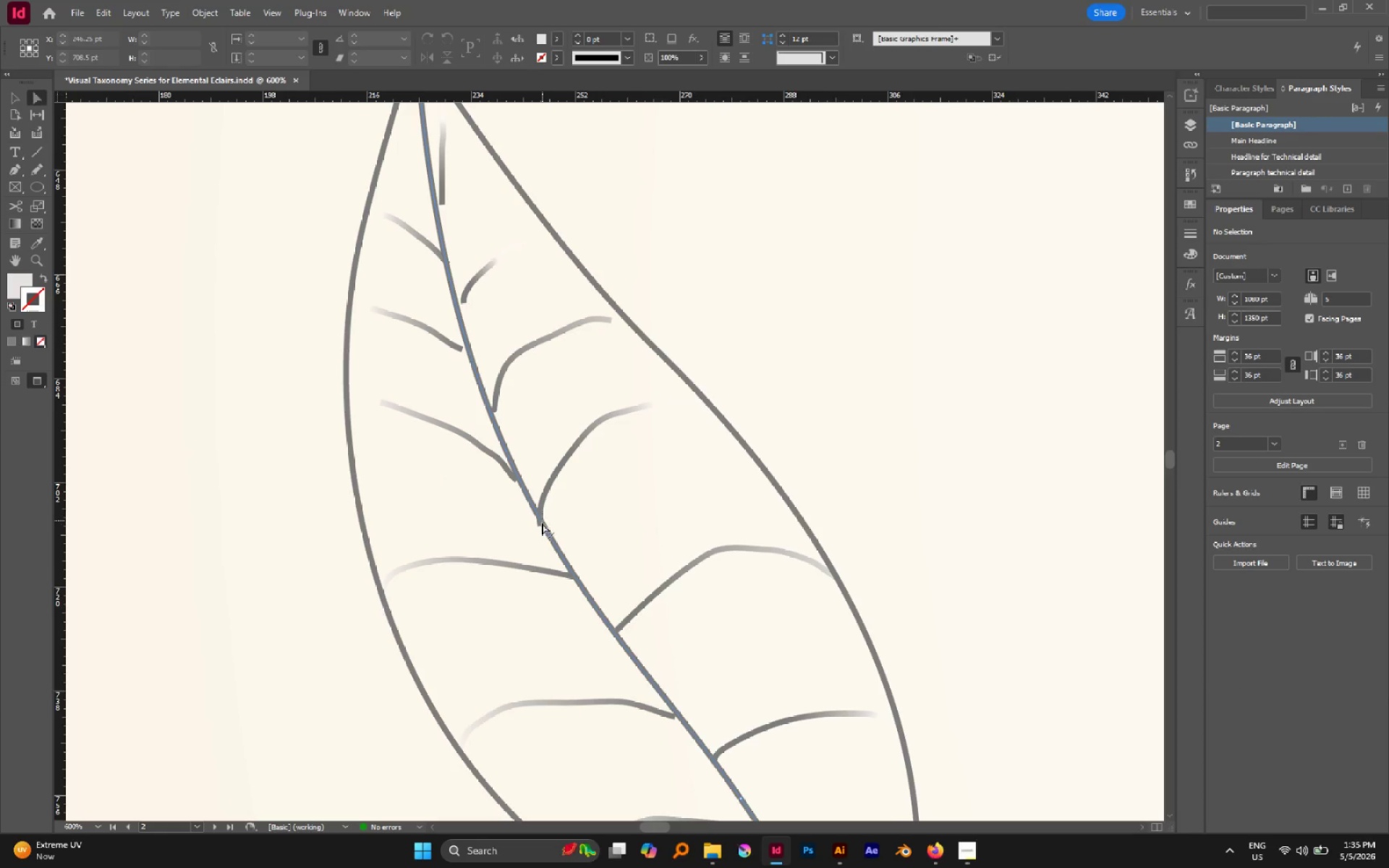 
left_click([540, 527])
 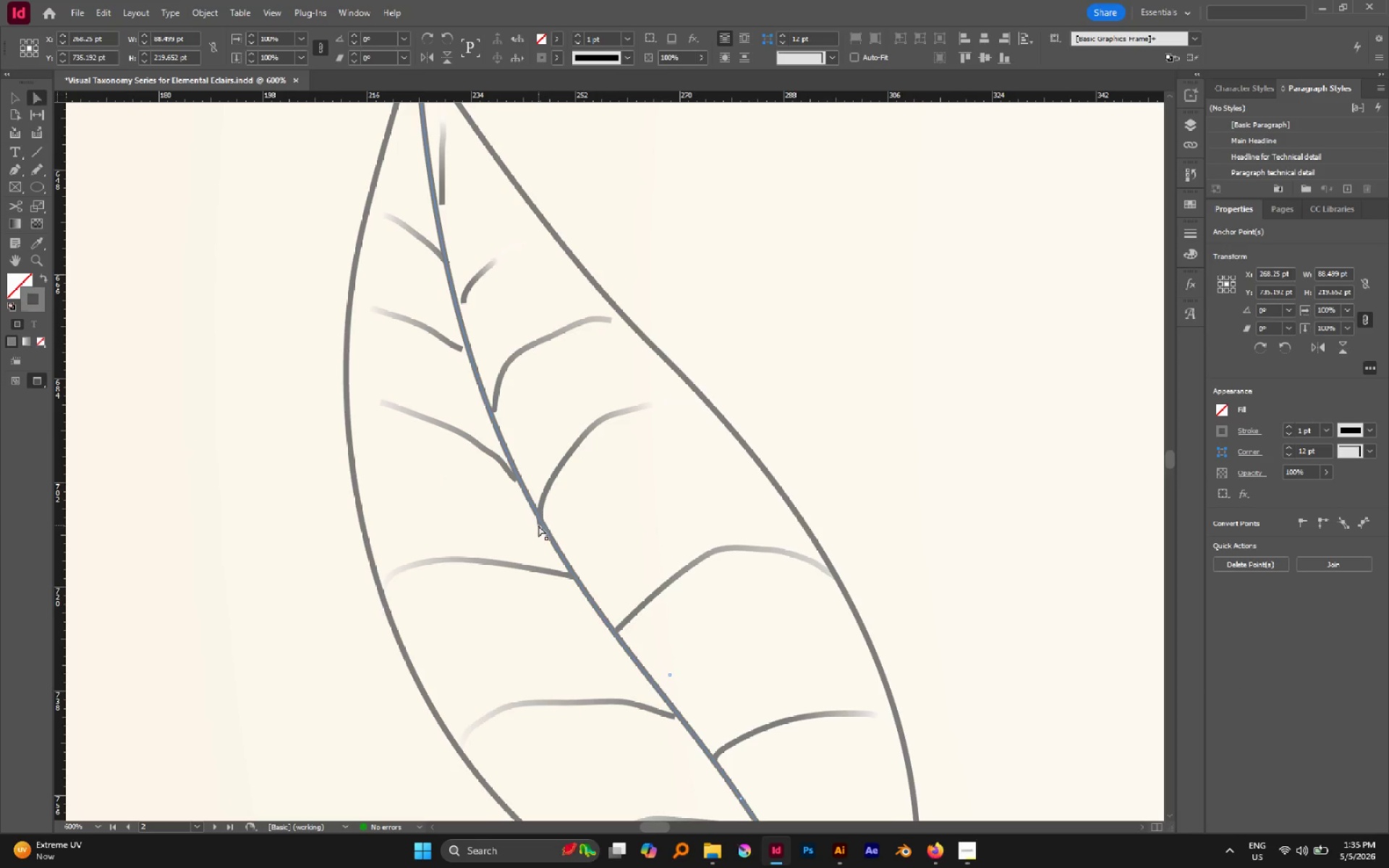 
left_click([538, 525])
 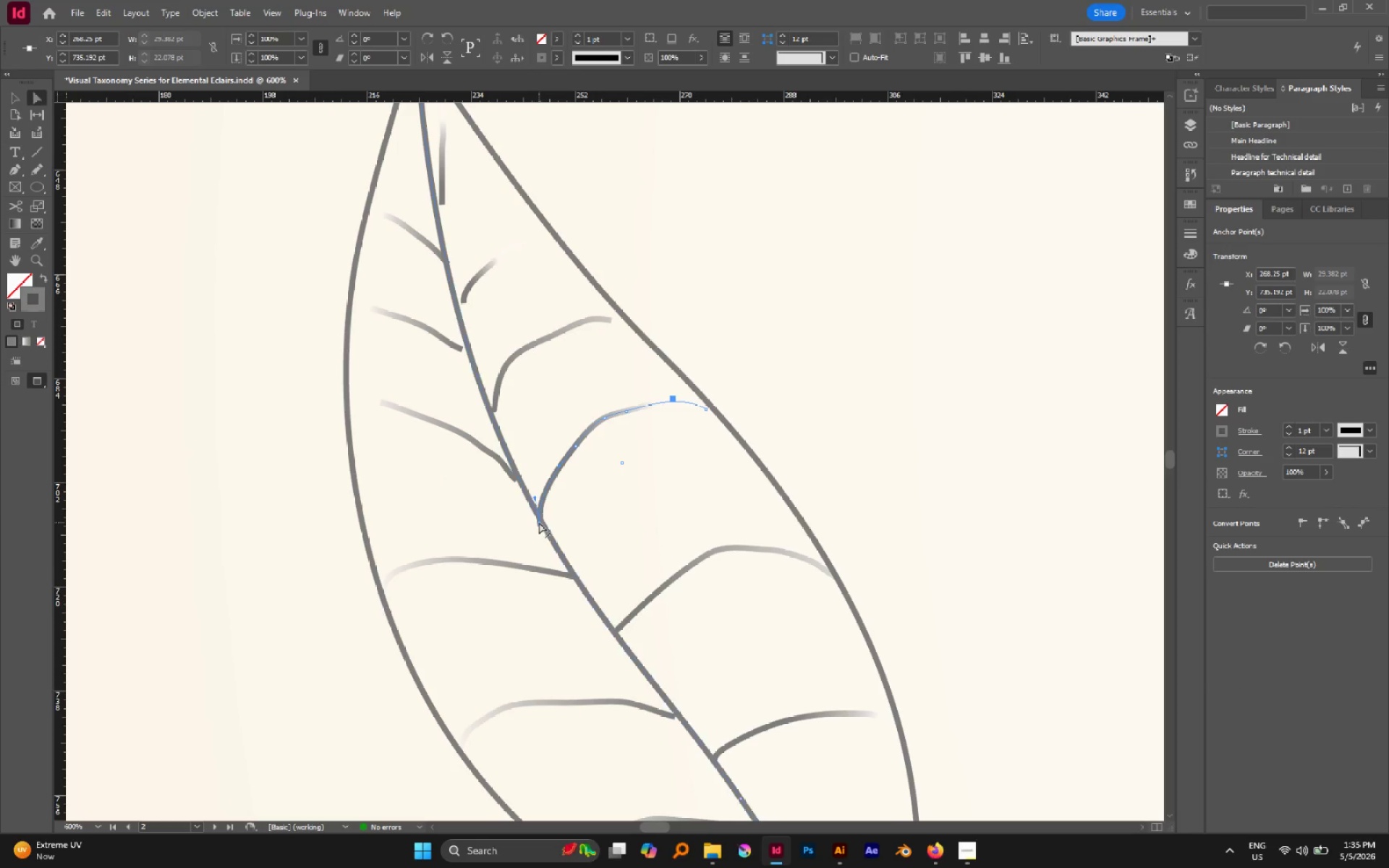 
hold_key(key=AltLeft, duration=0.7)
scroll: coordinate [540, 521], scroll_direction: up, amount: 4.0
 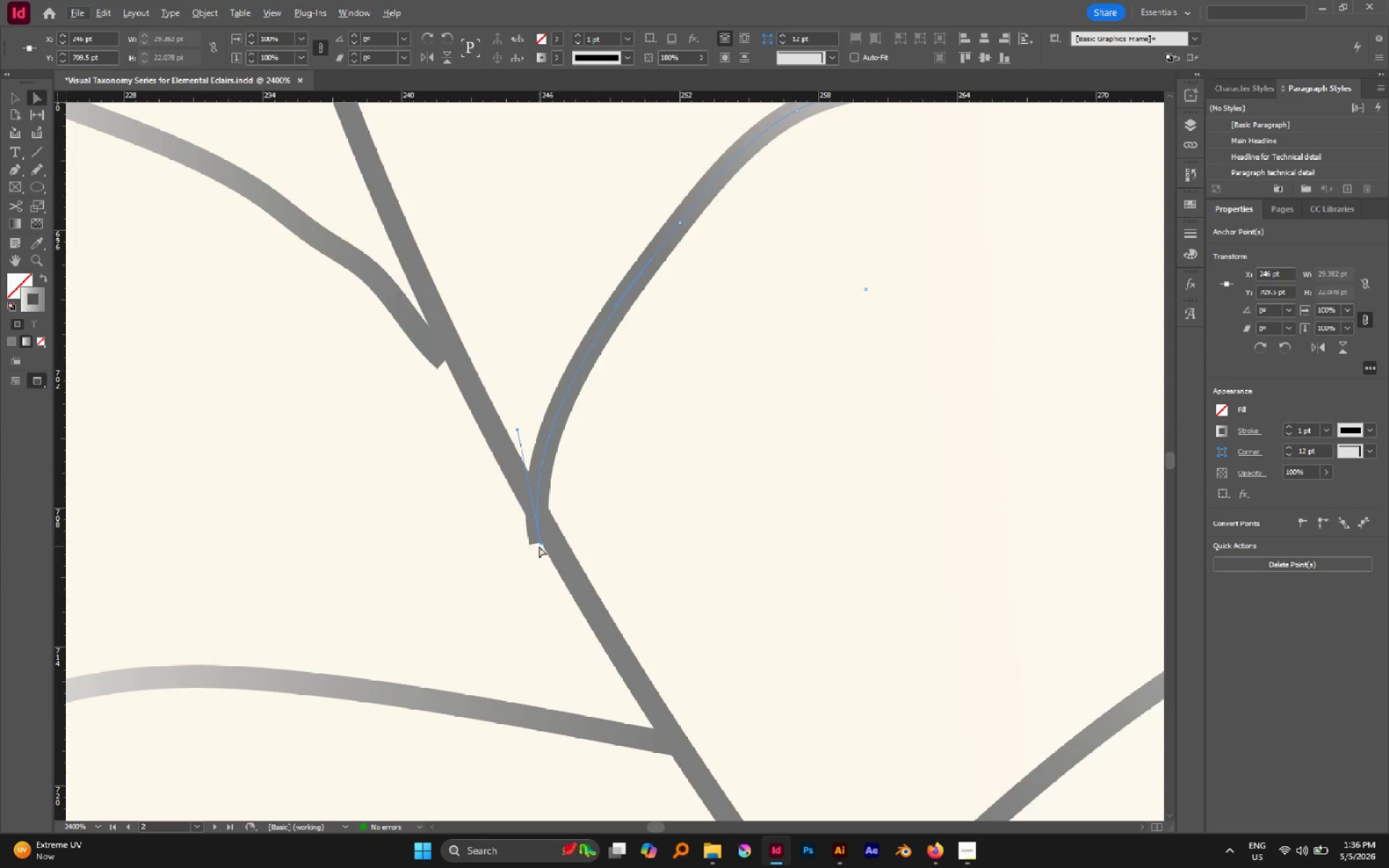 
left_click_drag(start_coordinate=[539, 543], to_coordinate=[547, 537])
 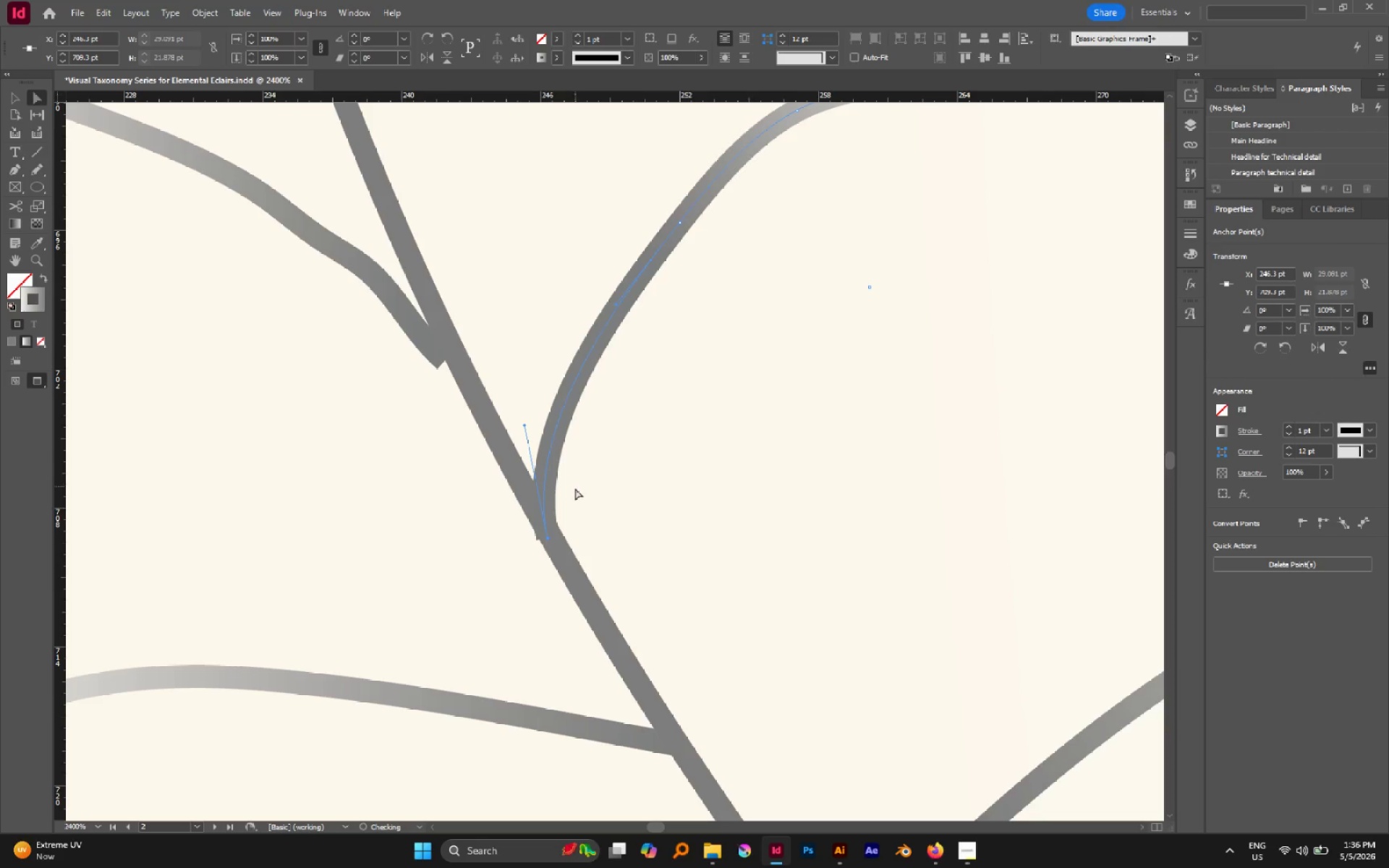 
mouse_move([570, 536])
 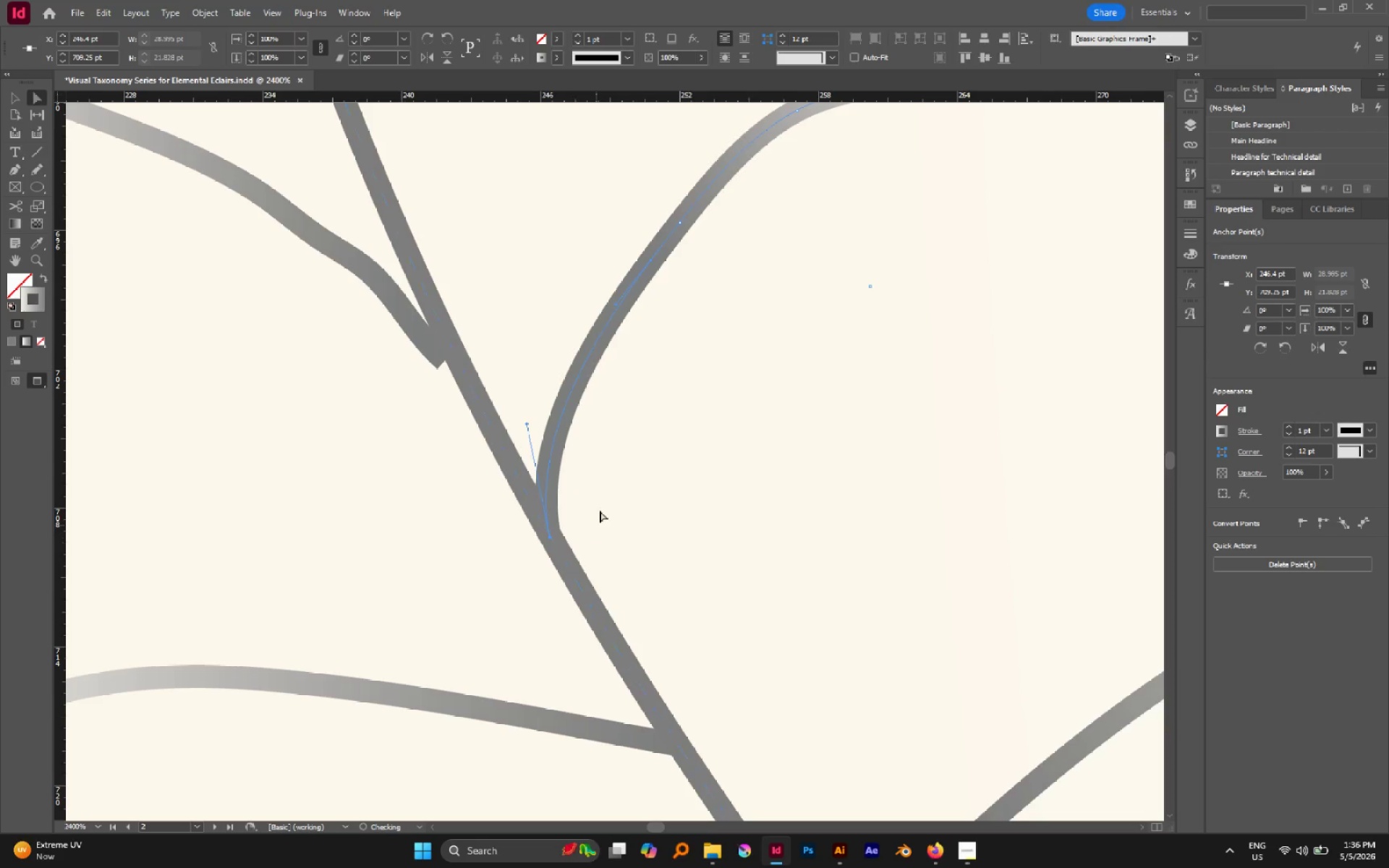 
left_click([600, 510])
 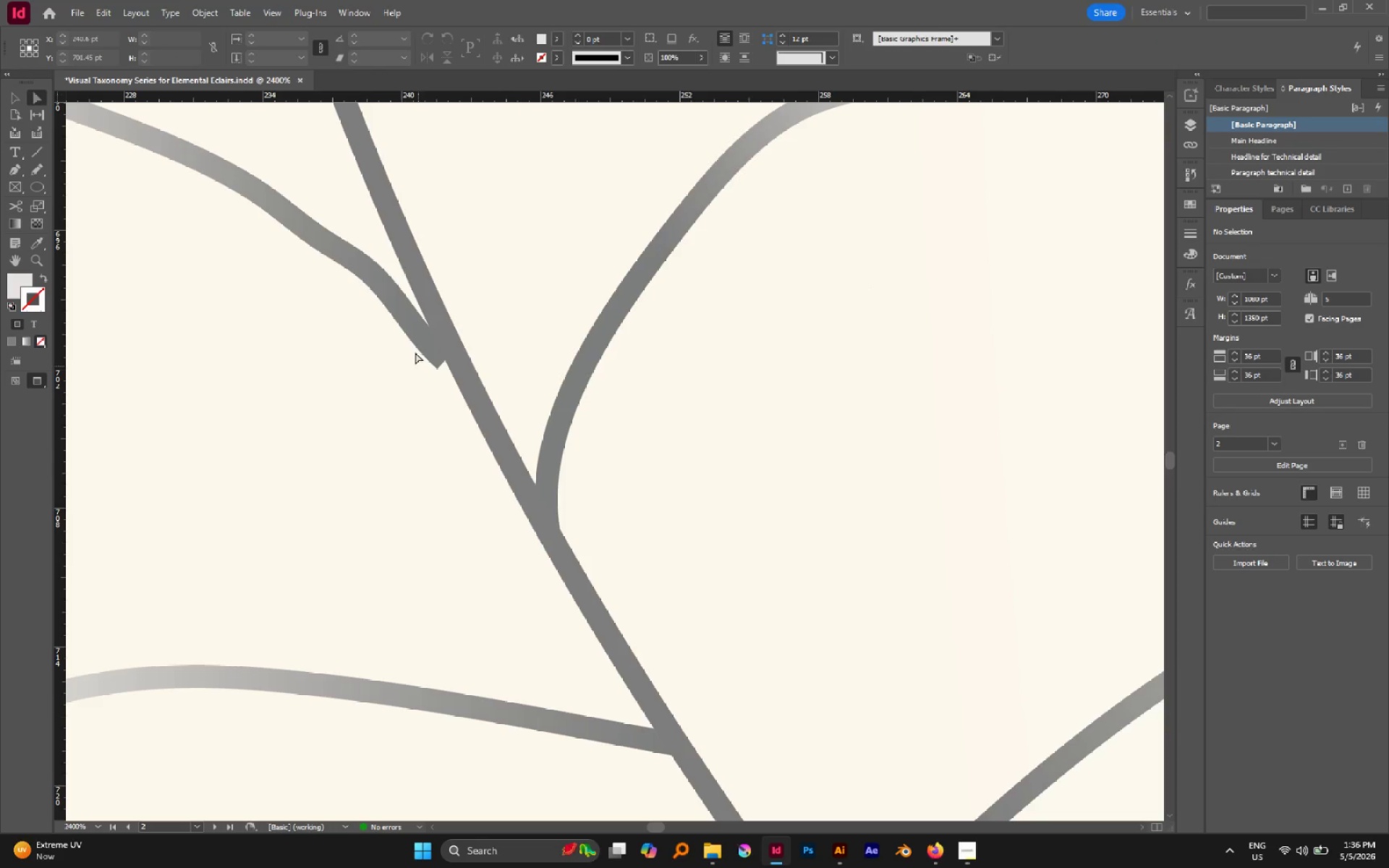 
left_click([416, 335])
 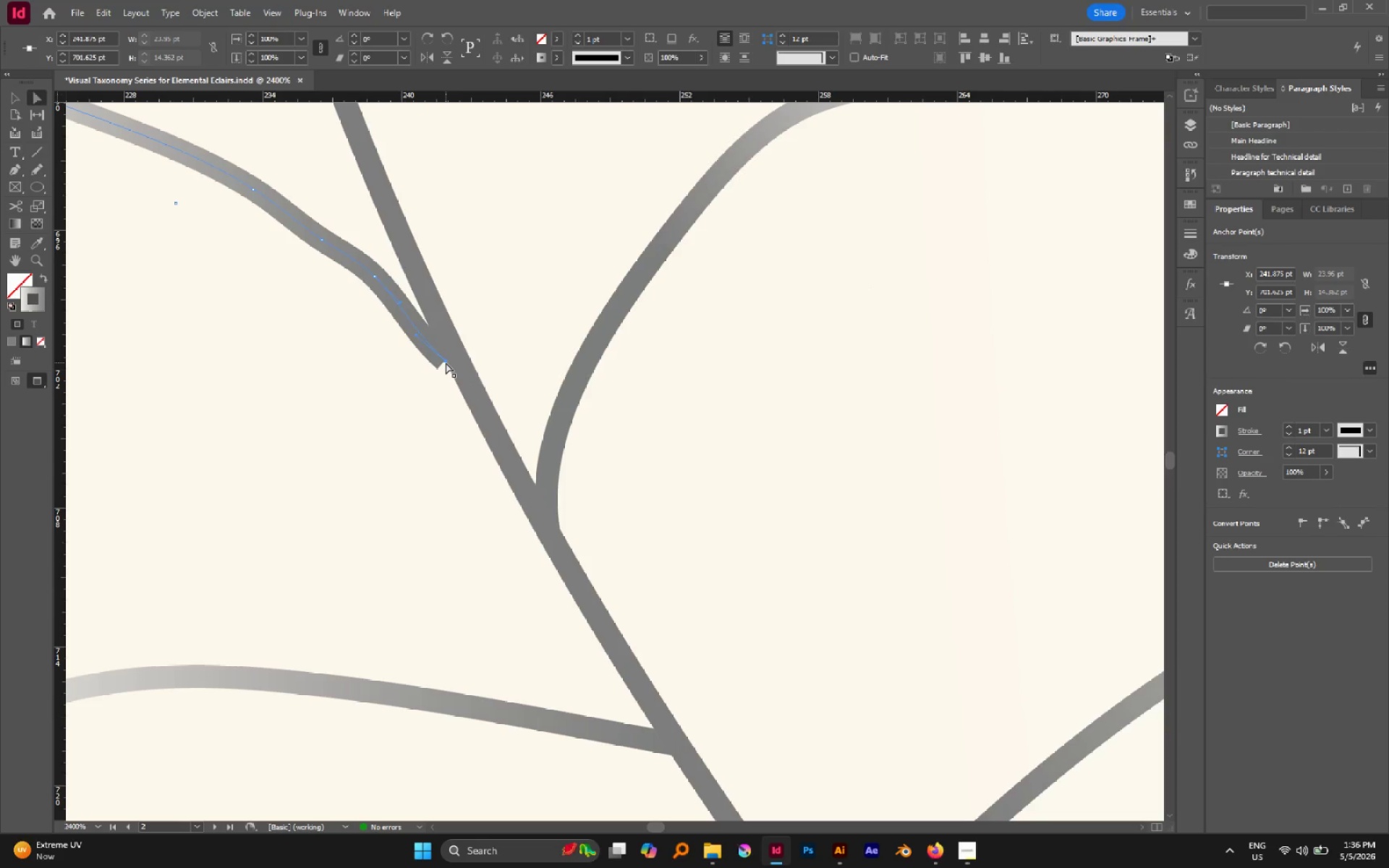 
left_click_drag(start_coordinate=[446, 362], to_coordinate=[457, 364])
 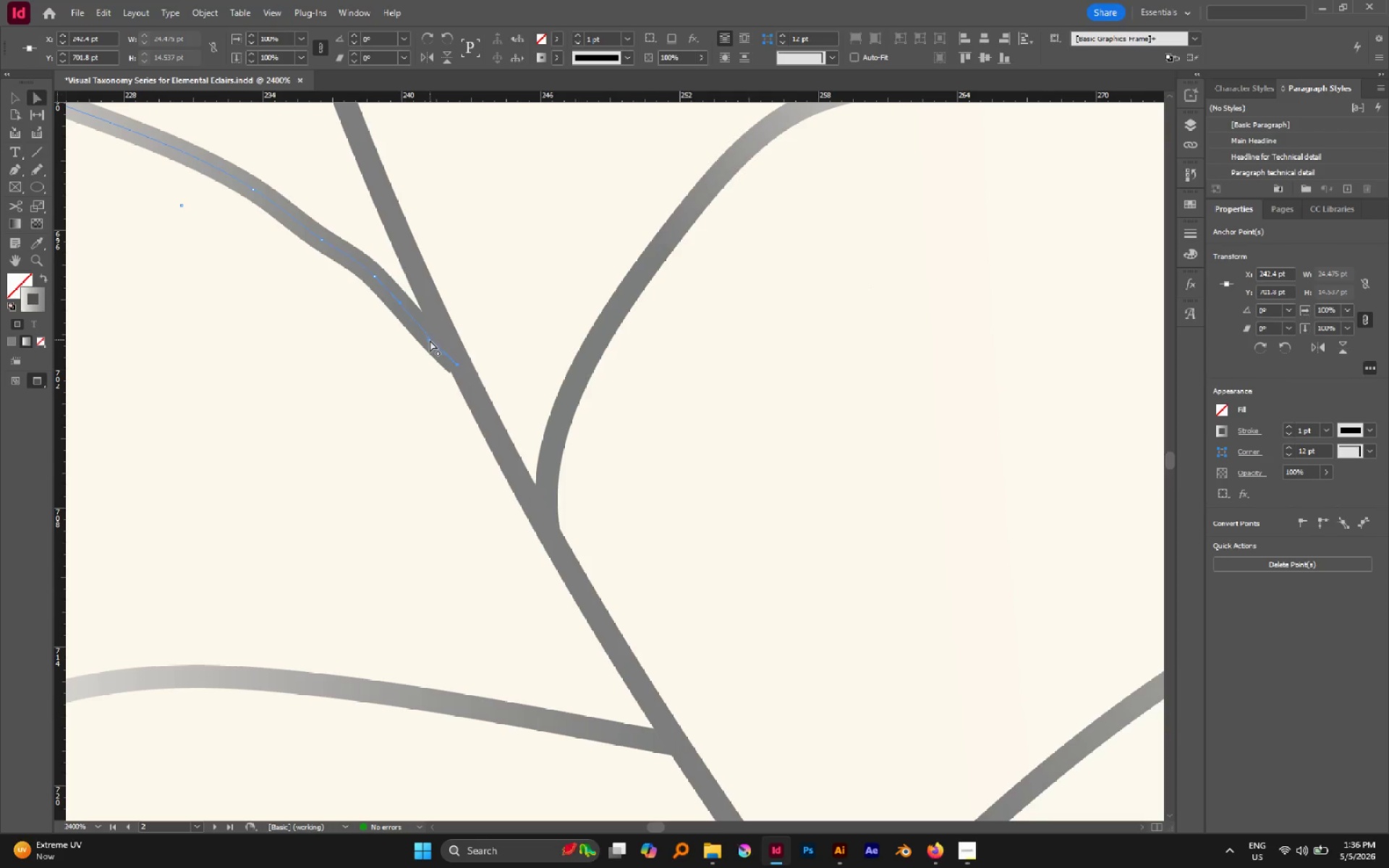 
left_click_drag(start_coordinate=[430, 340], to_coordinate=[441, 320])
 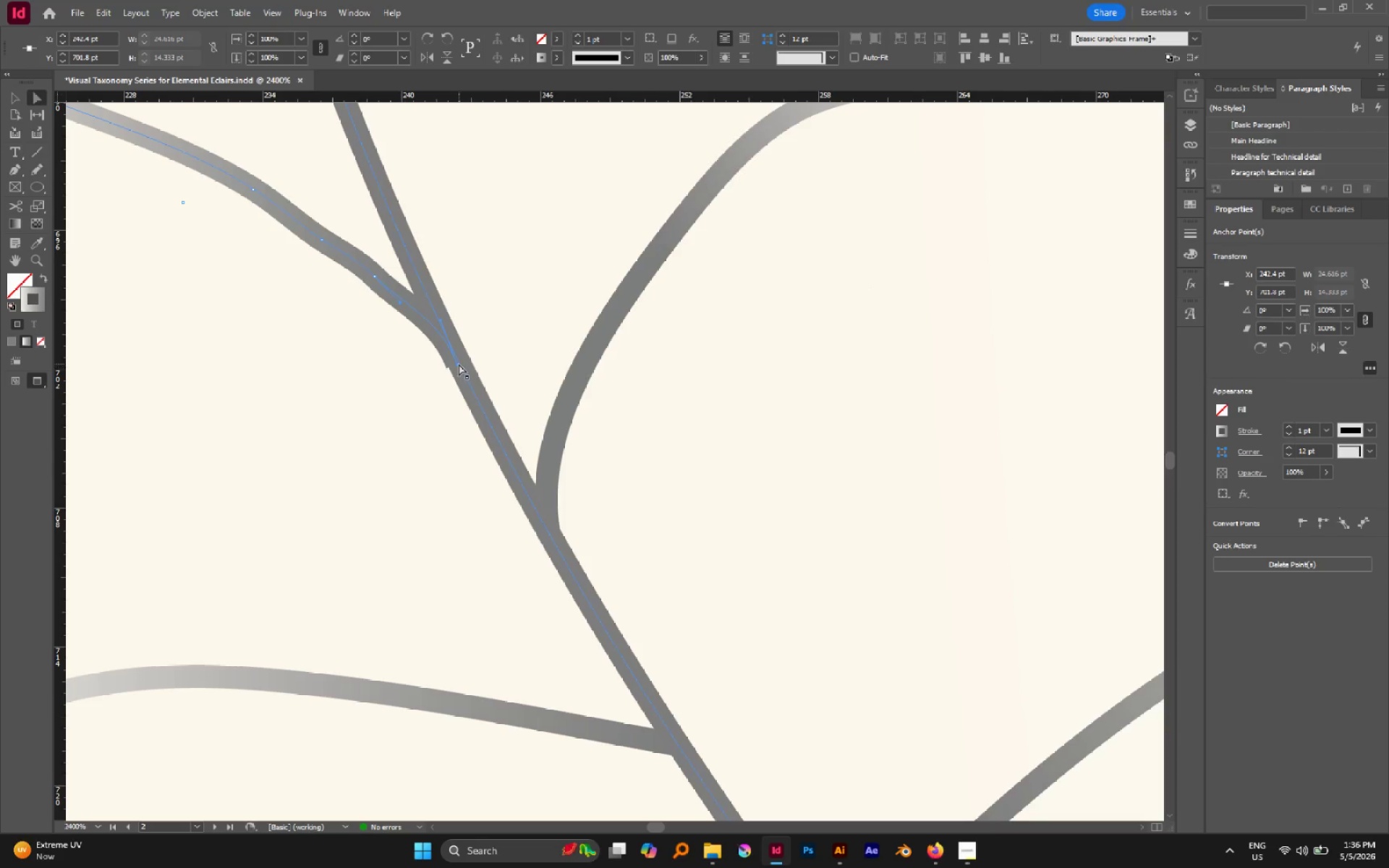 
left_click_drag(start_coordinate=[456, 364], to_coordinate=[461, 367])
 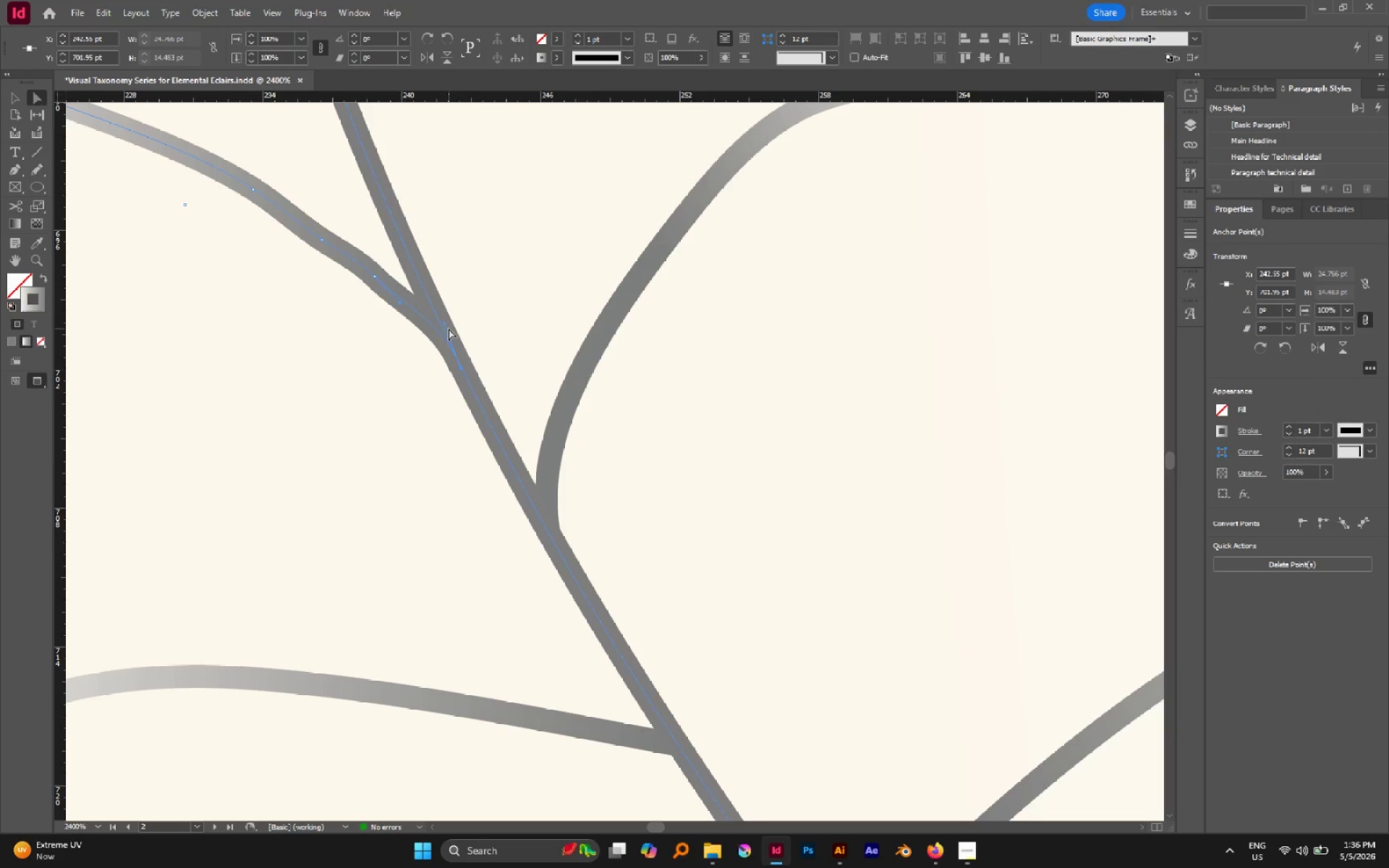 
left_click_drag(start_coordinate=[443, 326], to_coordinate=[438, 326])
 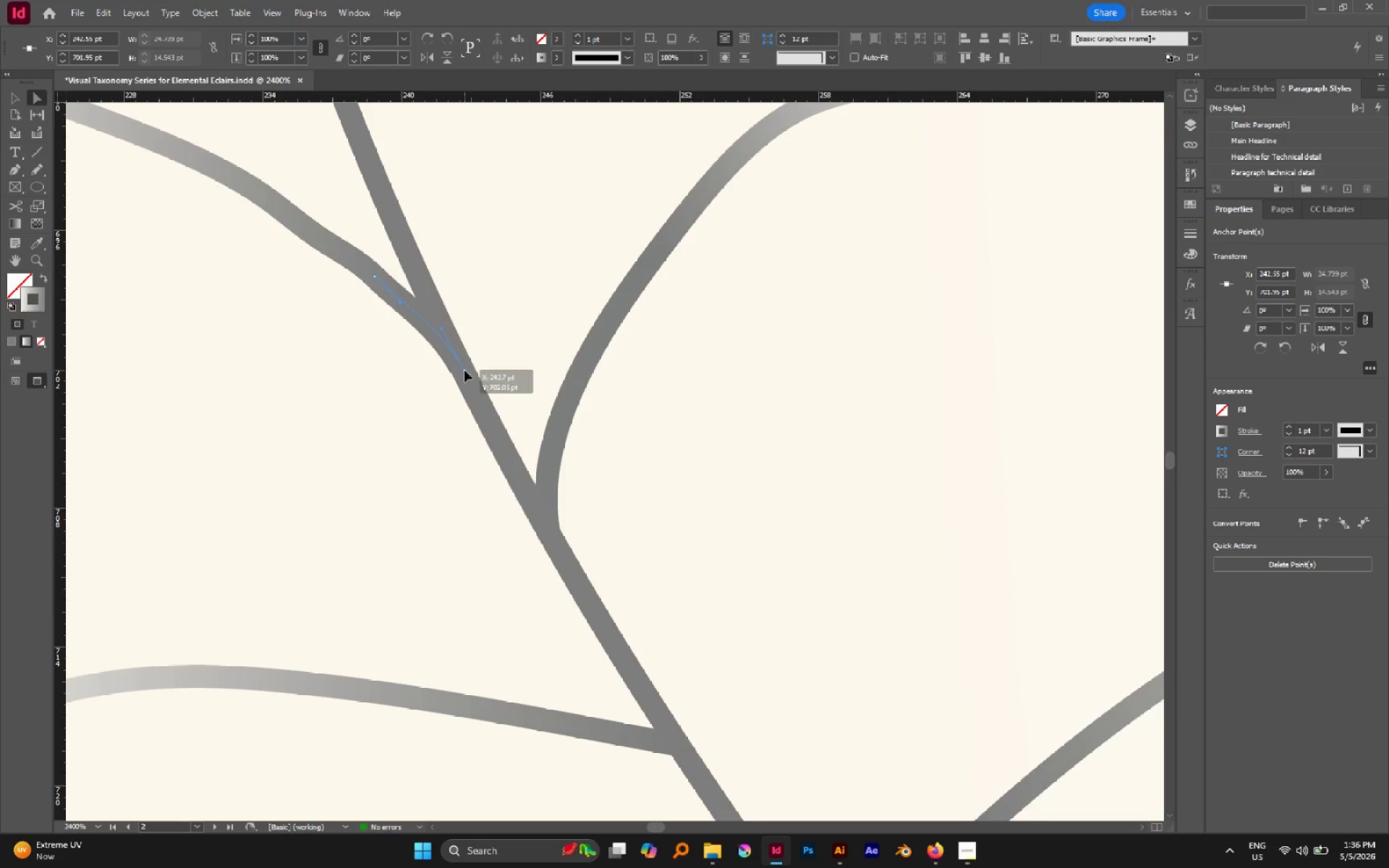 
left_click([501, 325])
 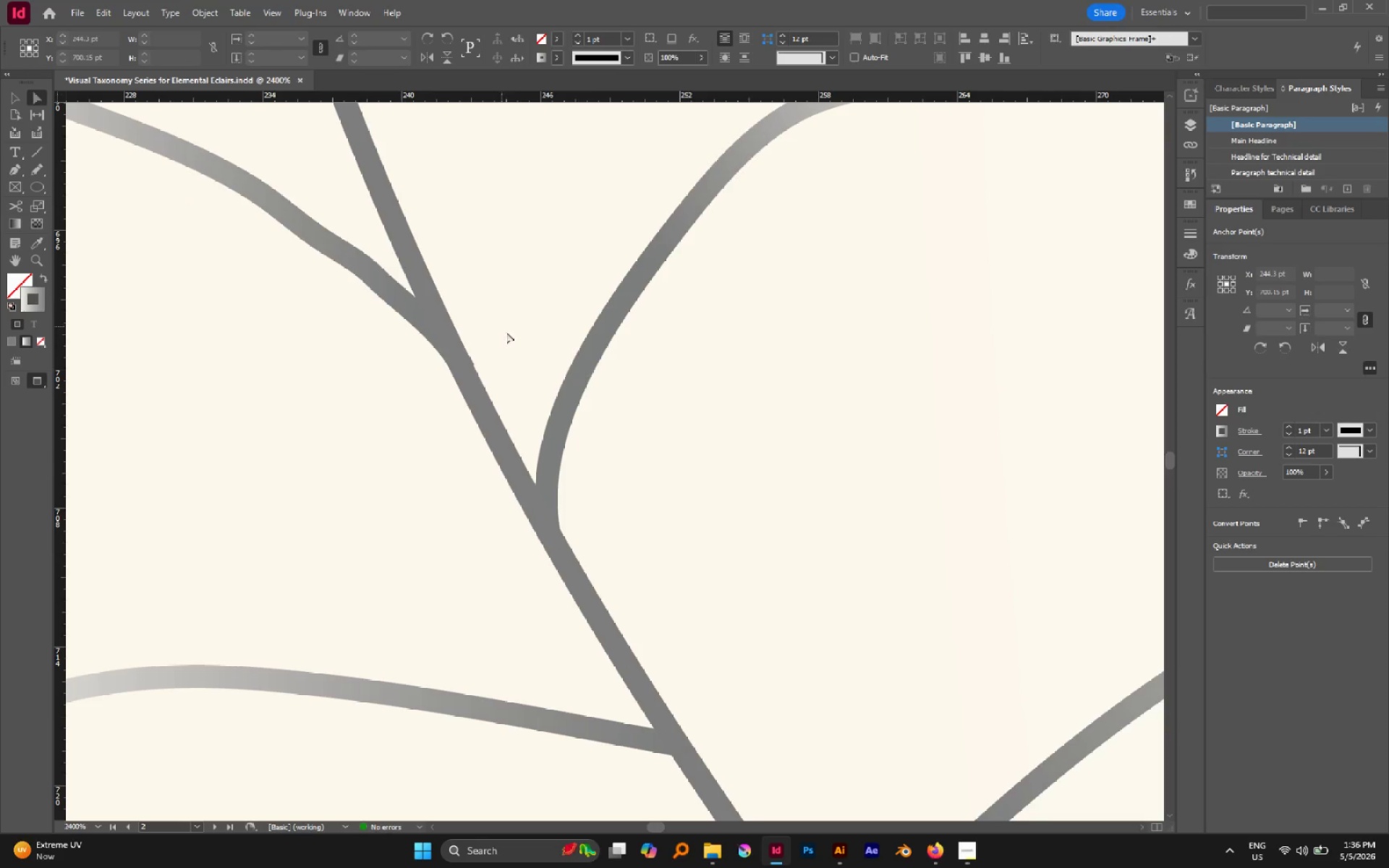 
hold_key(key=AltLeft, duration=0.77)
scroll: coordinate [514, 346], scroll_direction: down, amount: 5.0
 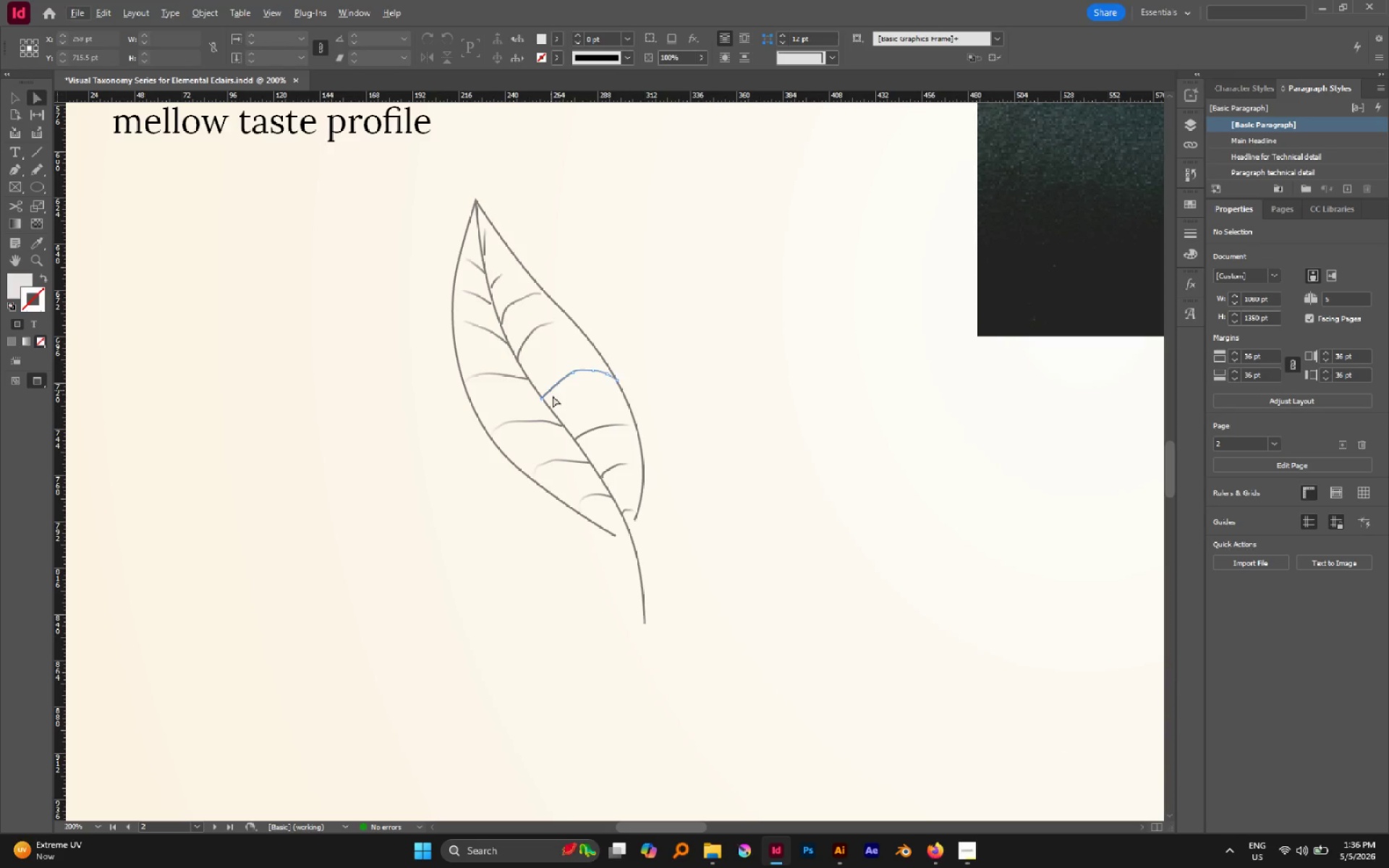 
hold_key(key=AltLeft, duration=0.48)
scroll: coordinate [516, 401], scroll_direction: up, amount: 1.0
 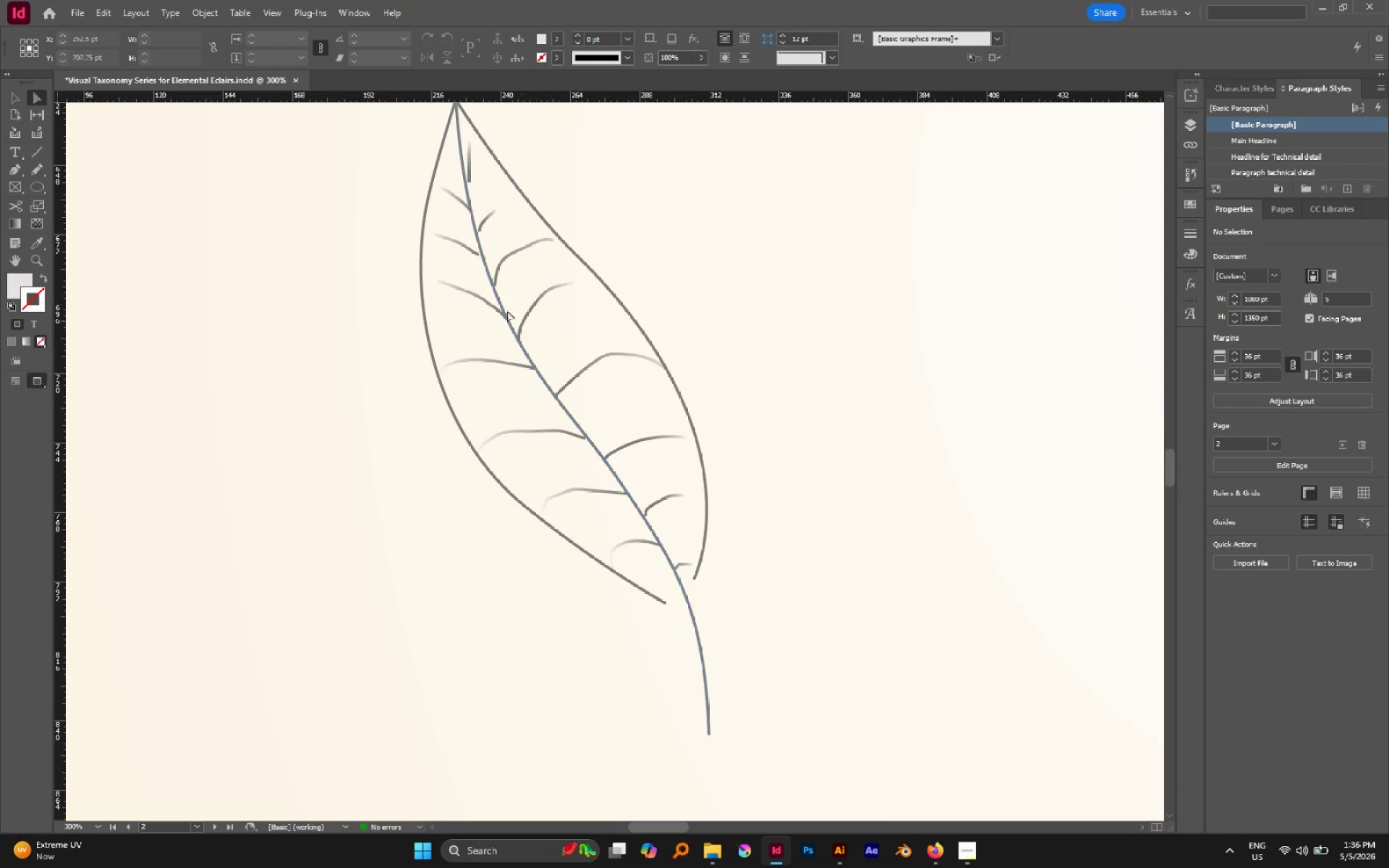 
hold_key(key=AltLeft, duration=1.59)
 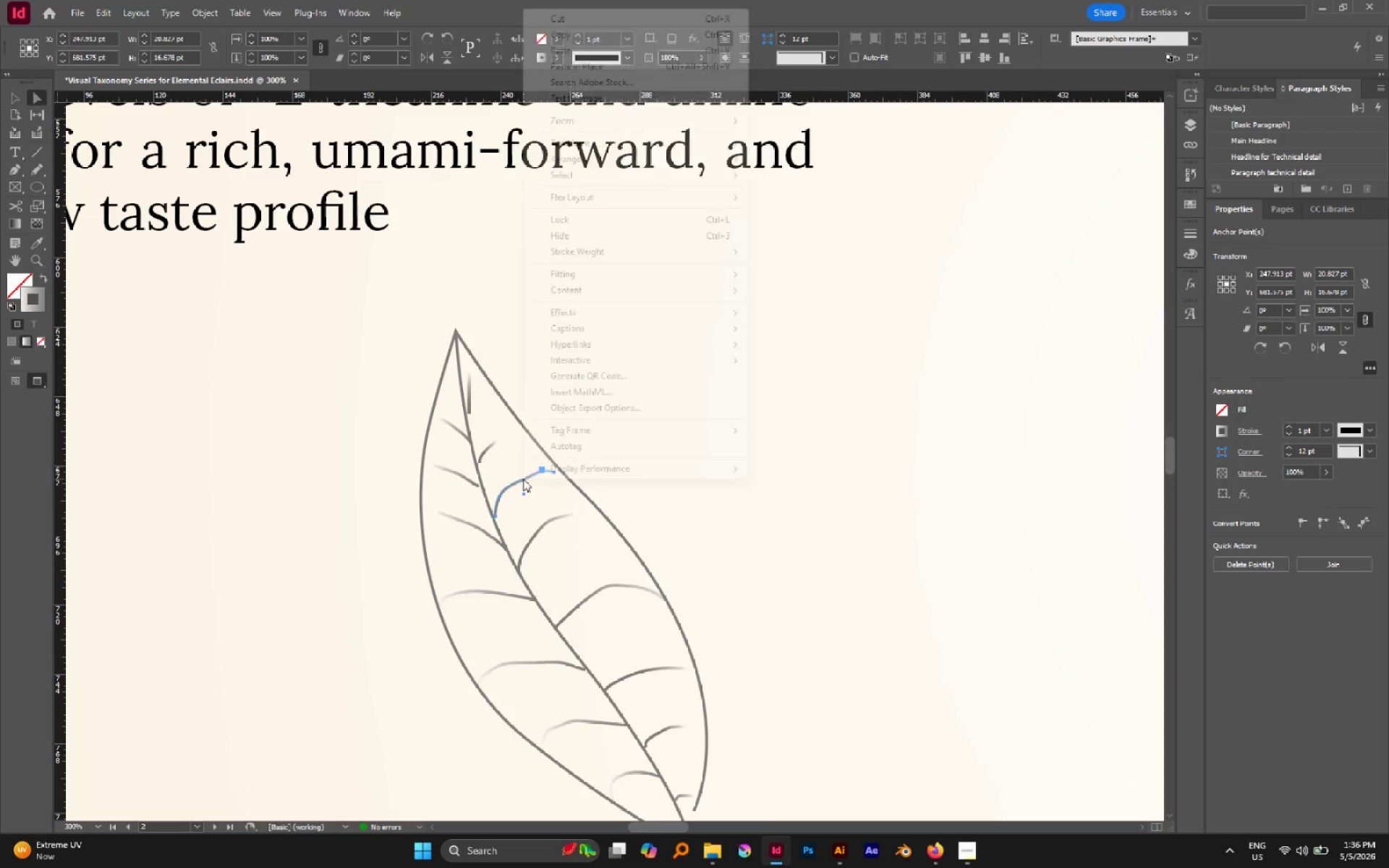 
scroll: coordinate [488, 292], scroll_direction: up, amount: 4.0
 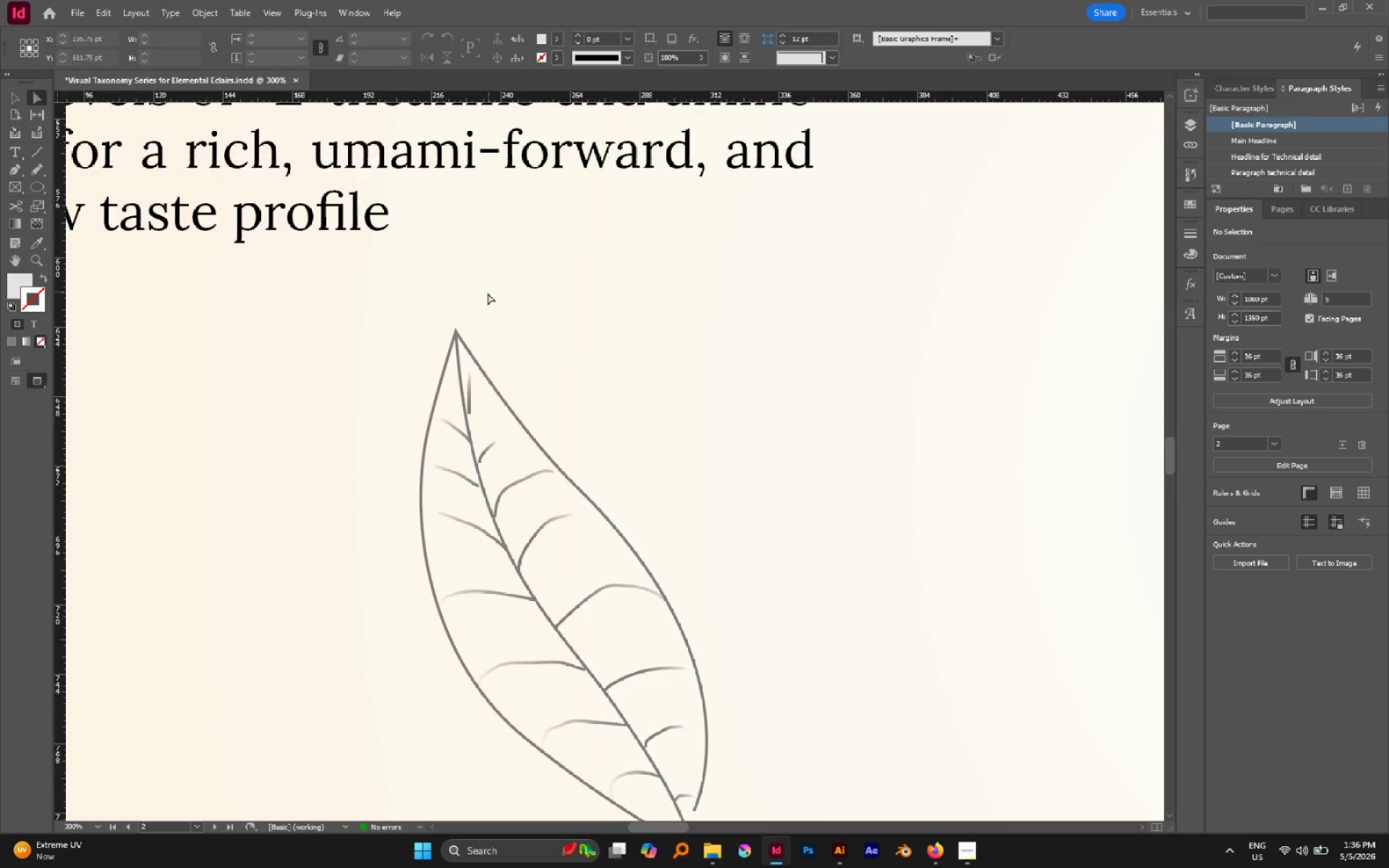 
left_click([523, 479])
 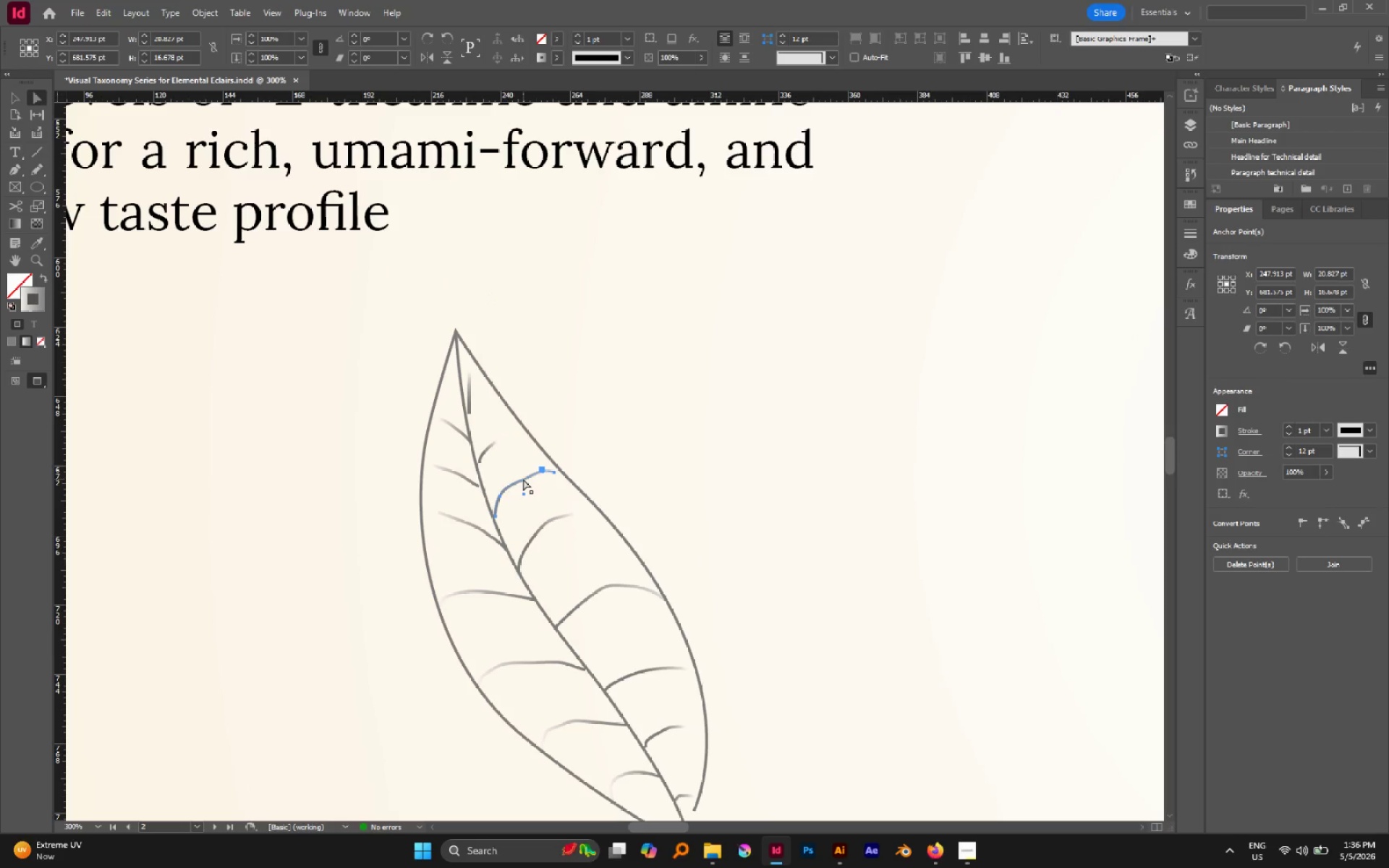 
right_click([523, 479])
 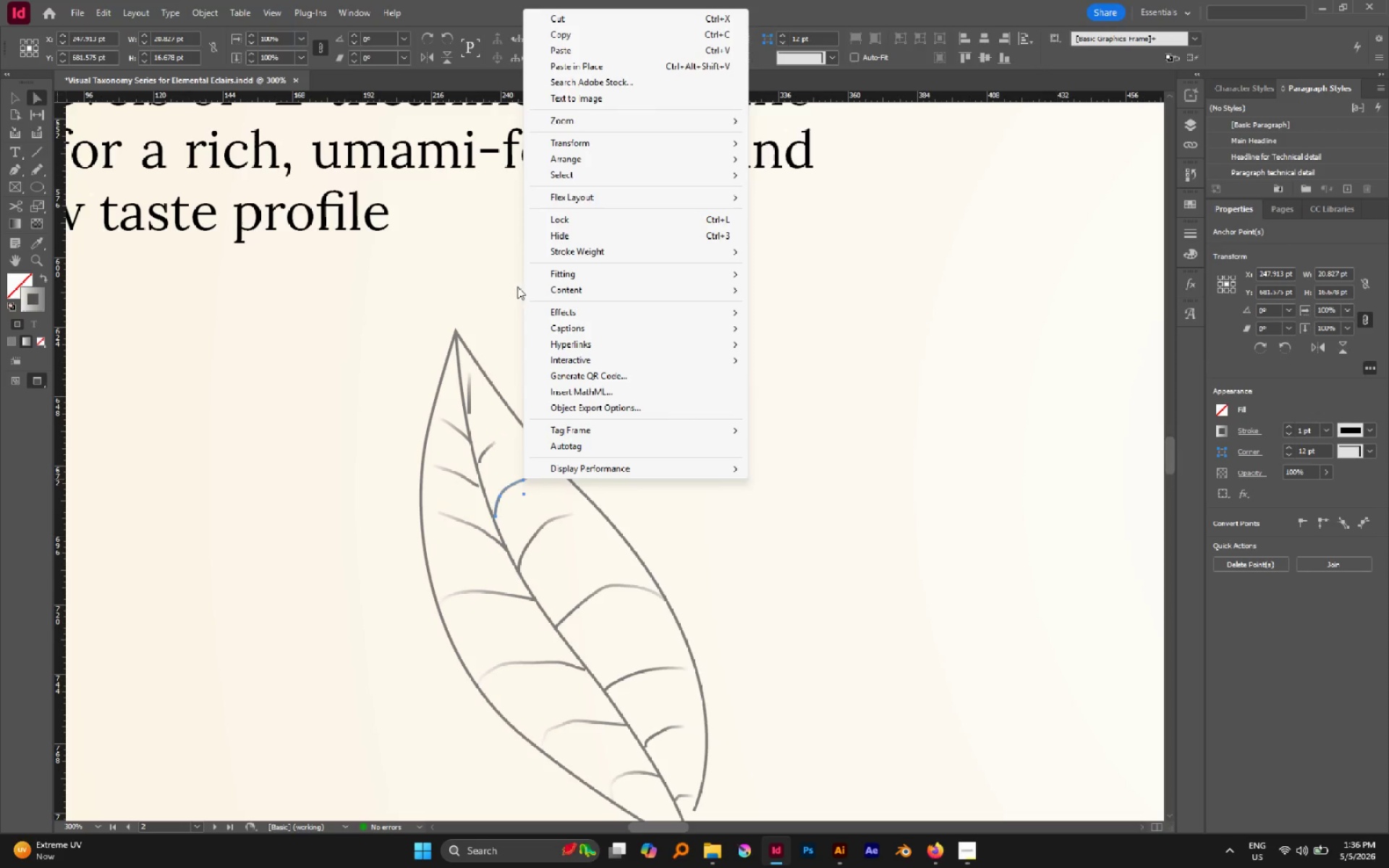 
left_click([500, 334])
 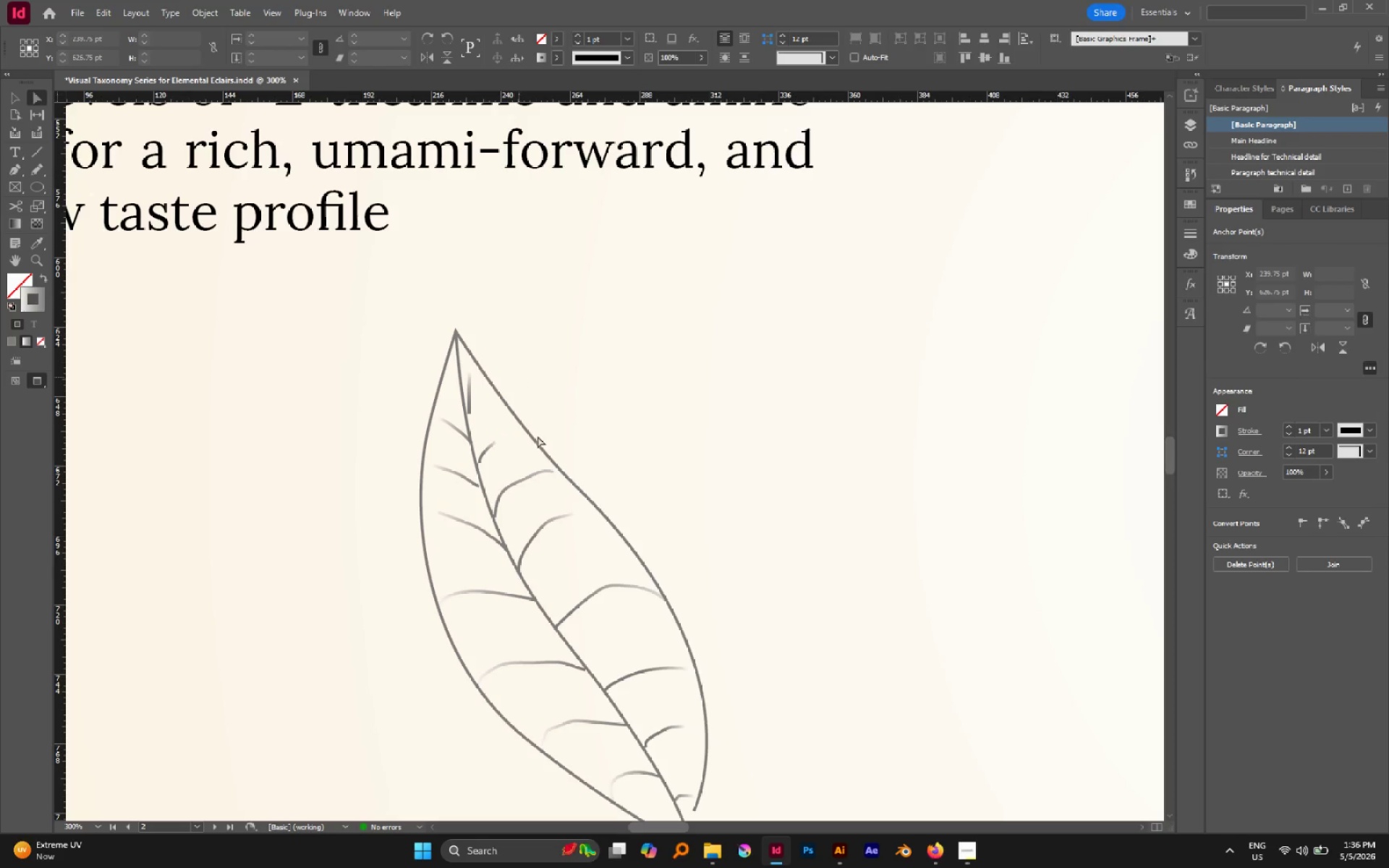 
hold_key(key=AltLeft, duration=0.92)
scroll: coordinate [527, 491], scroll_direction: up, amount: 3.0
 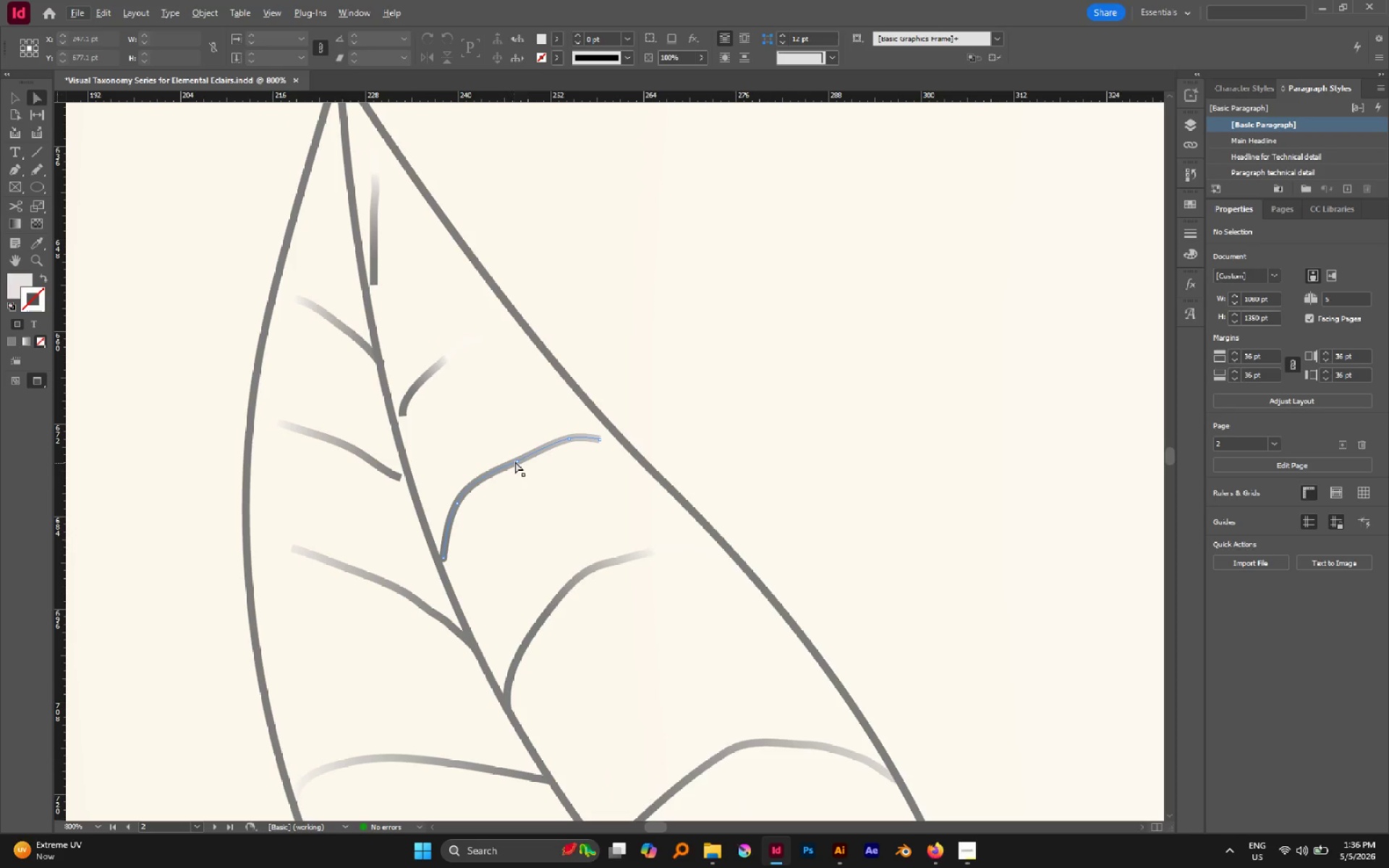 
left_click([516, 461])
 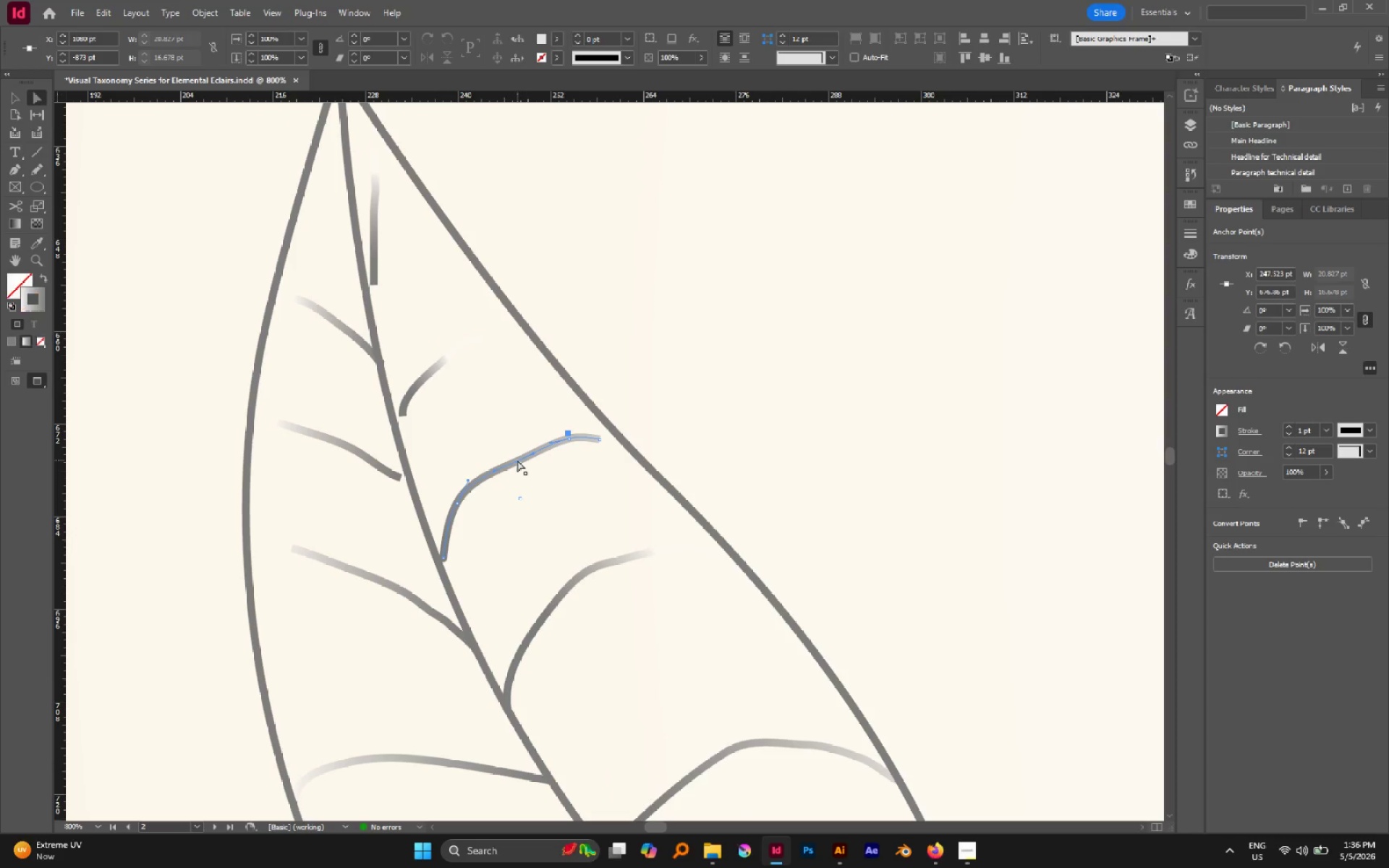 
left_click_drag(start_coordinate=[517, 460], to_coordinate=[514, 454])
 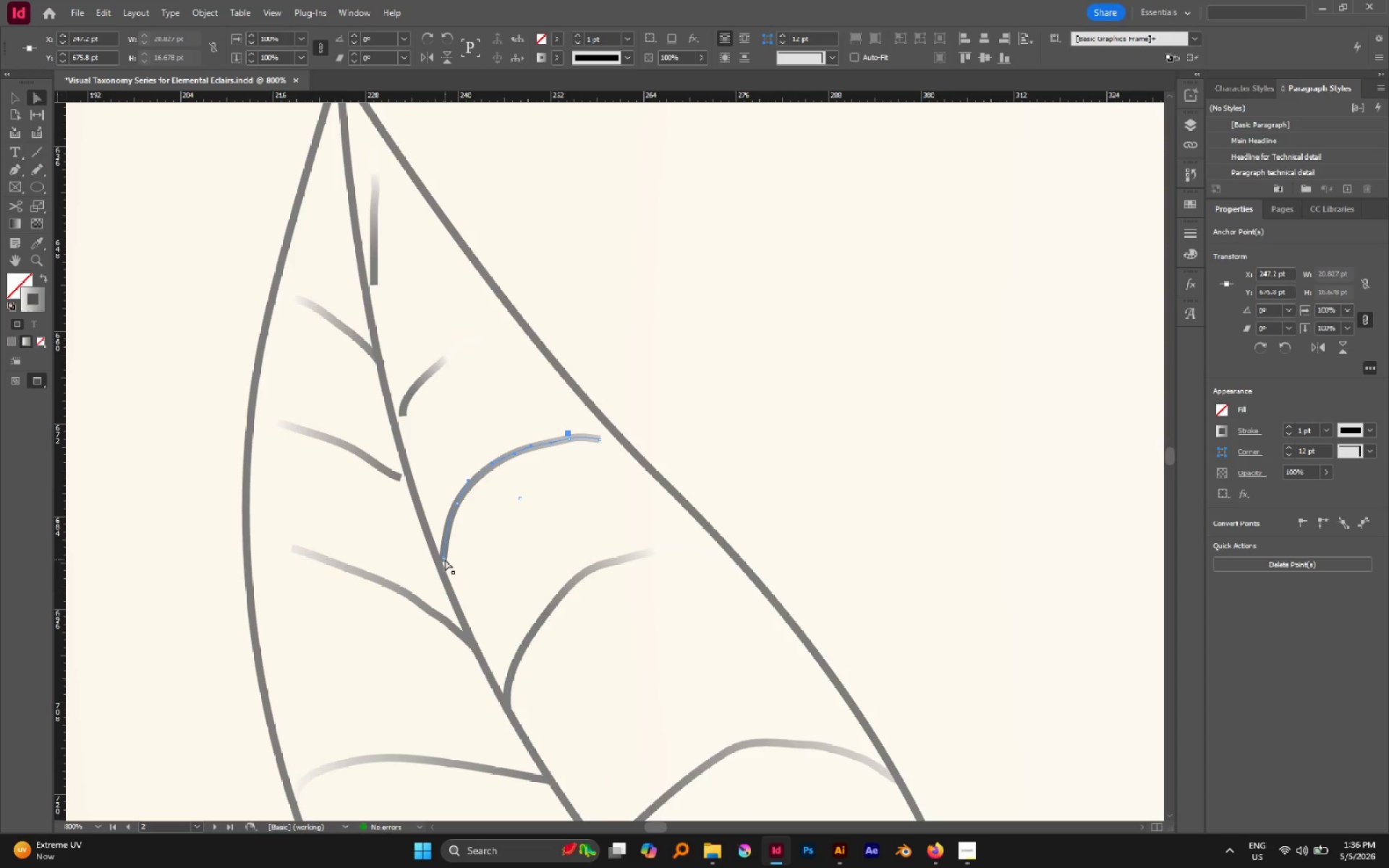 
left_click([445, 559])
 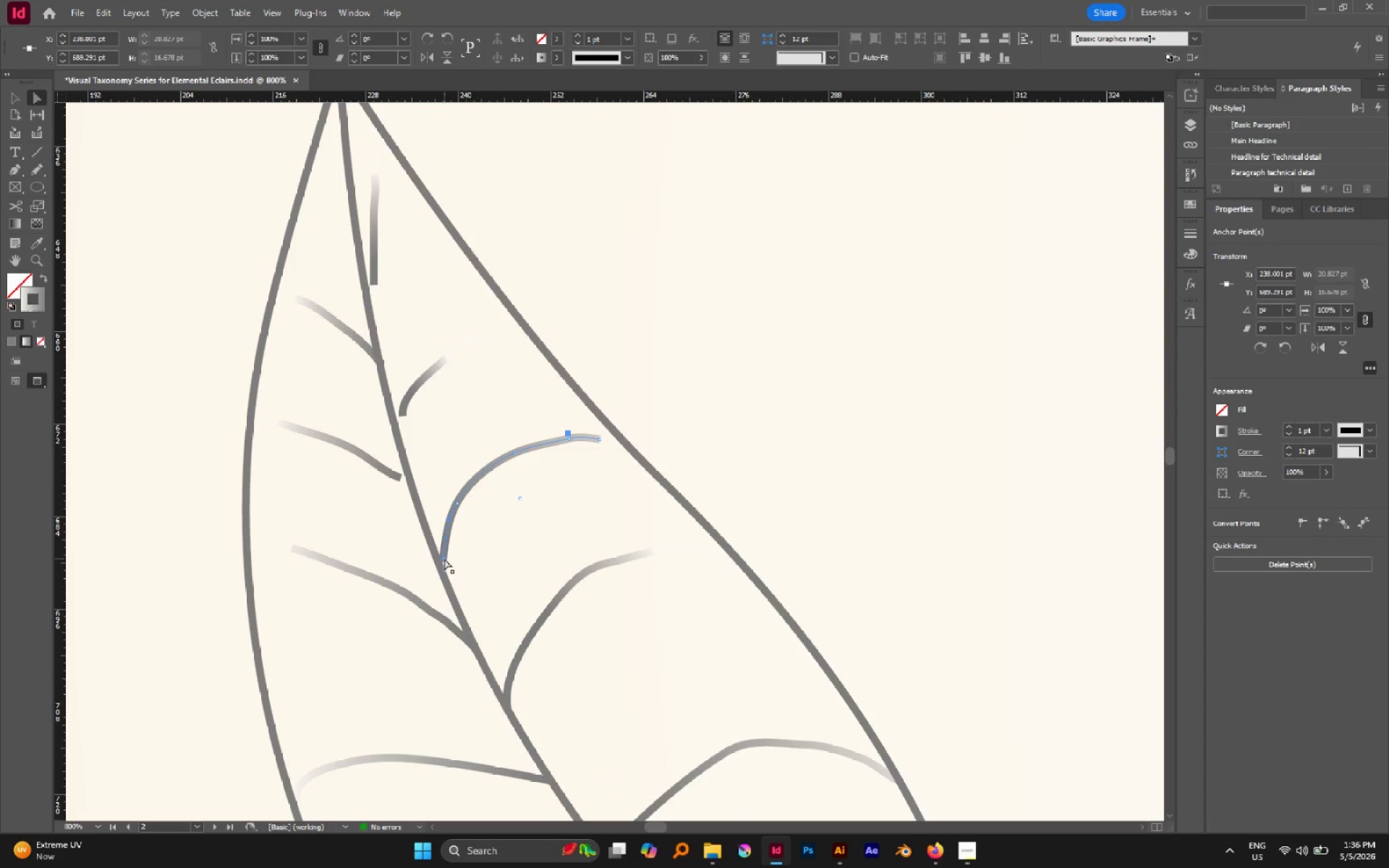 
left_click_drag(start_coordinate=[444, 558], to_coordinate=[443, 567])
 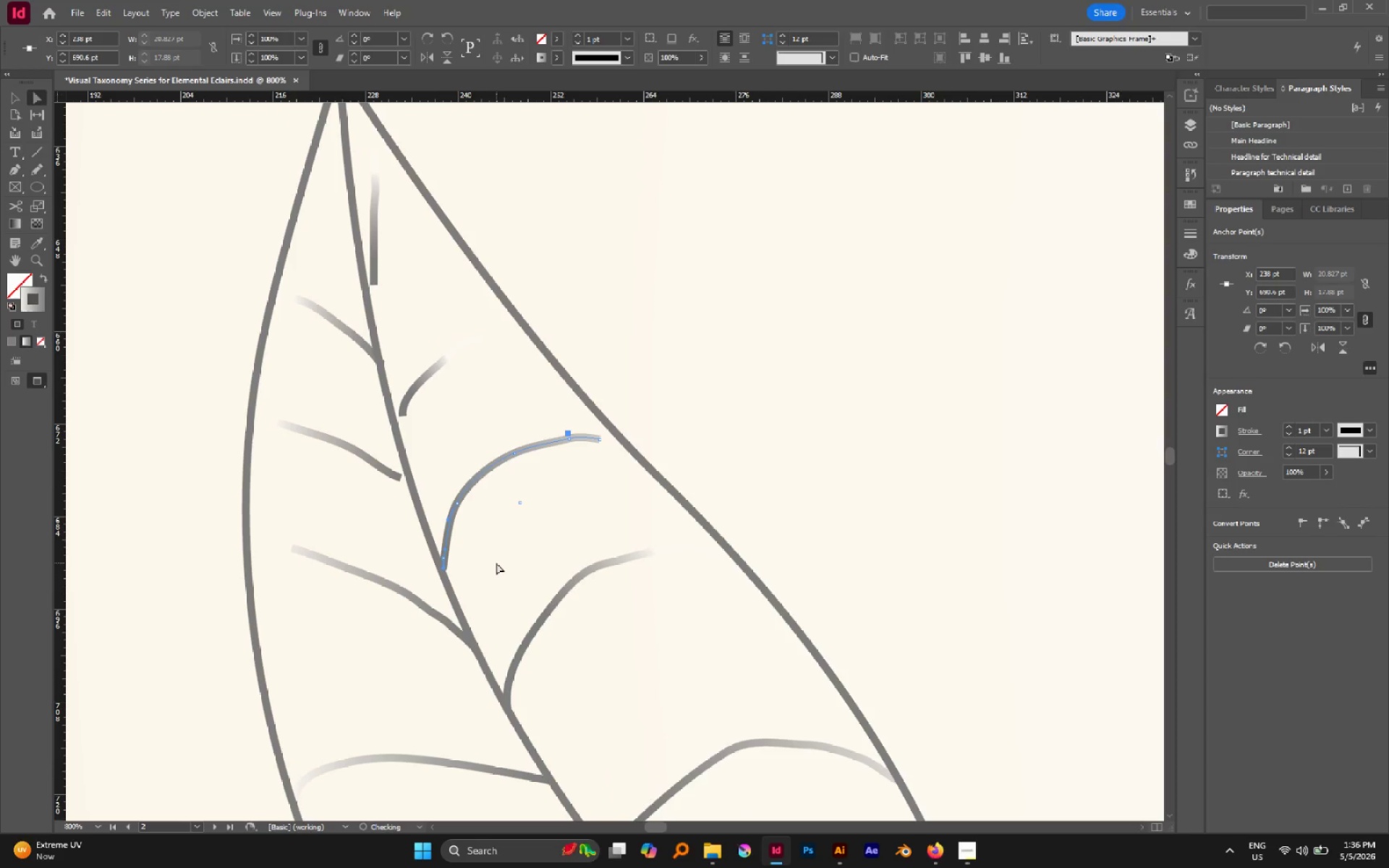 
left_click([496, 563])
 